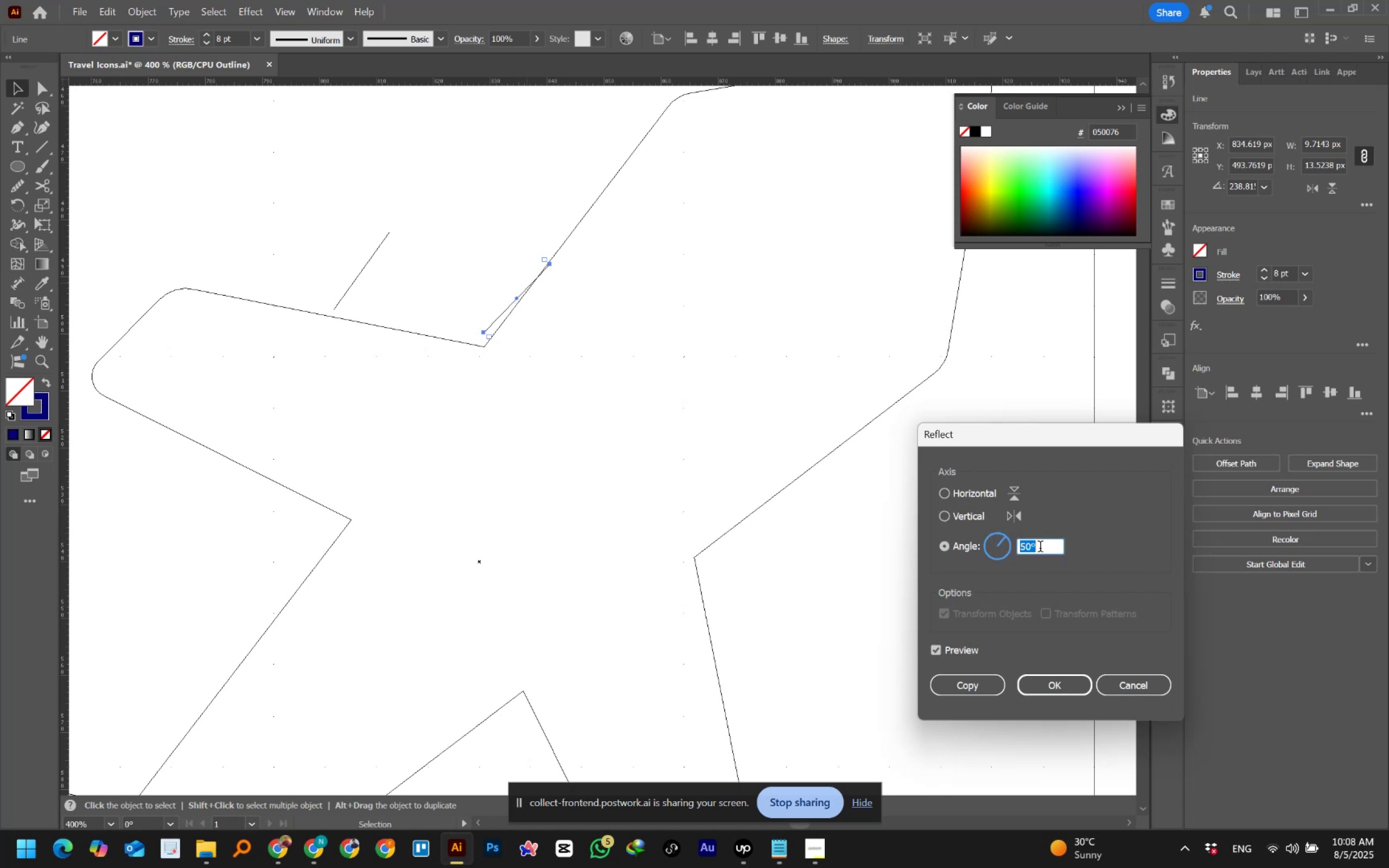 
hold_key(key=ShiftLeft, duration=1.51)
scroll: coordinate [1040, 548], scroll_direction: up, amount: 1.0
 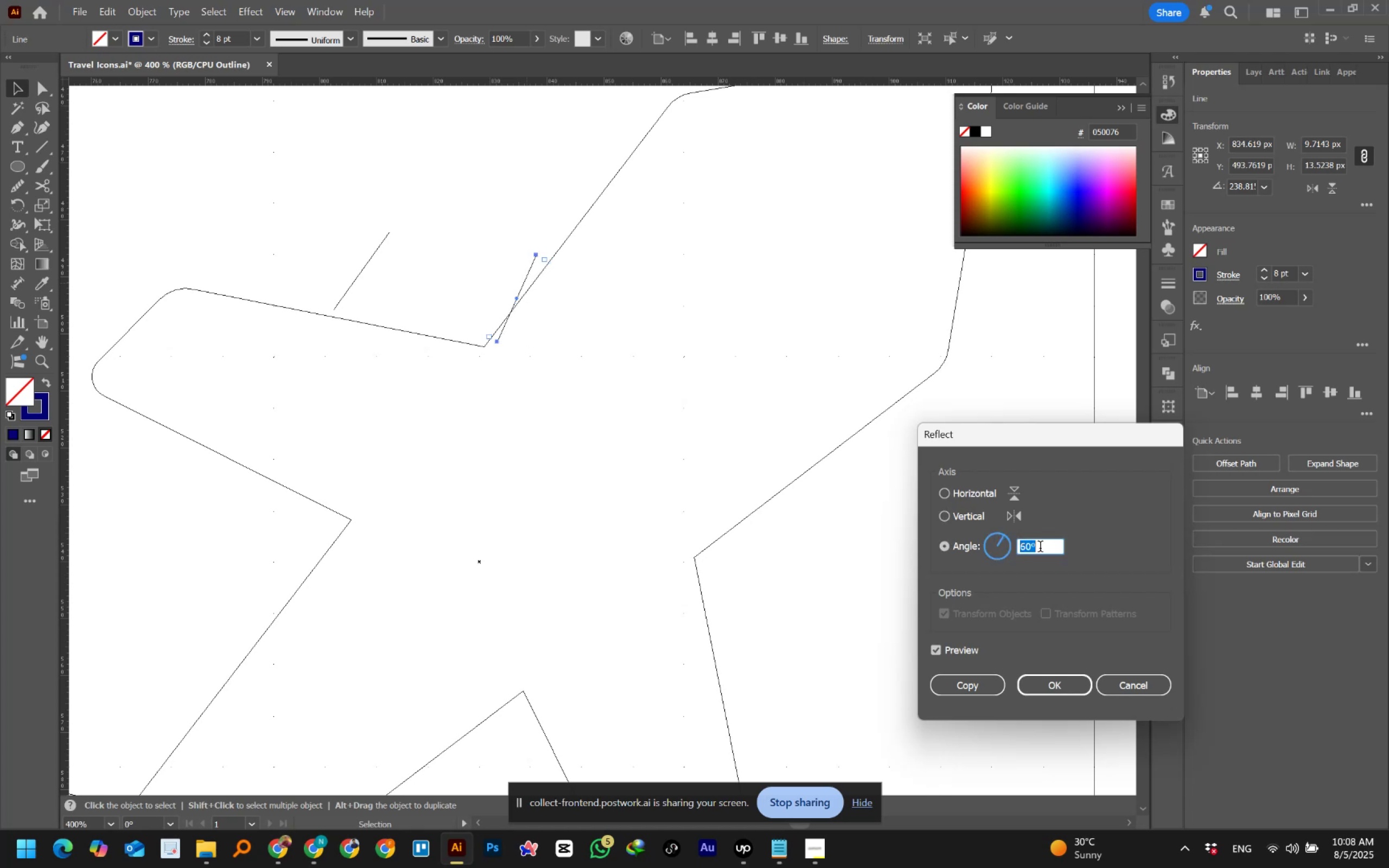 
hold_key(key=ShiftLeft, duration=1.52)
scroll: coordinate [1040, 548], scroll_direction: down, amount: 1.0
 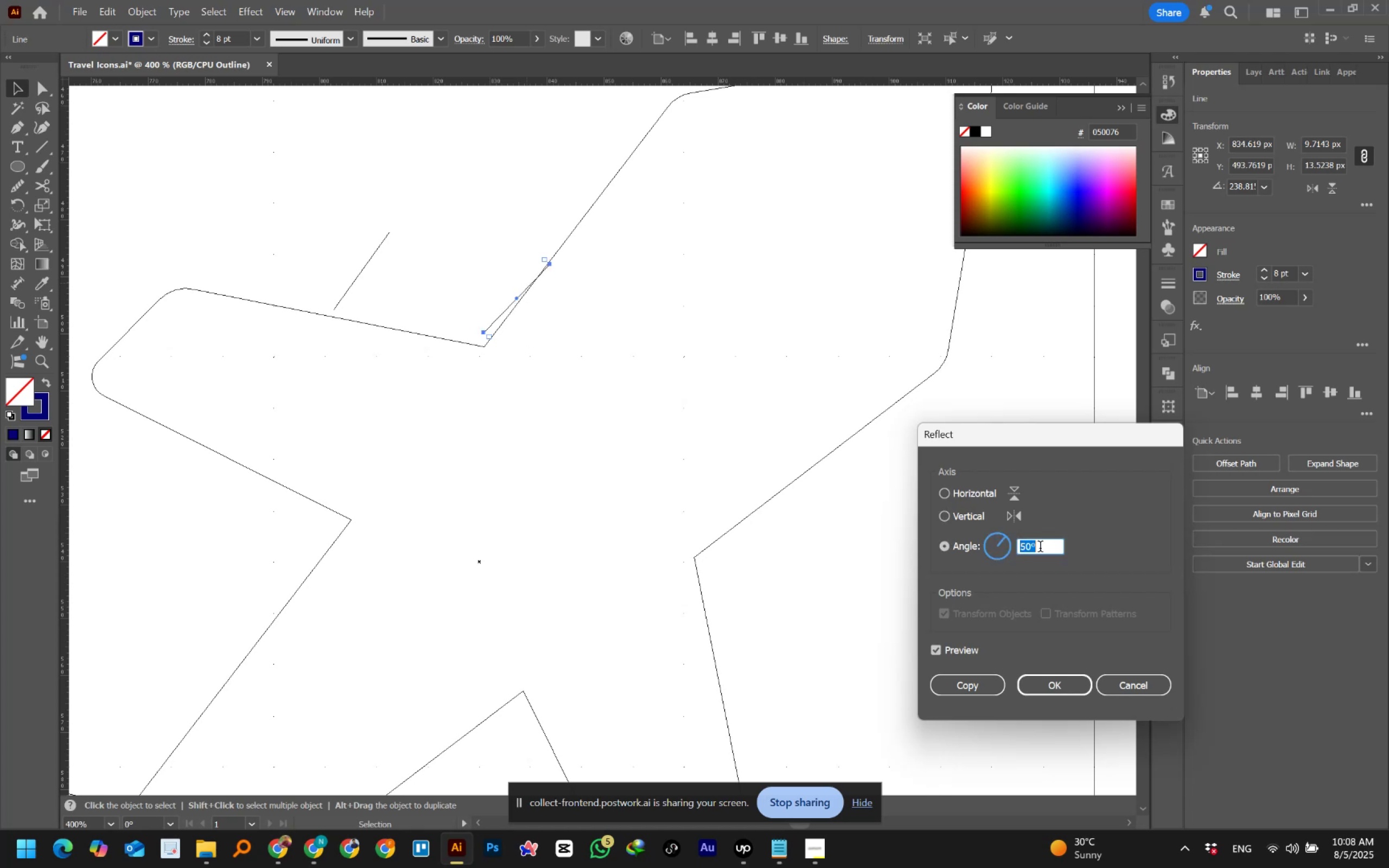 
hold_key(key=ShiftLeft, duration=1.53)
 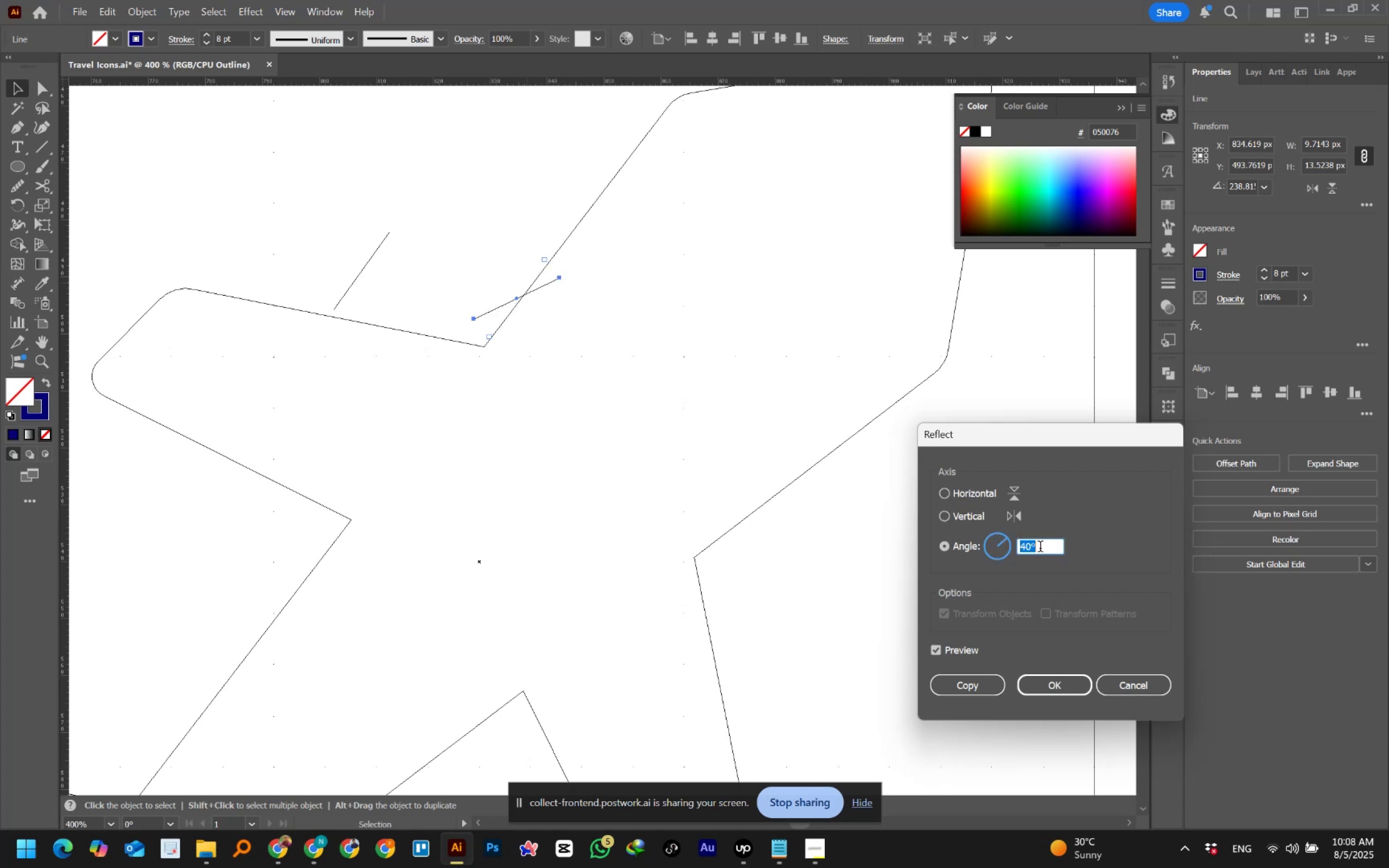 
hold_key(key=ShiftLeft, duration=1.52)
scroll: coordinate [1040, 548], scroll_direction: down, amount: 1.0
 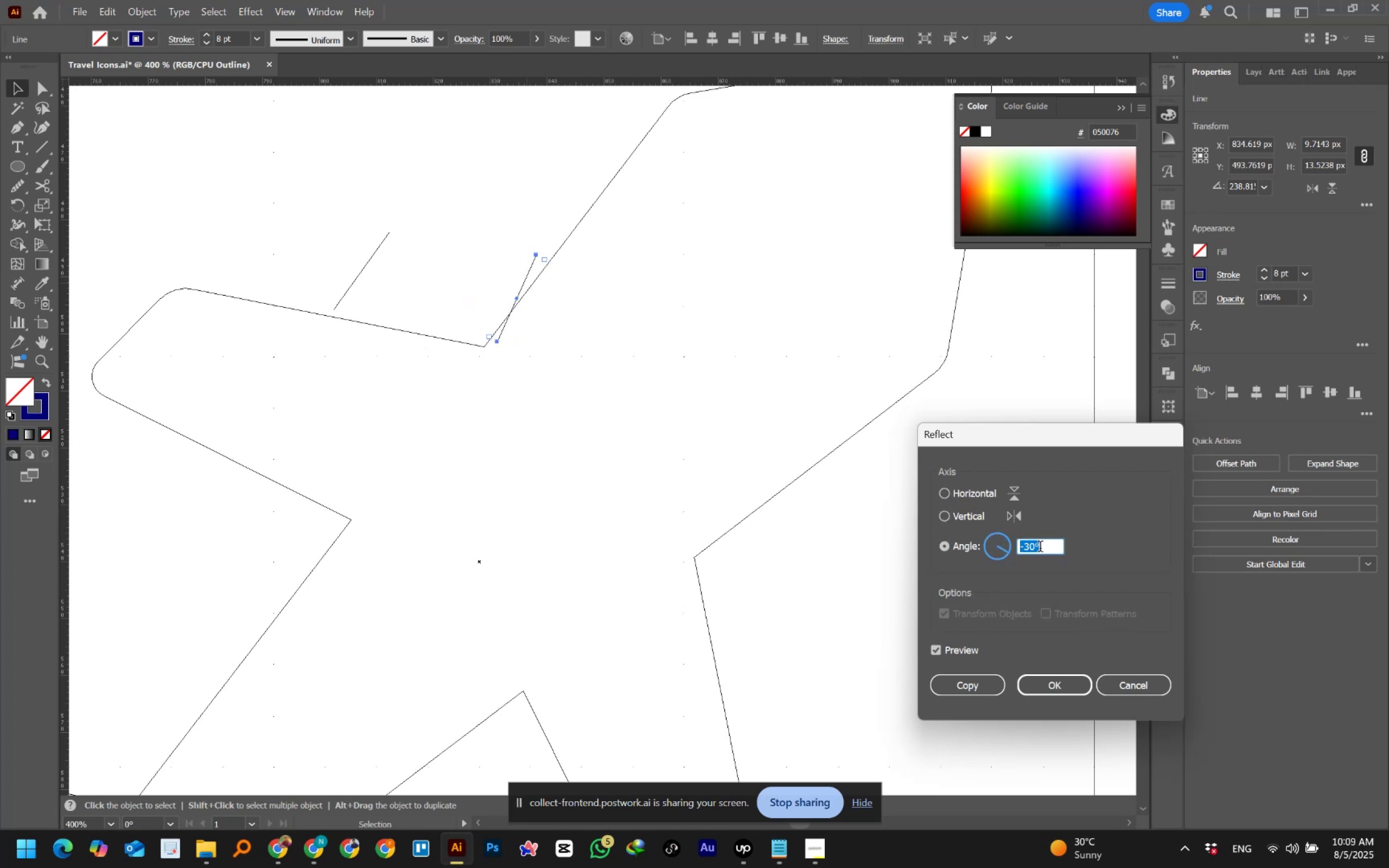 
hold_key(key=ShiftLeft, duration=1.75)
 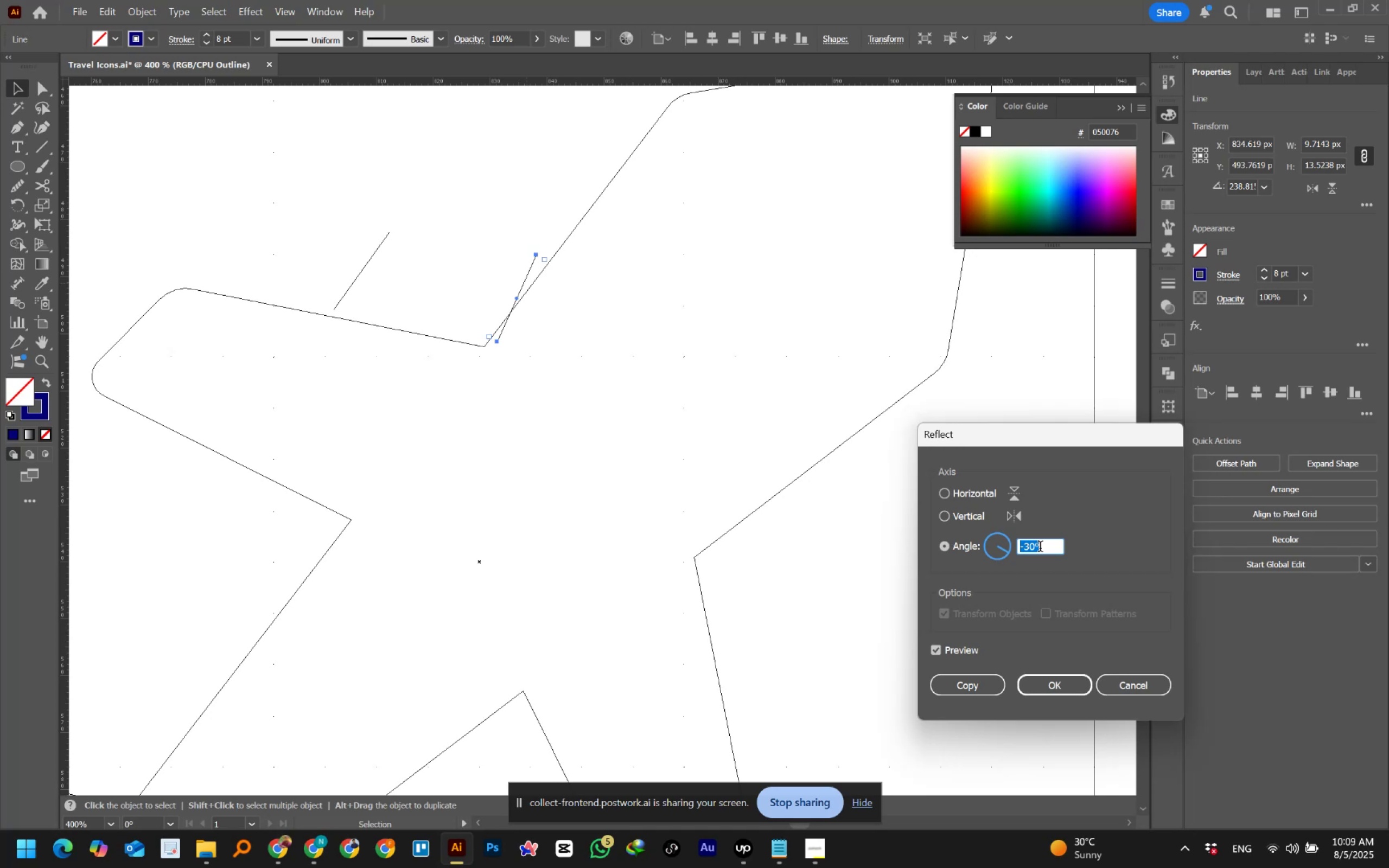 
hold_key(key=ShiftLeft, duration=1.51)
scroll: coordinate [1040, 548], scroll_direction: down, amount: 1.0
 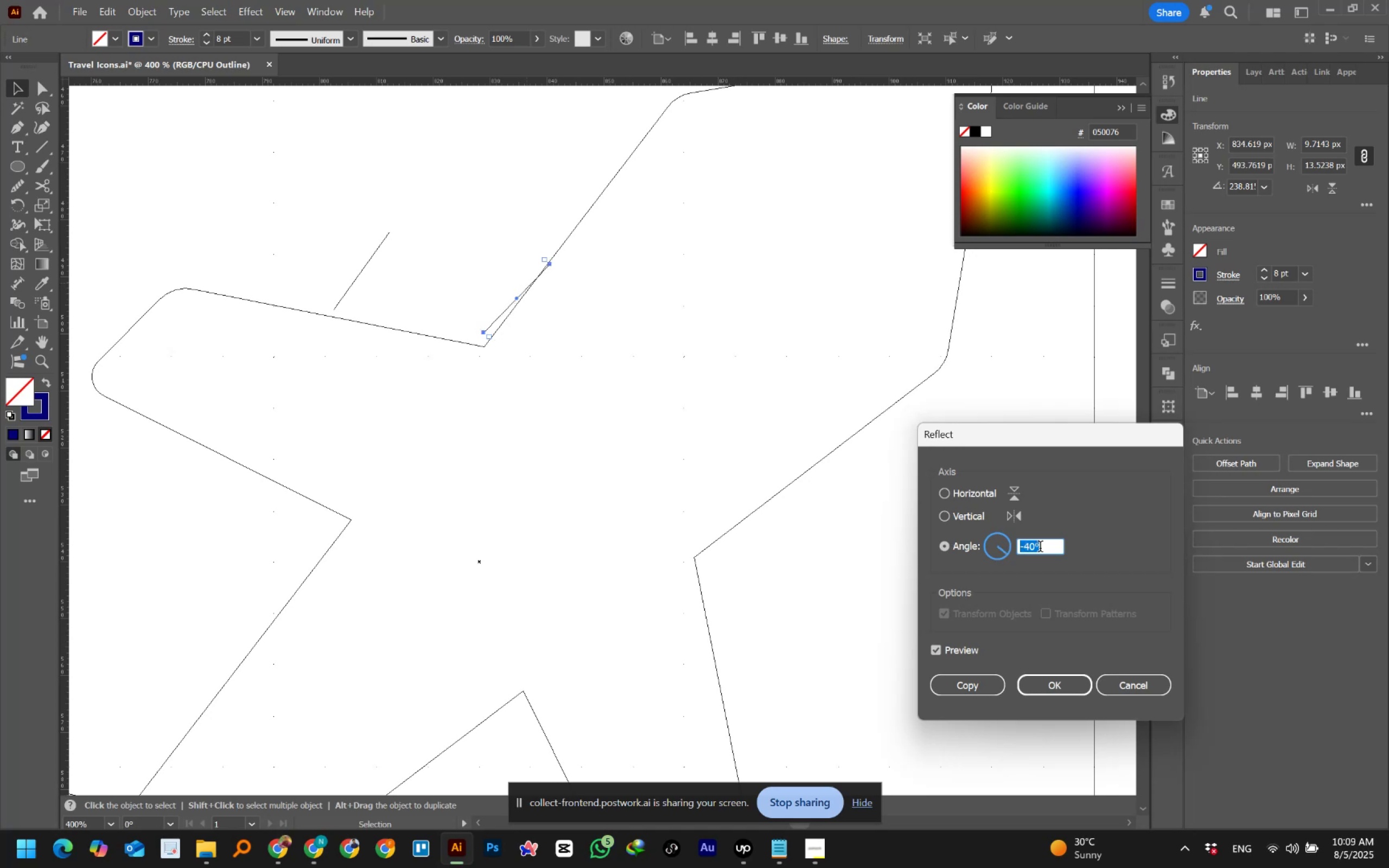 
hold_key(key=ShiftLeft, duration=1.52)
scroll: coordinate [1040, 548], scroll_direction: down, amount: 1.0
 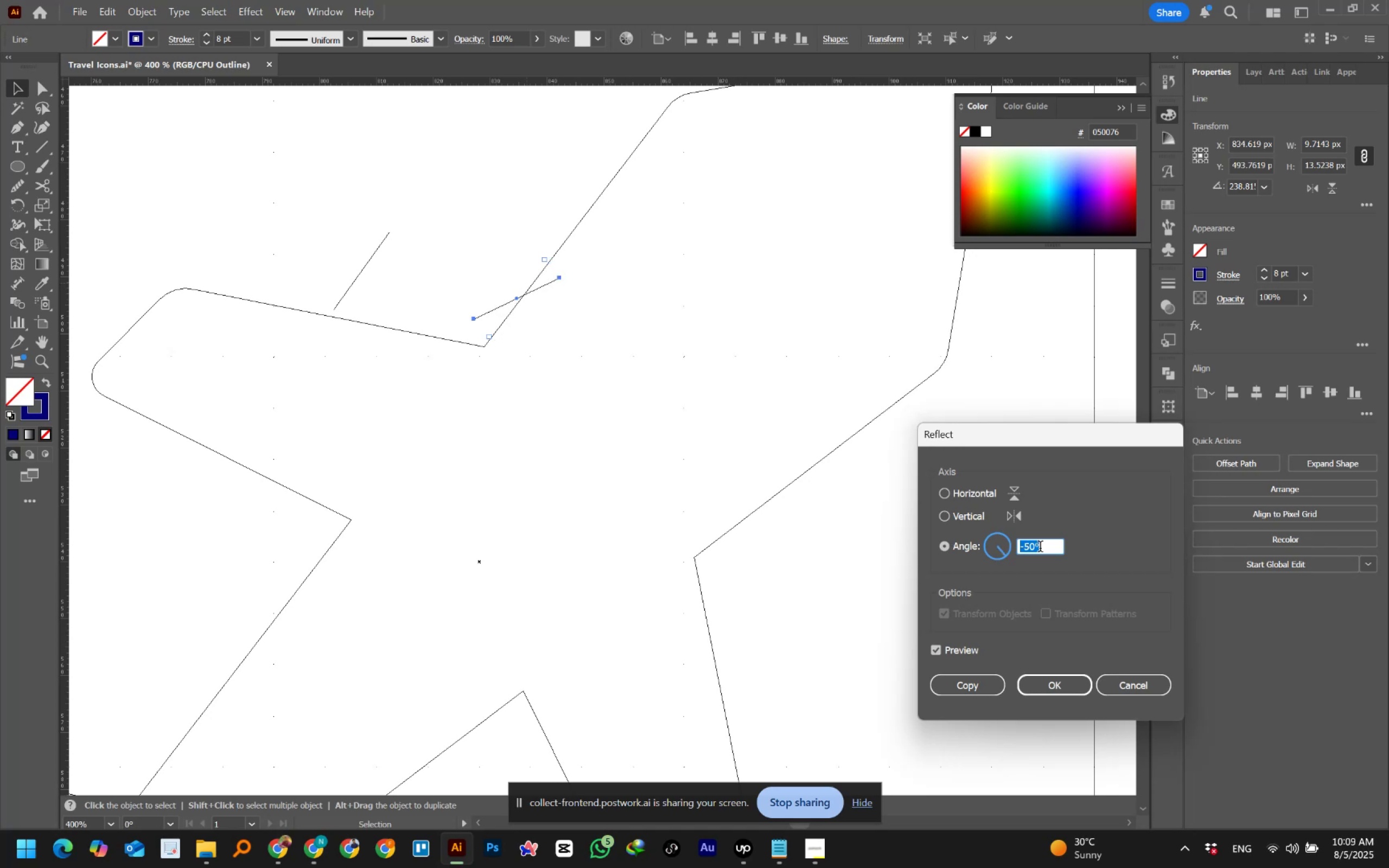 
hold_key(key=ShiftLeft, duration=1.51)
 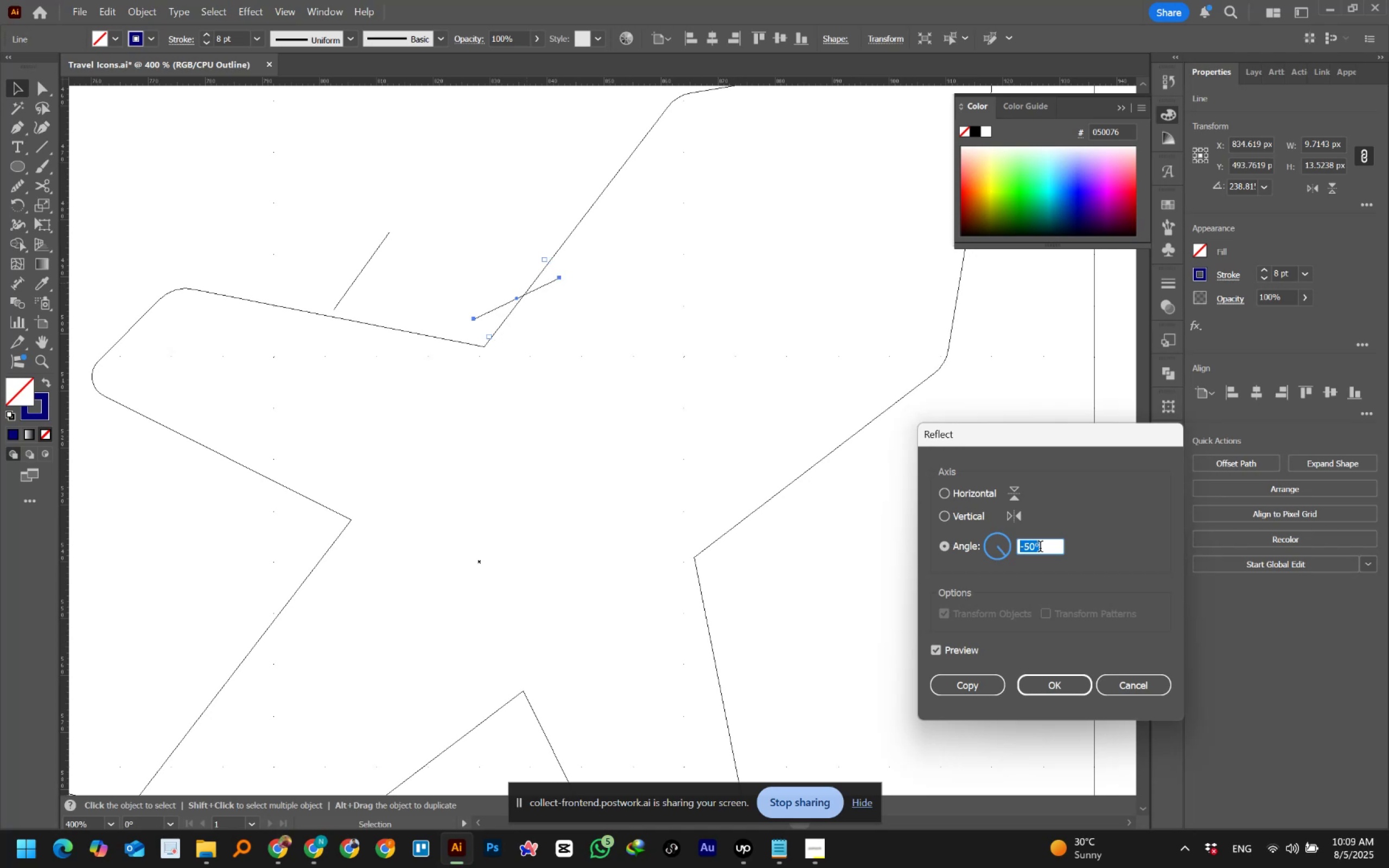 
hold_key(key=ShiftLeft, duration=1.52)
 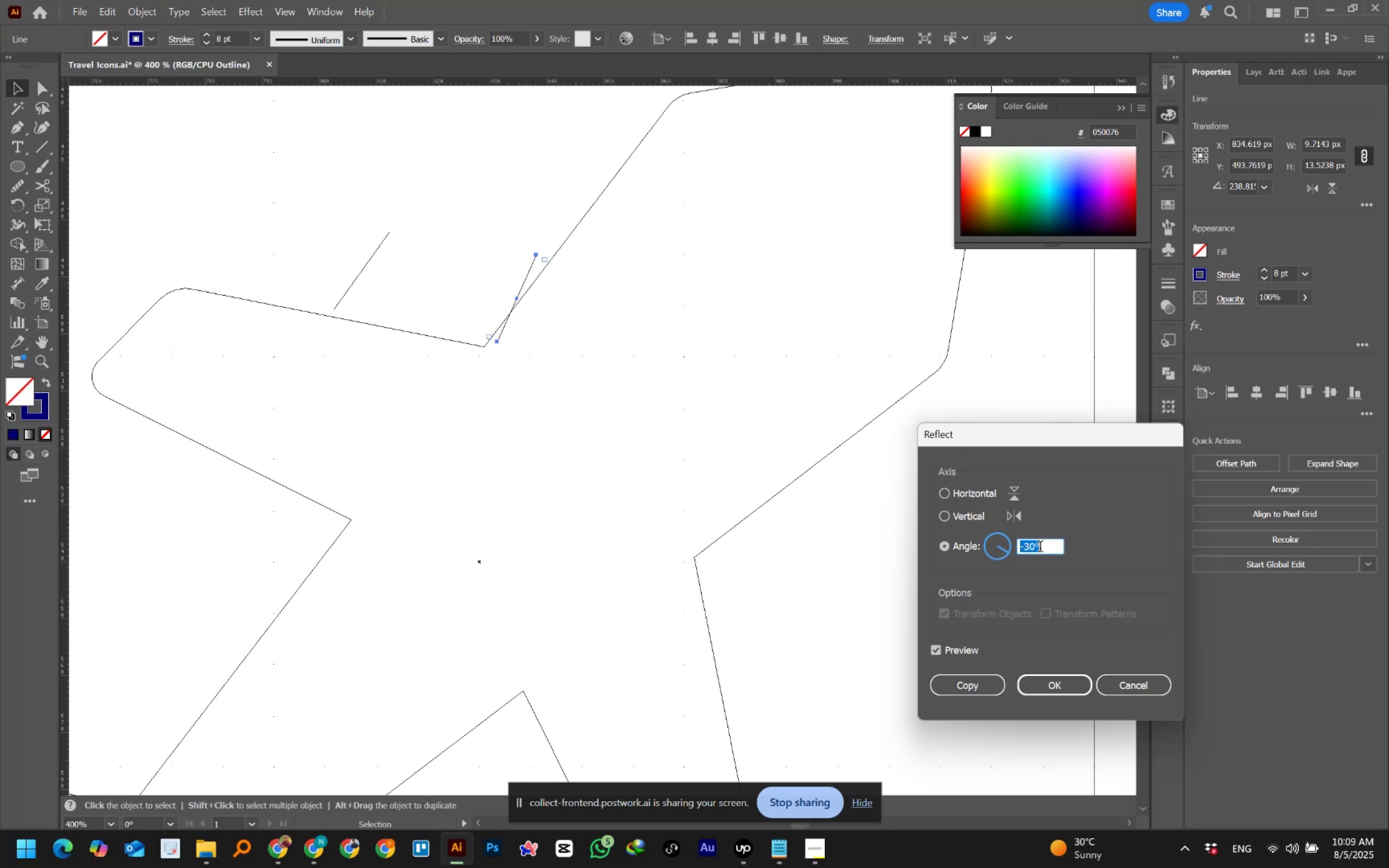 
hold_key(key=ShiftLeft, duration=1.52)
scroll: coordinate [1040, 548], scroll_direction: up, amount: 2.0
 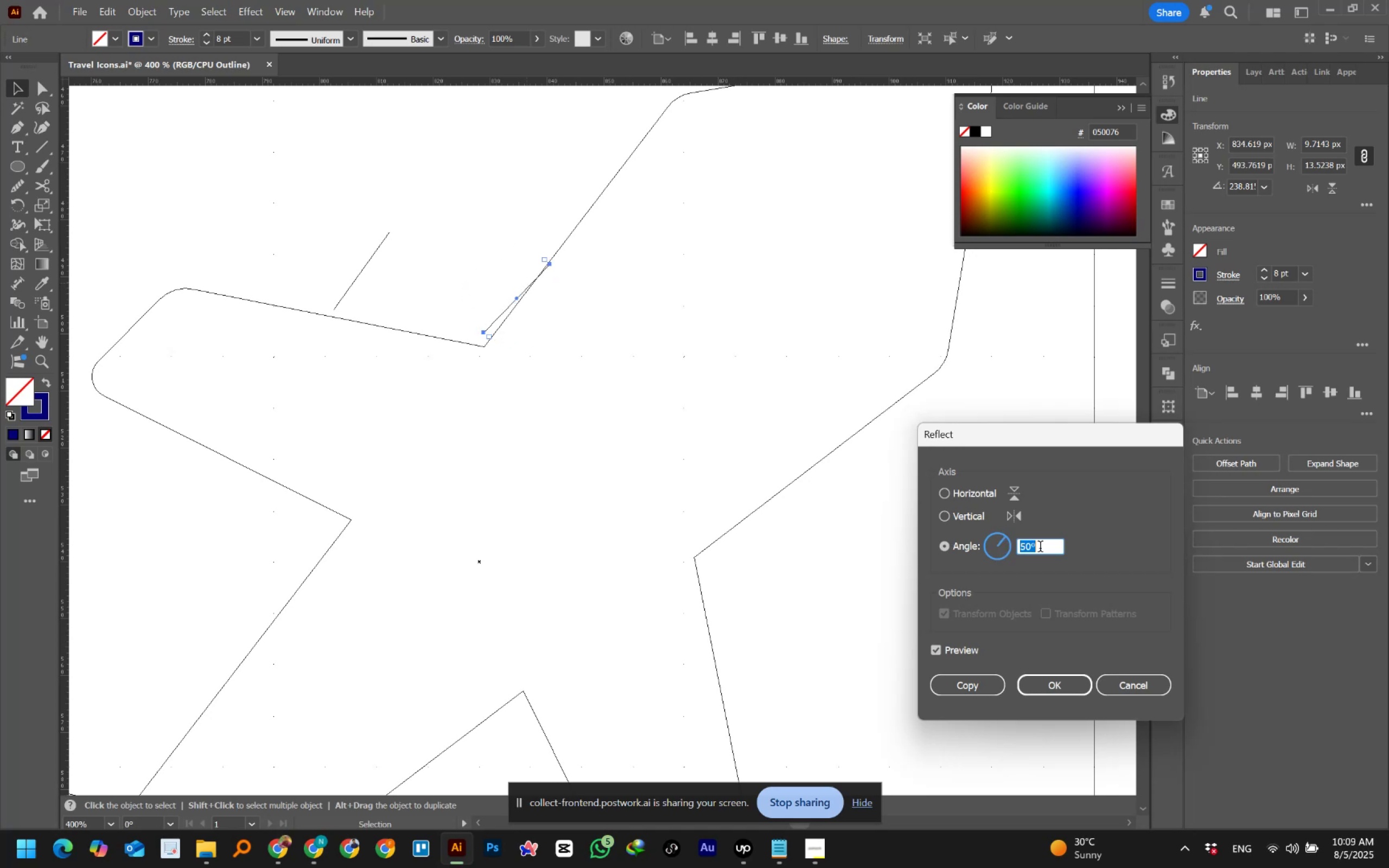 
hold_key(key=ShiftLeft, duration=1.52)
 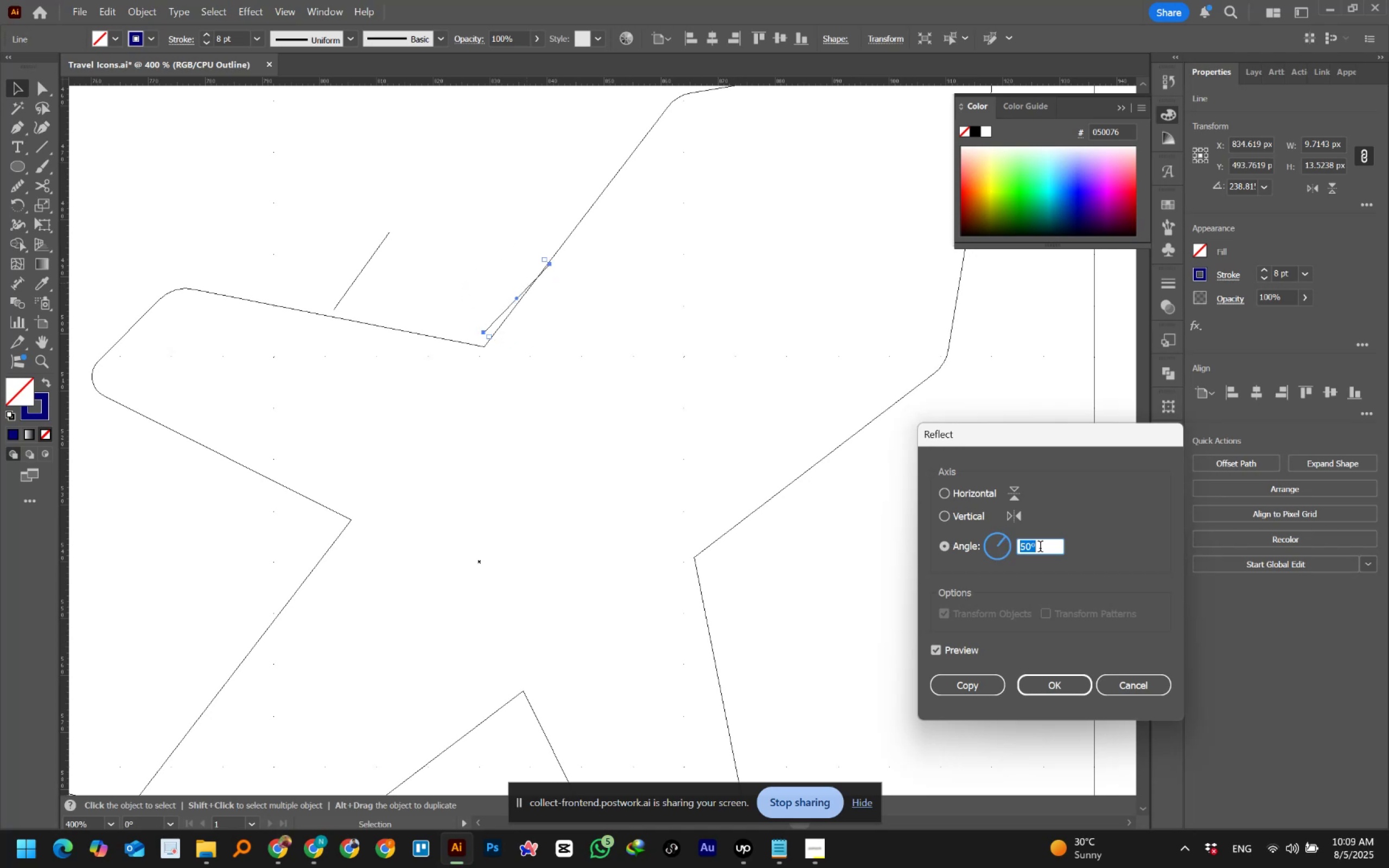 
hold_key(key=ShiftLeft, duration=0.39)
 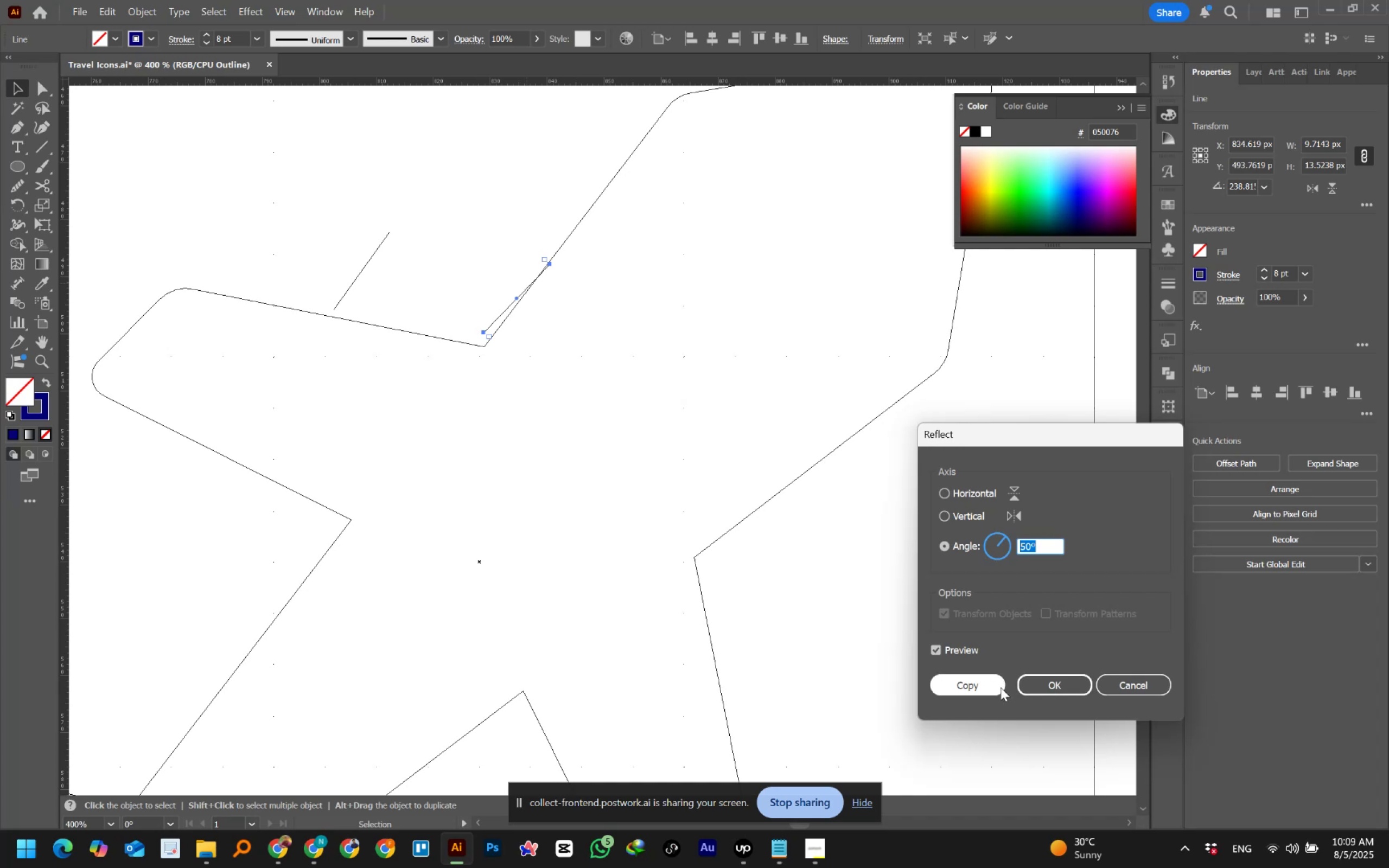 
left_click([993, 687])
 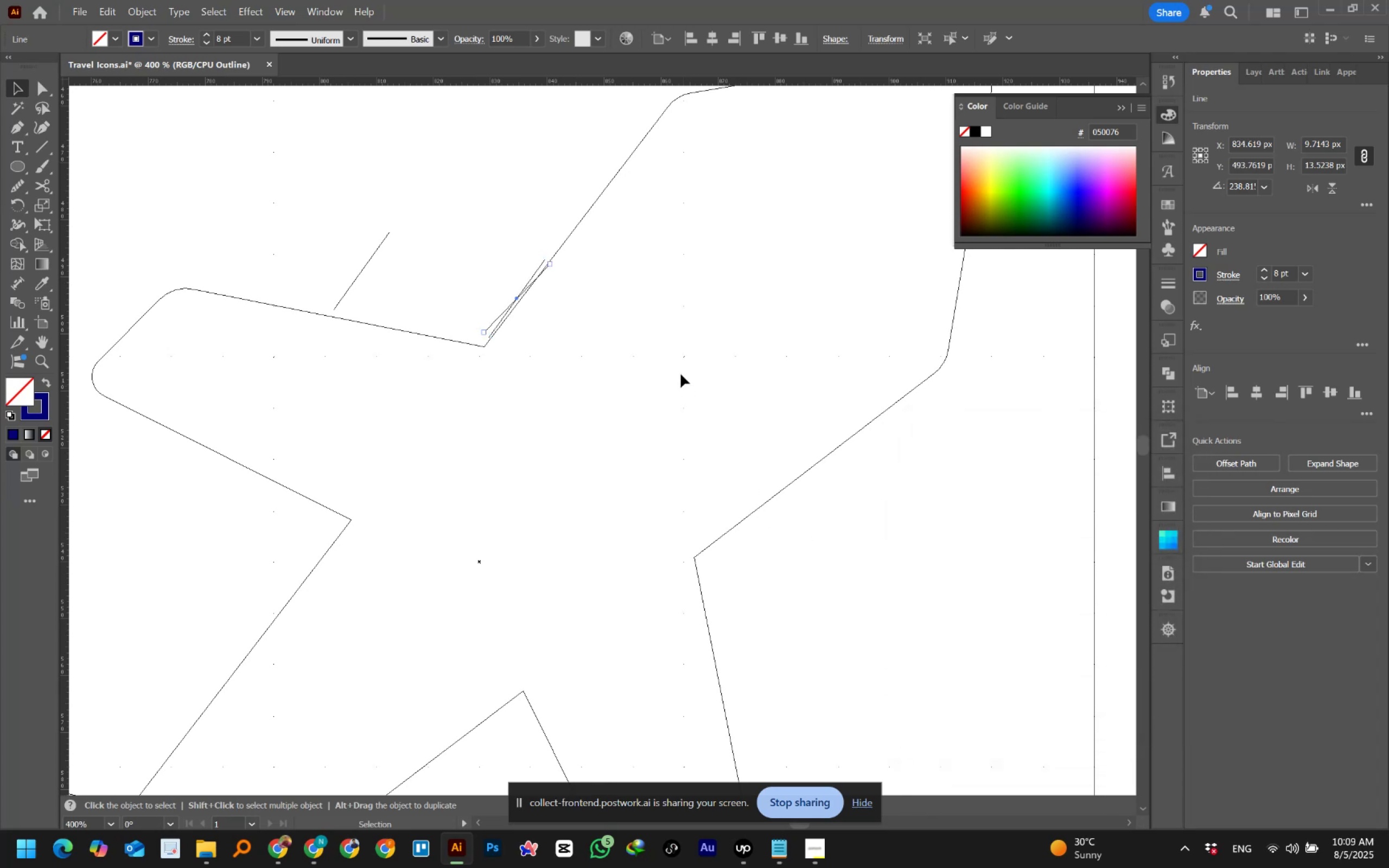 
left_click([669, 355])
 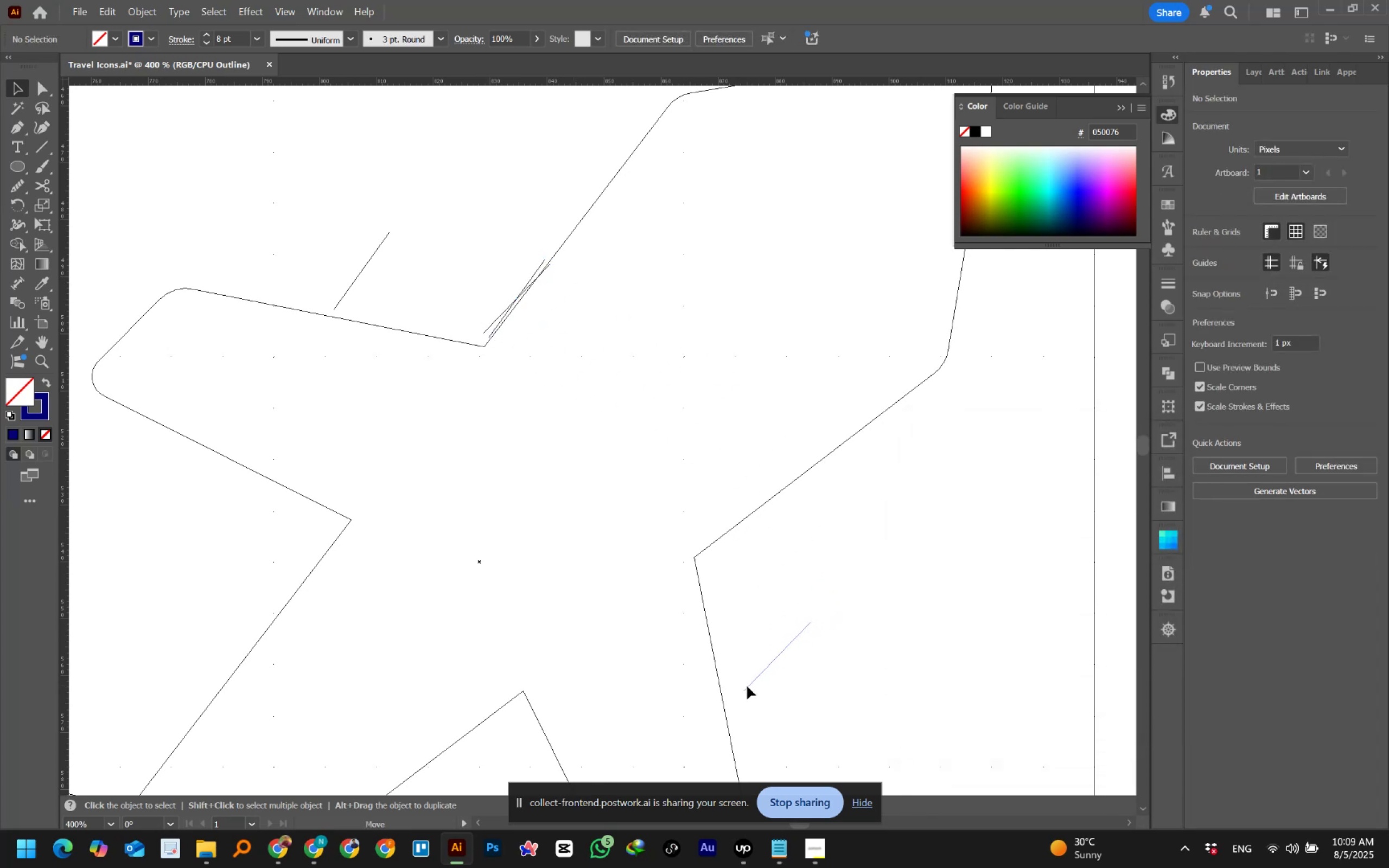 
wait(8.31)
 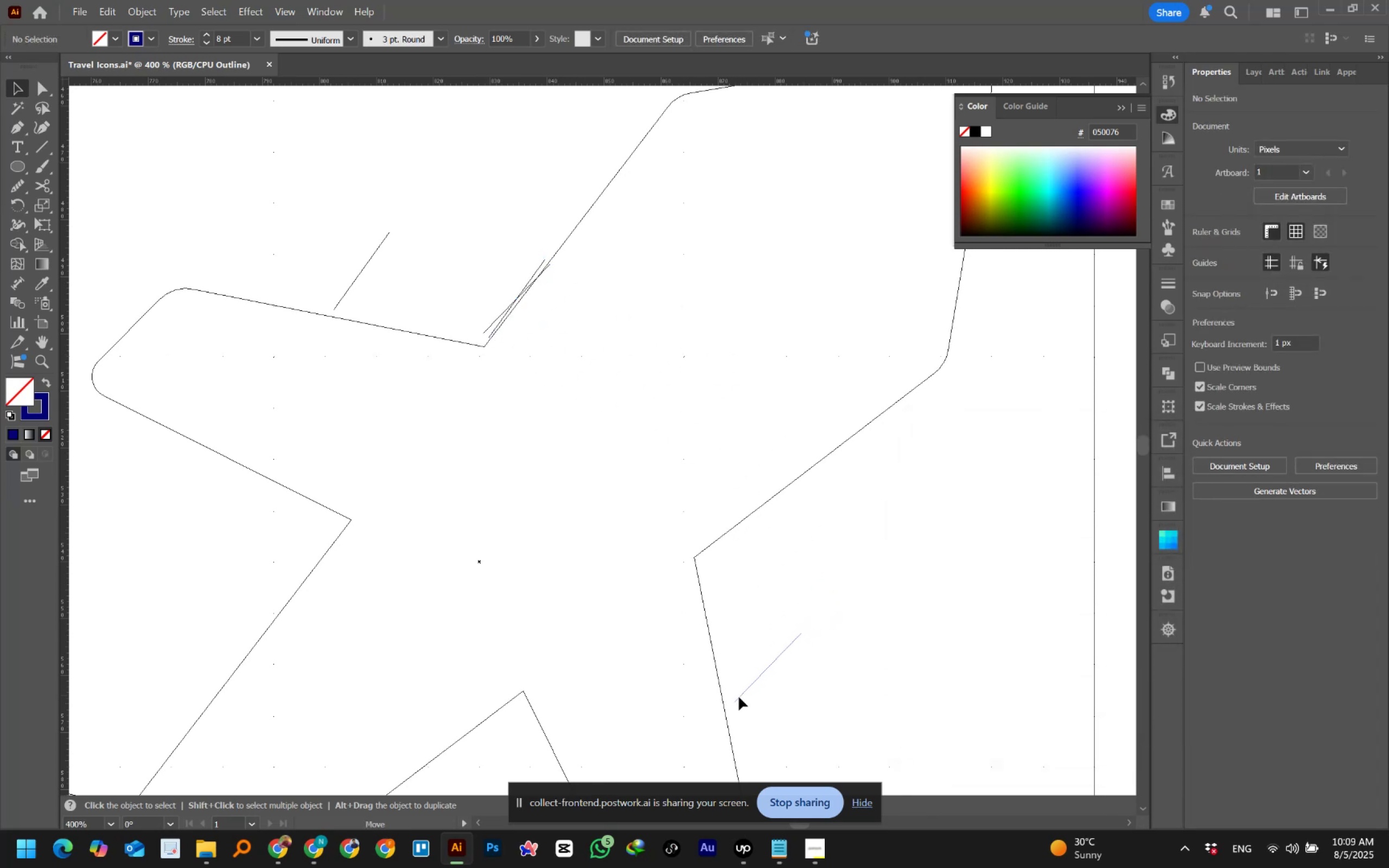 
key(Control+Z)
 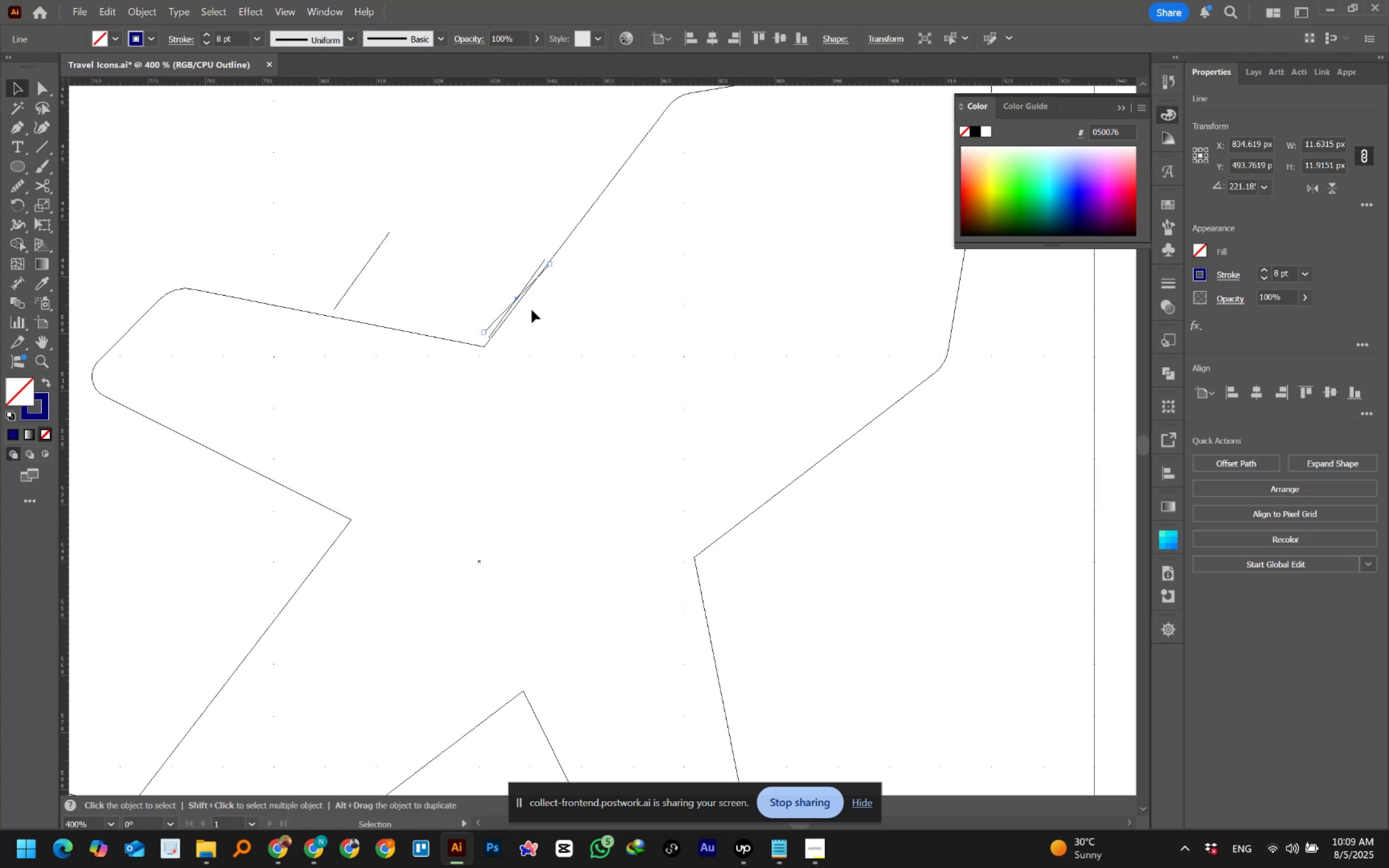 
key(Delete)
 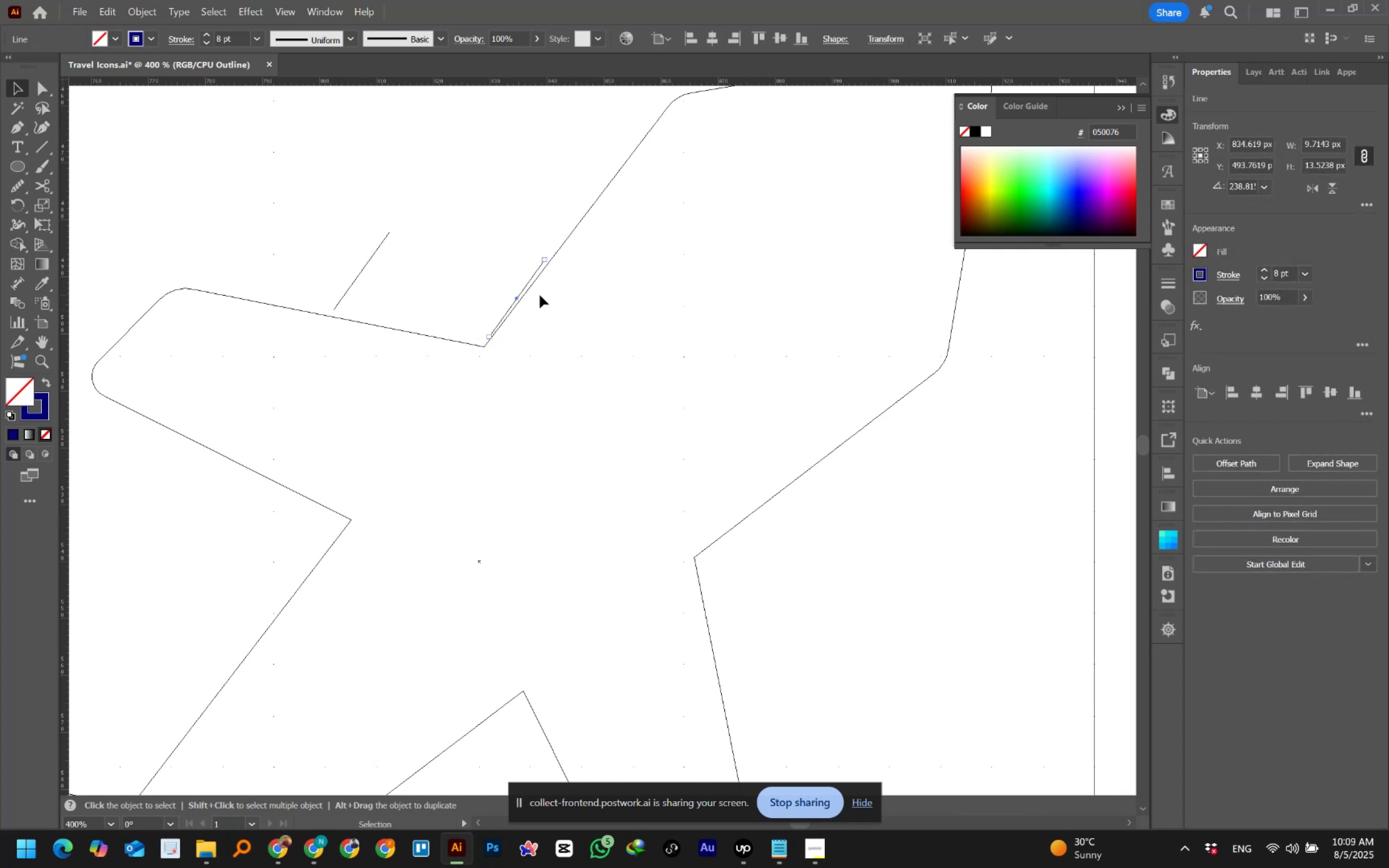 
wait(29.82)
 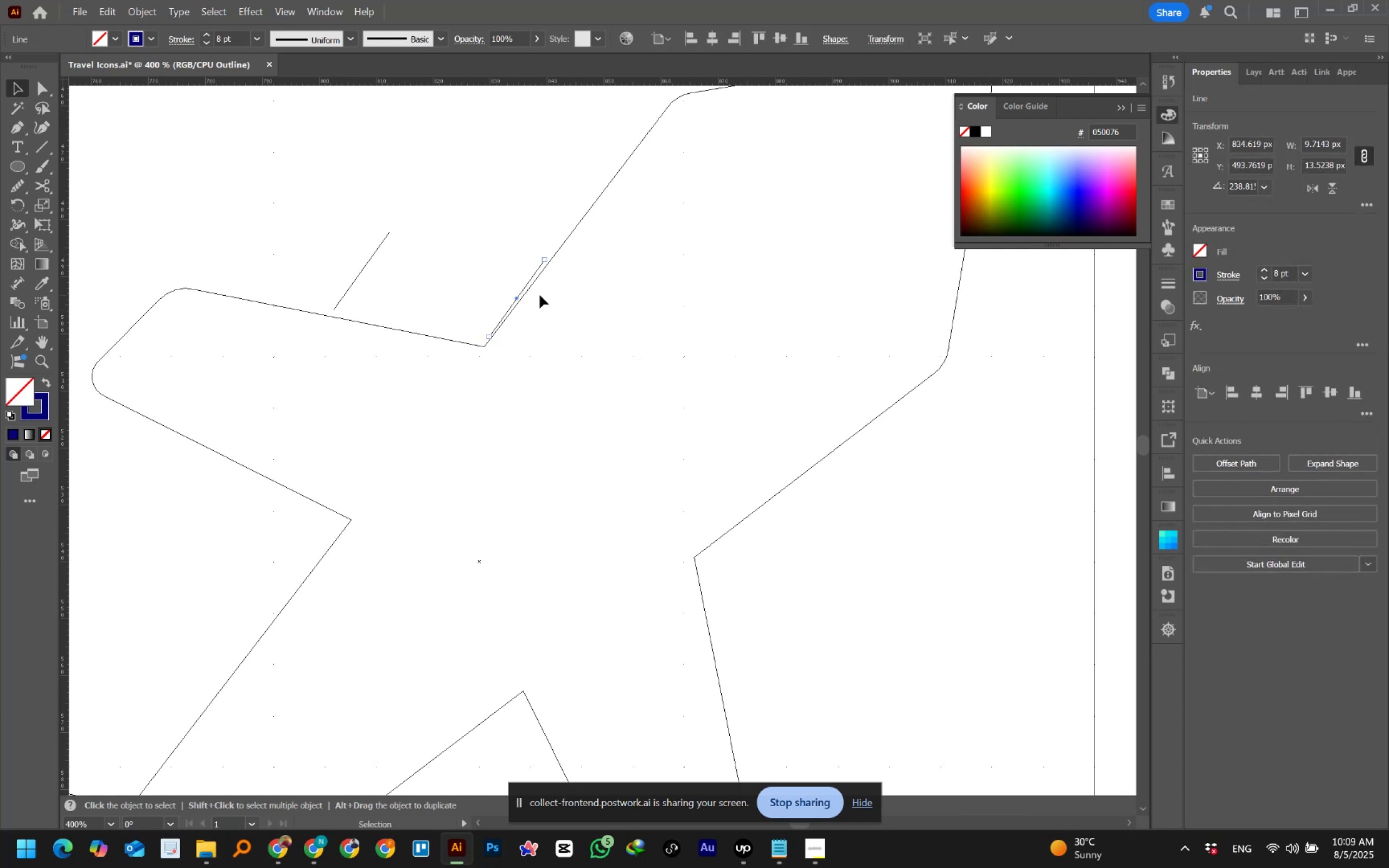 
right_click([525, 286])
 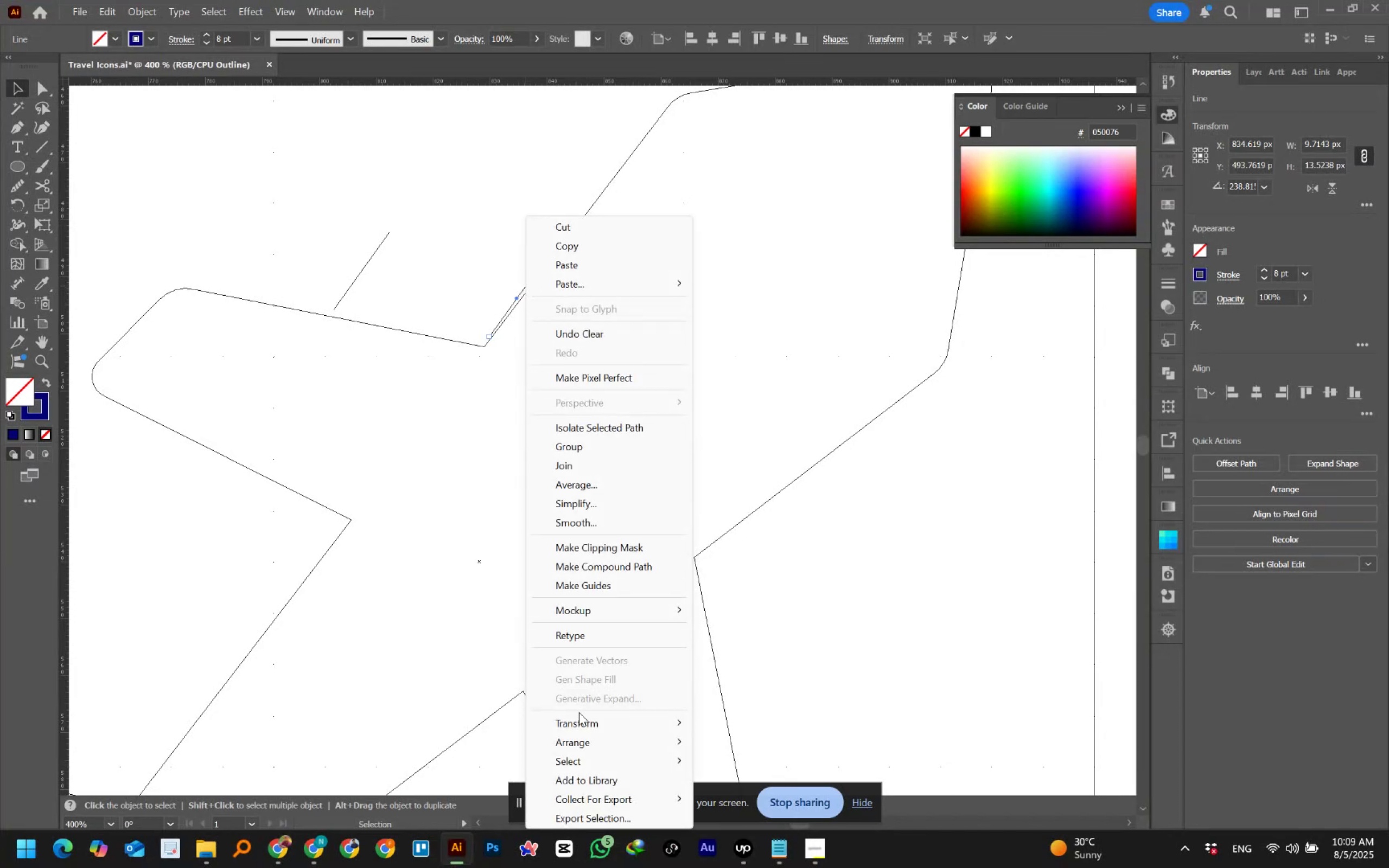 
left_click([583, 724])
 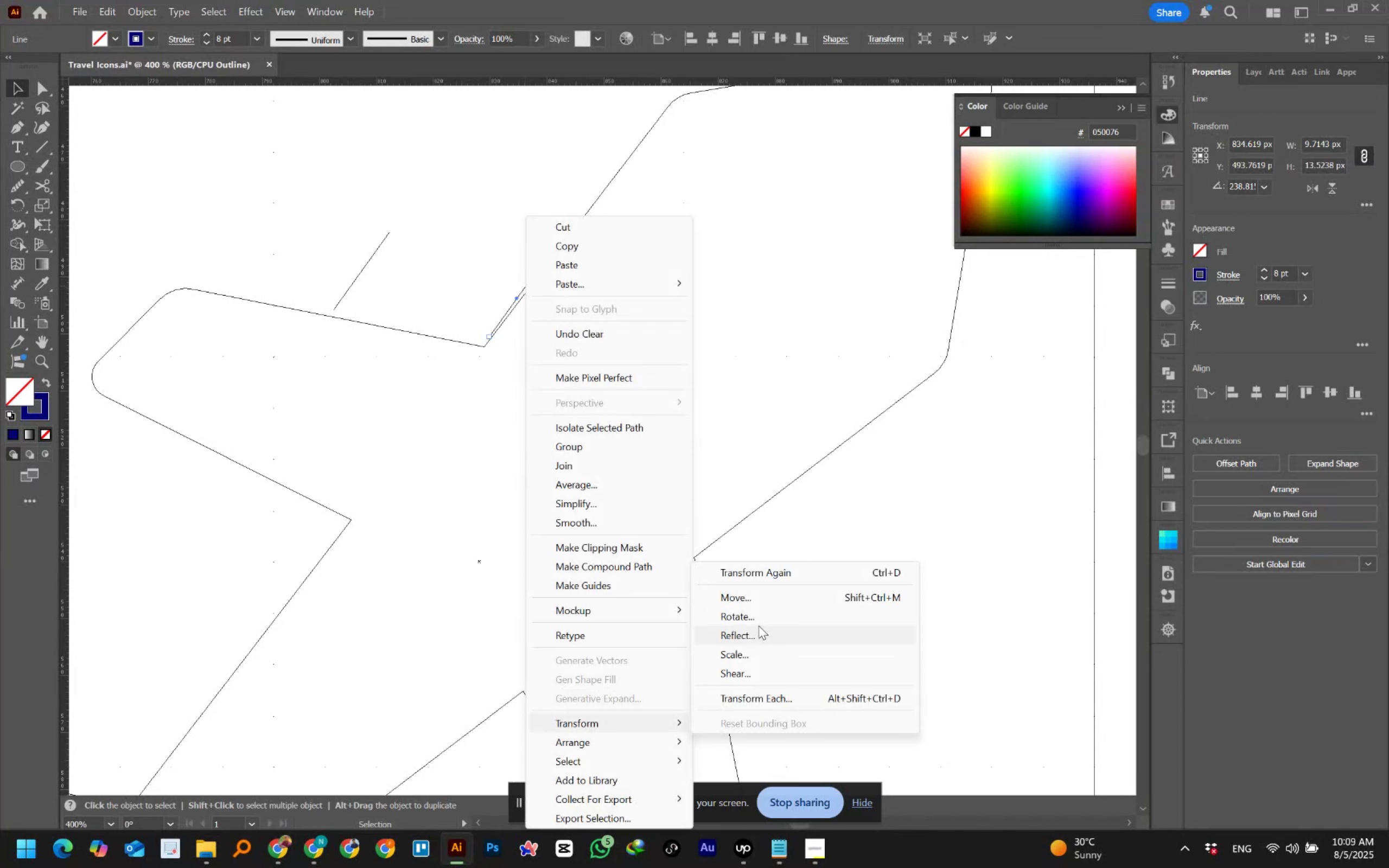 
left_click([755, 630])
 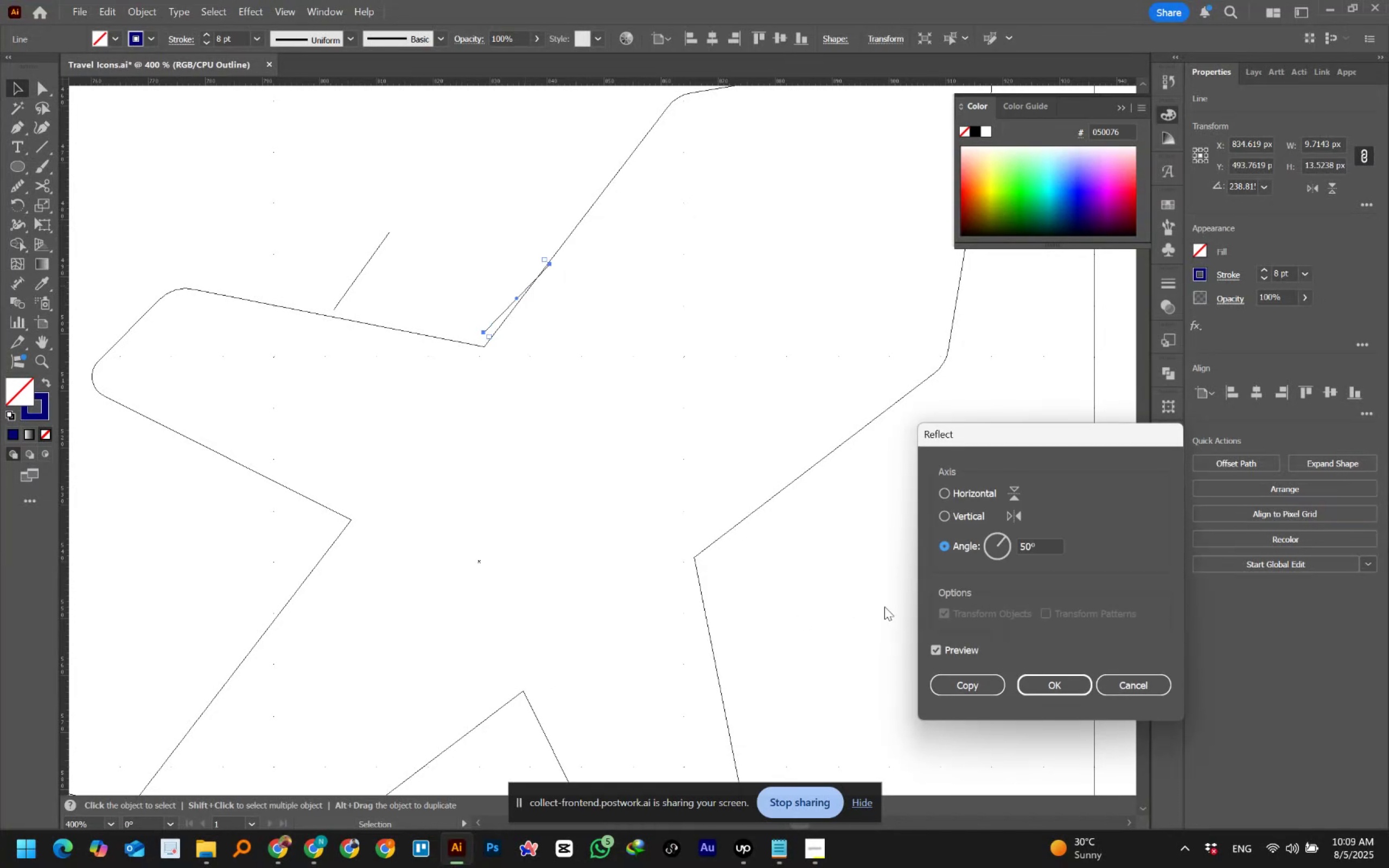 
left_click([1034, 541])
 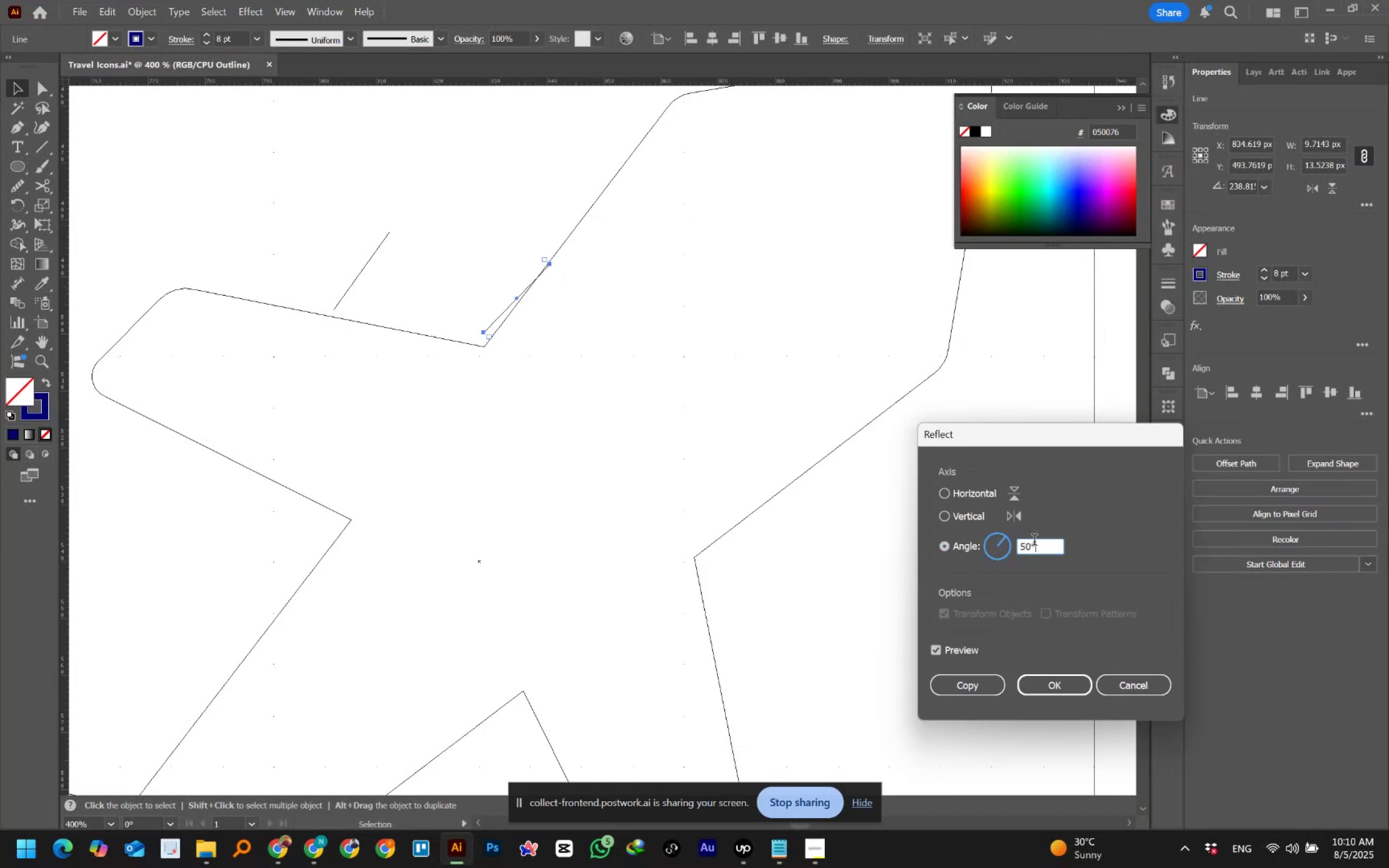 
scroll: coordinate [1034, 541], scroll_direction: down, amount: 2.0
 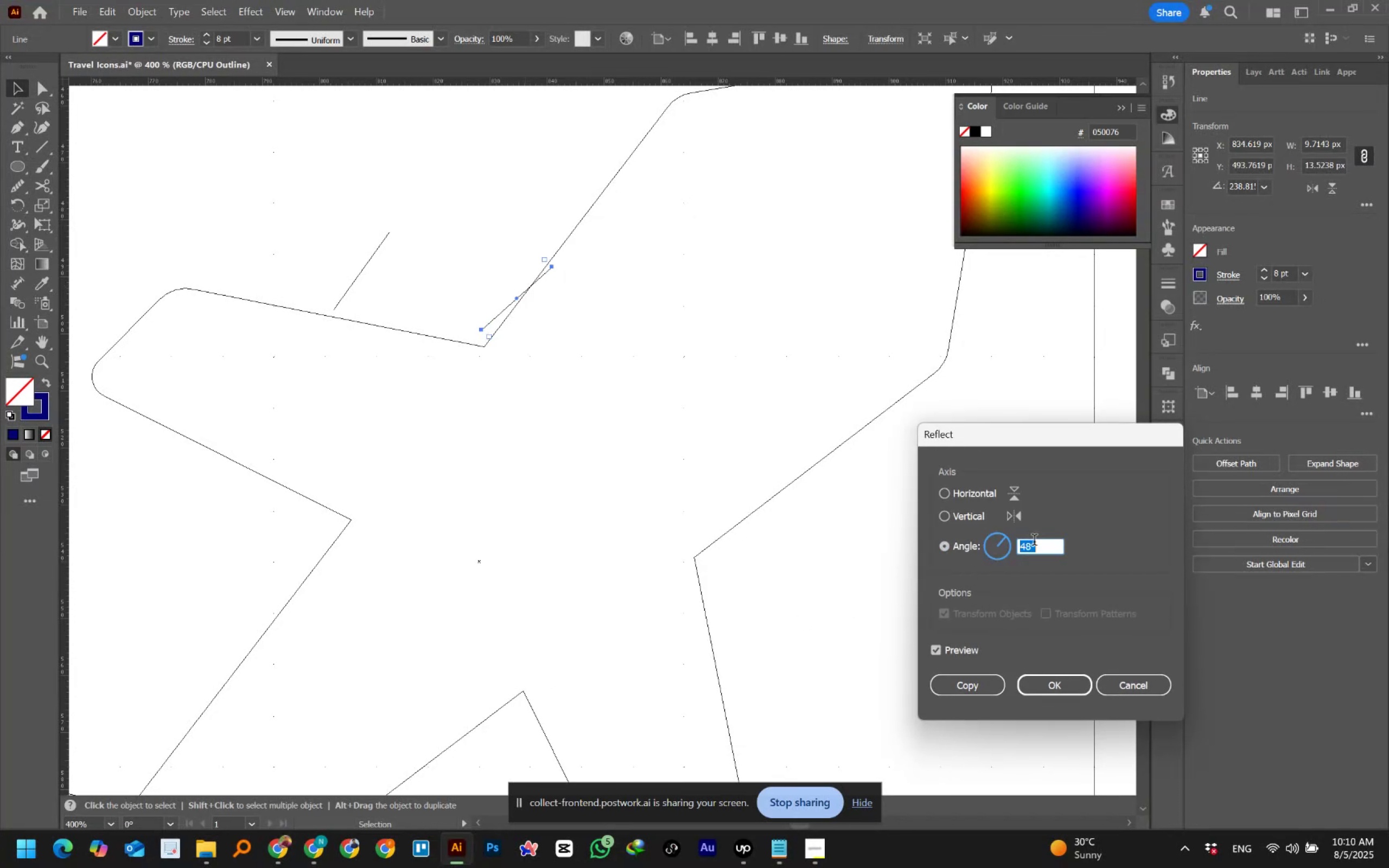 
scroll: coordinate [1034, 541], scroll_direction: up, amount: 2.0
 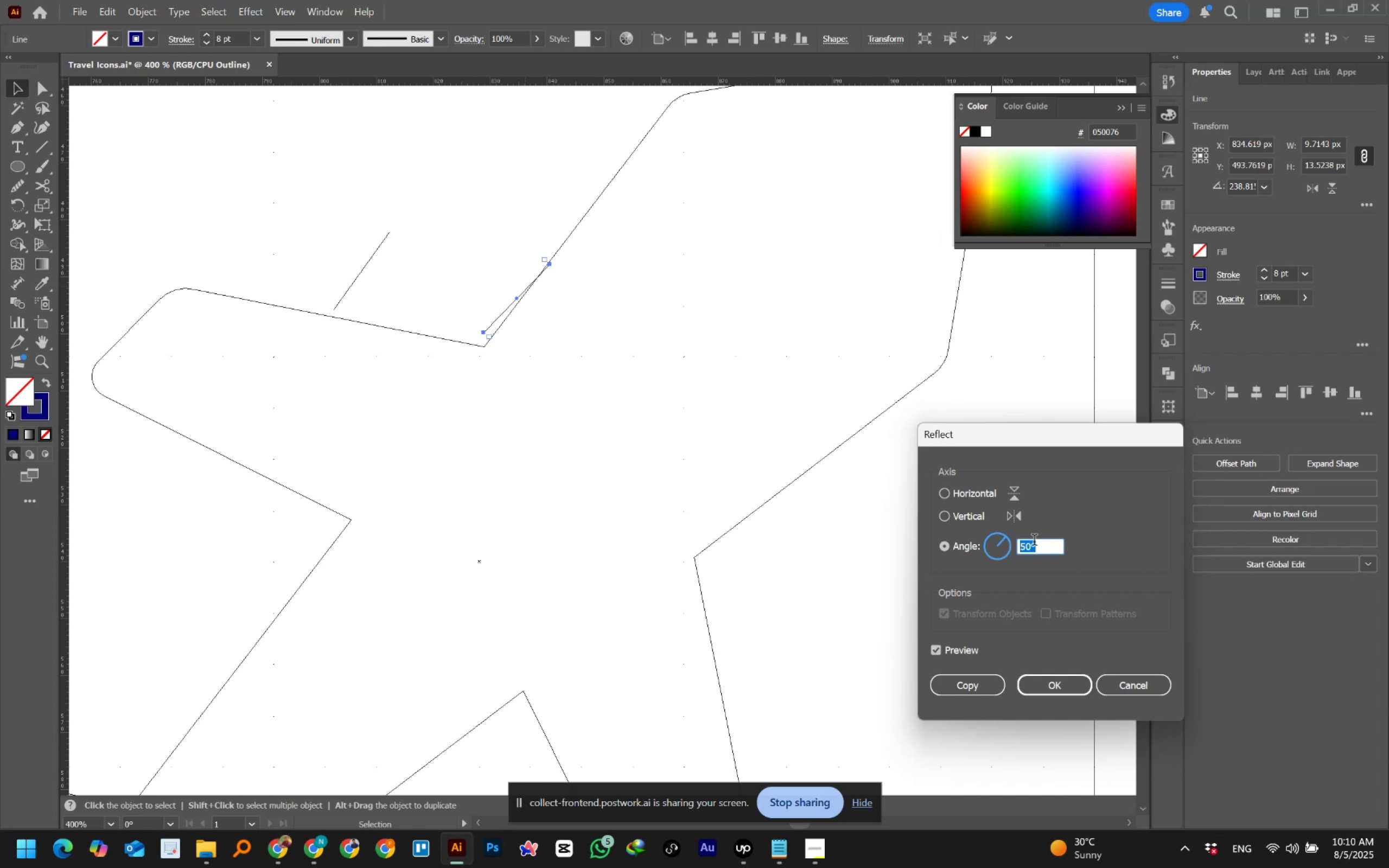 
hold_key(key=ShiftLeft, duration=1.5)
scroll: coordinate [1034, 541], scroll_direction: up, amount: 1.0
 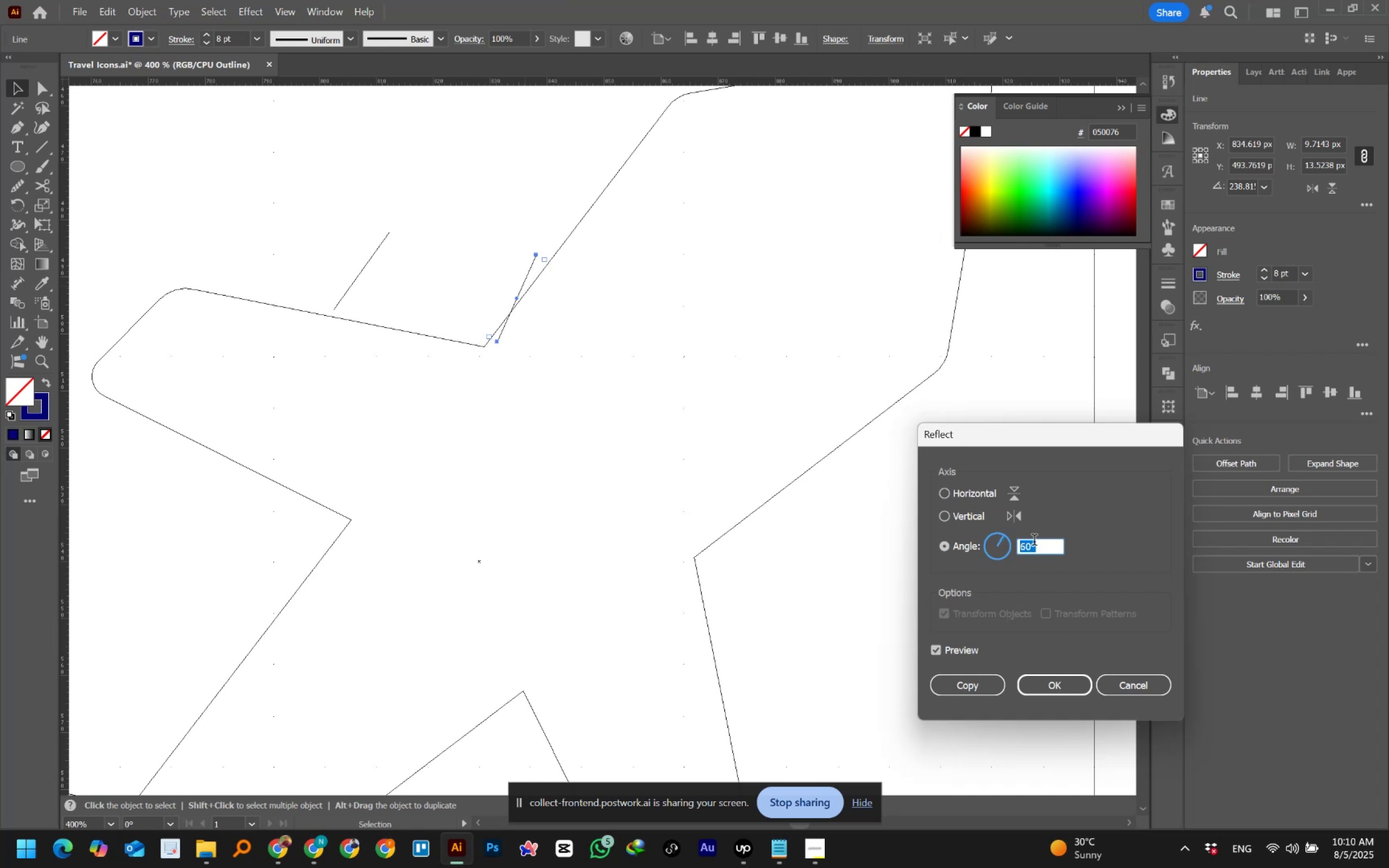 
key(Shift+ShiftLeft)
 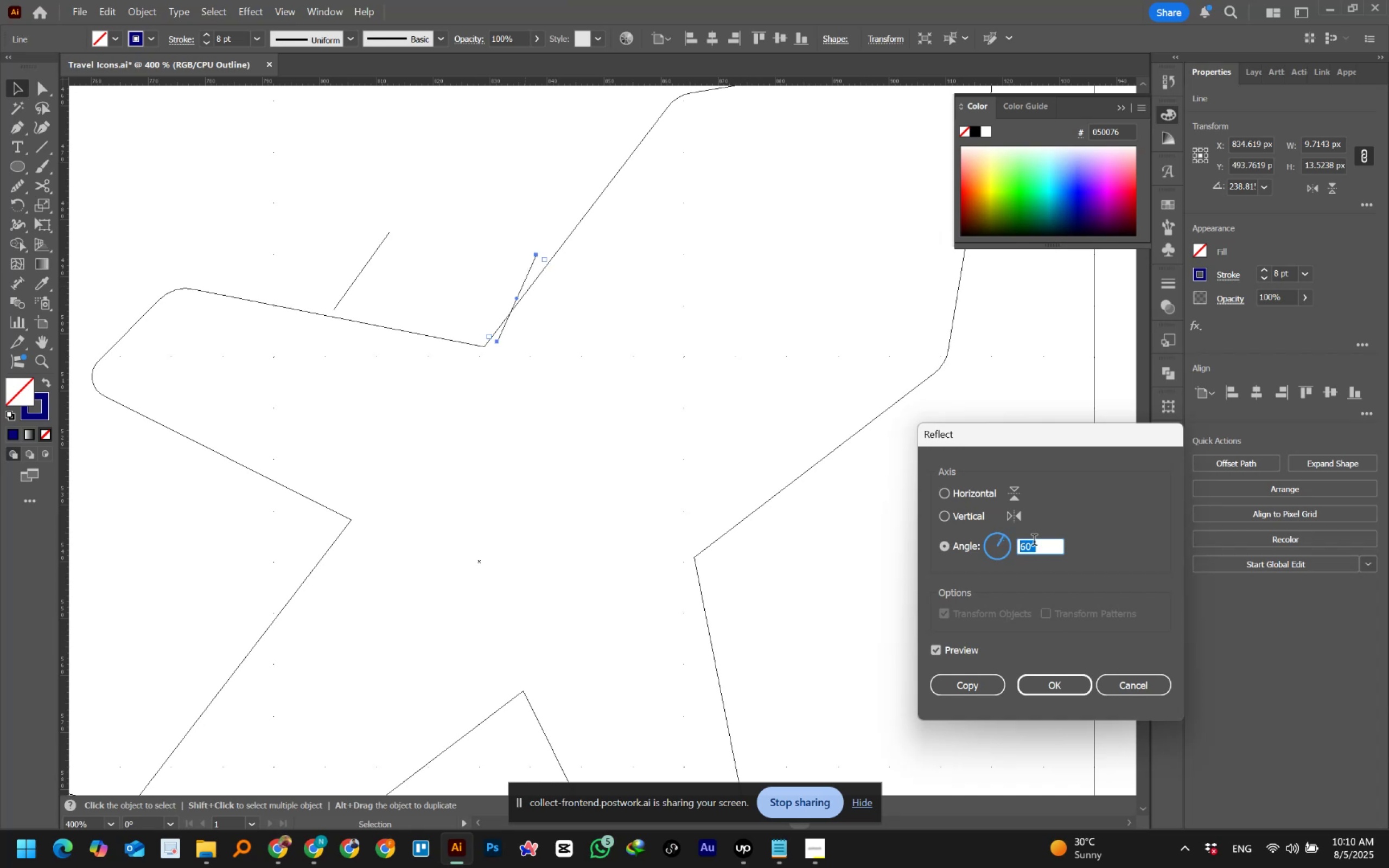 
key(Shift+ShiftLeft)
 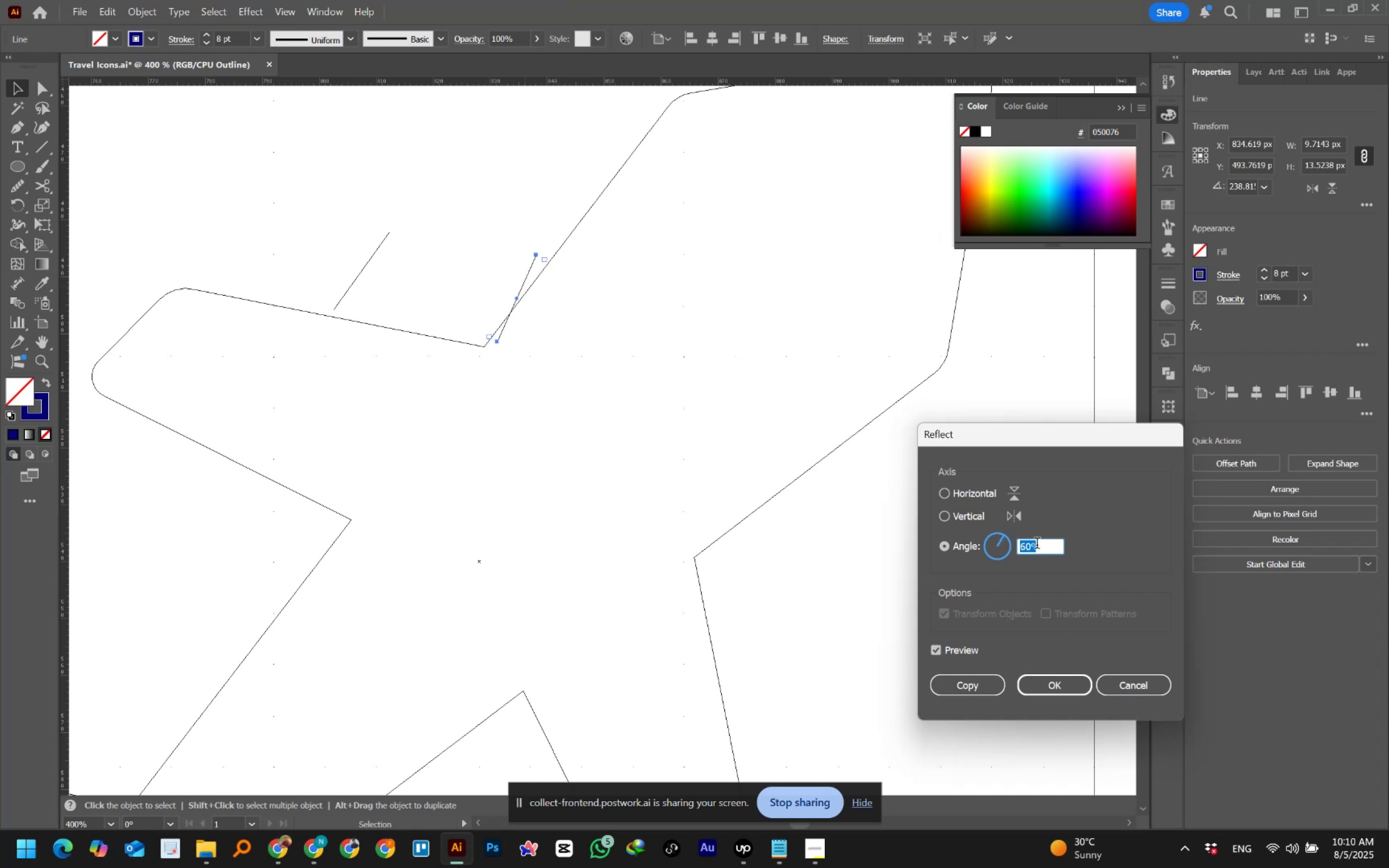 
key(Shift+ShiftLeft)
 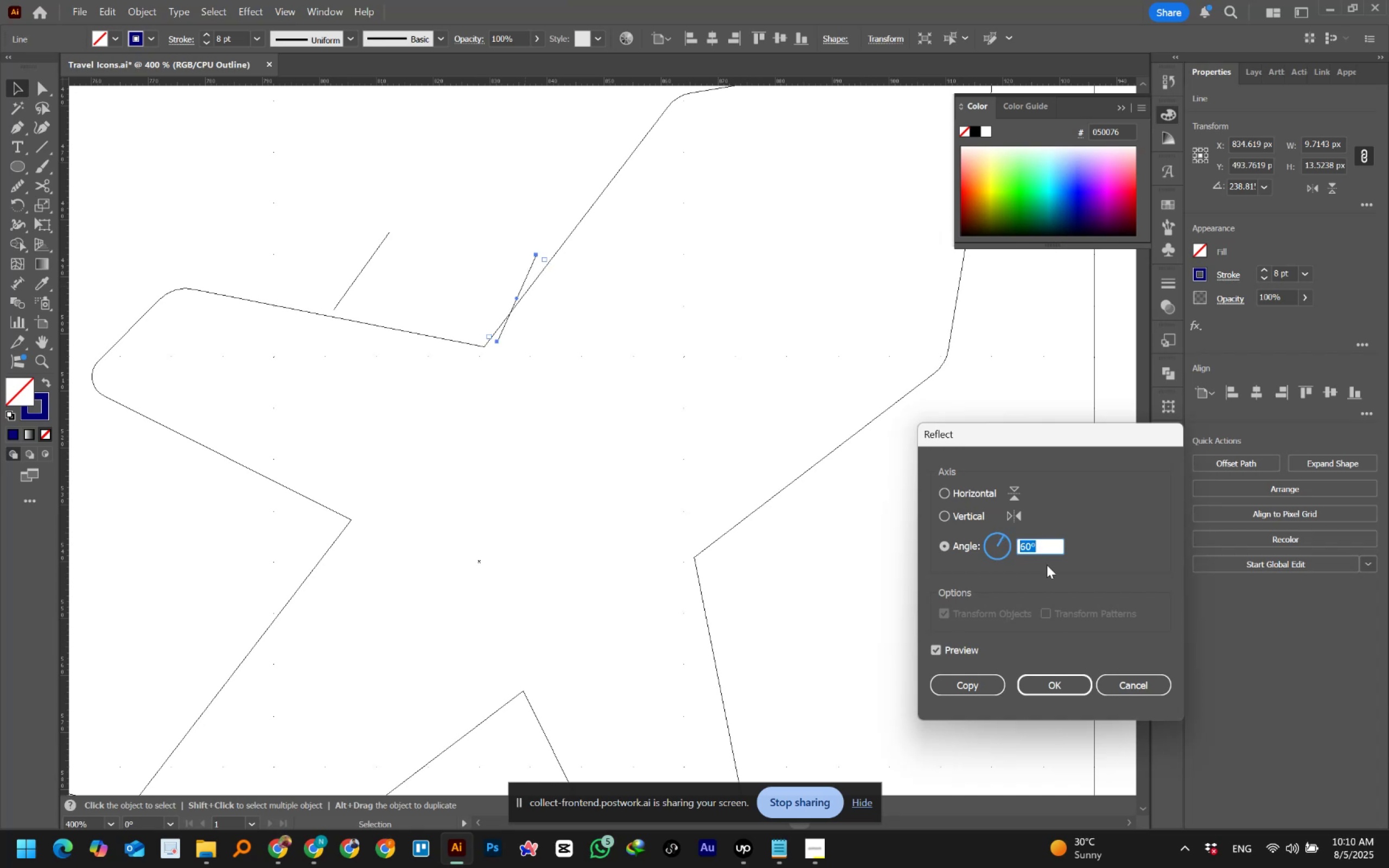 
key(Shift+ShiftLeft)
 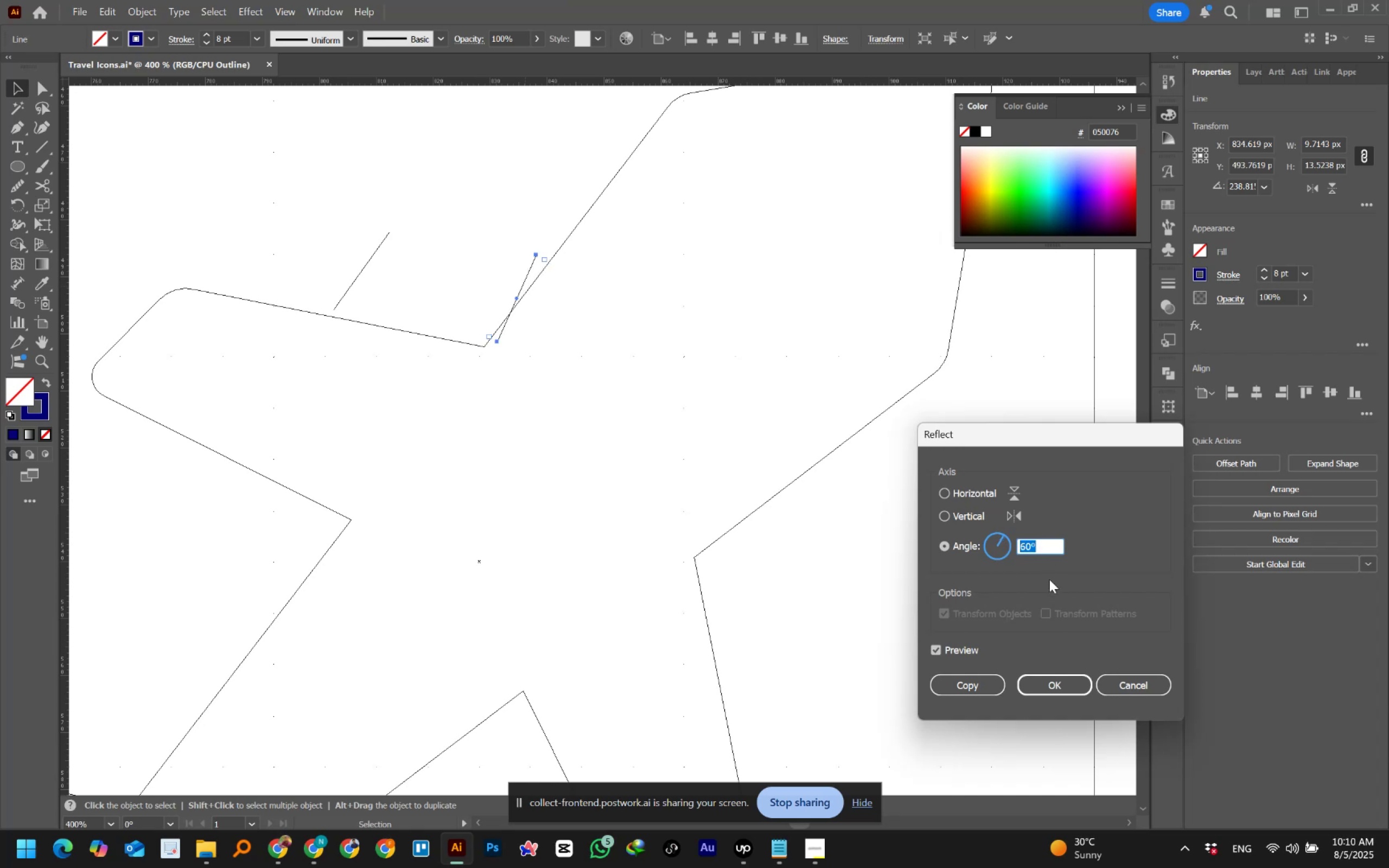 
key(Shift+ShiftLeft)
 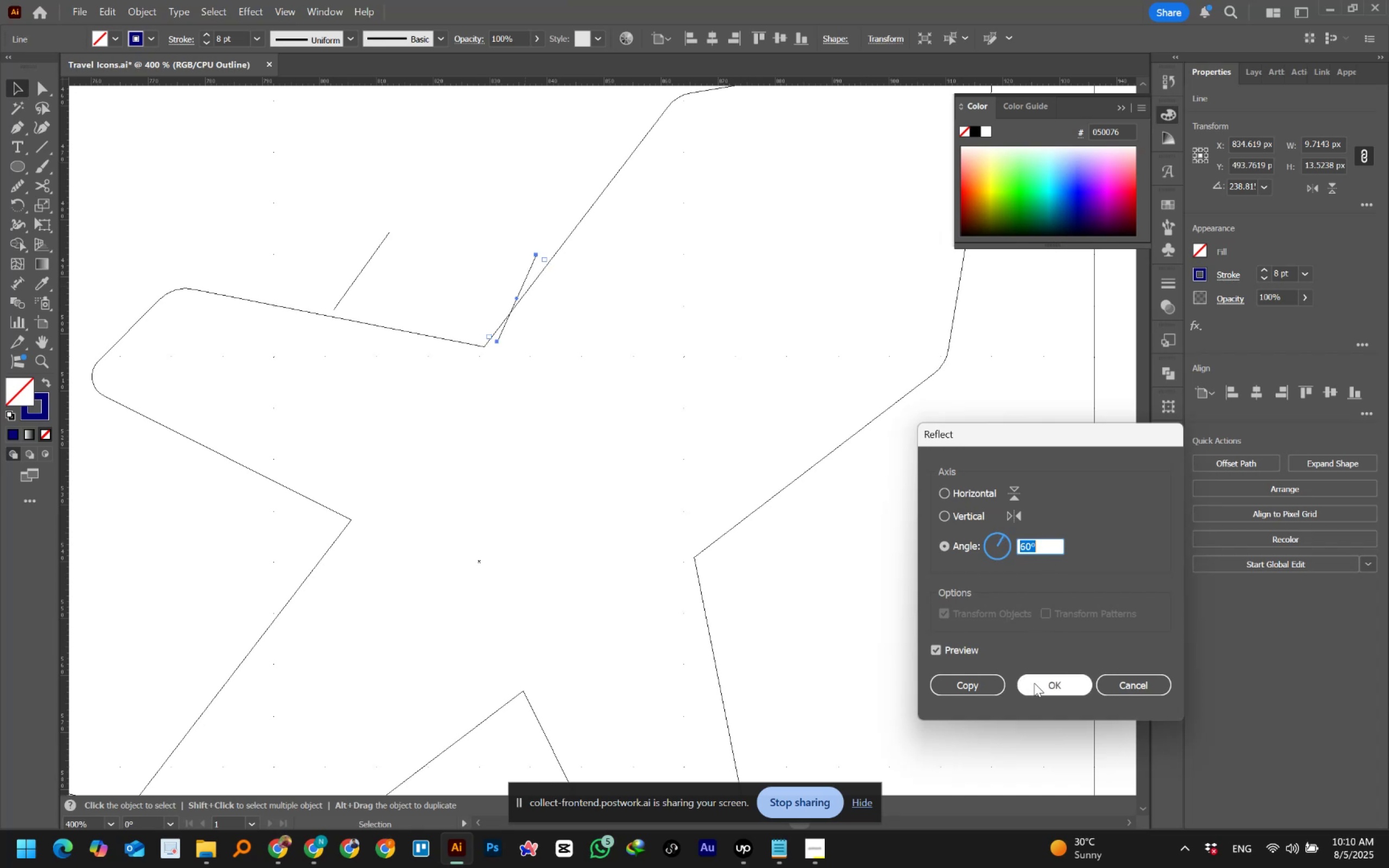 
left_click([1034, 684])
 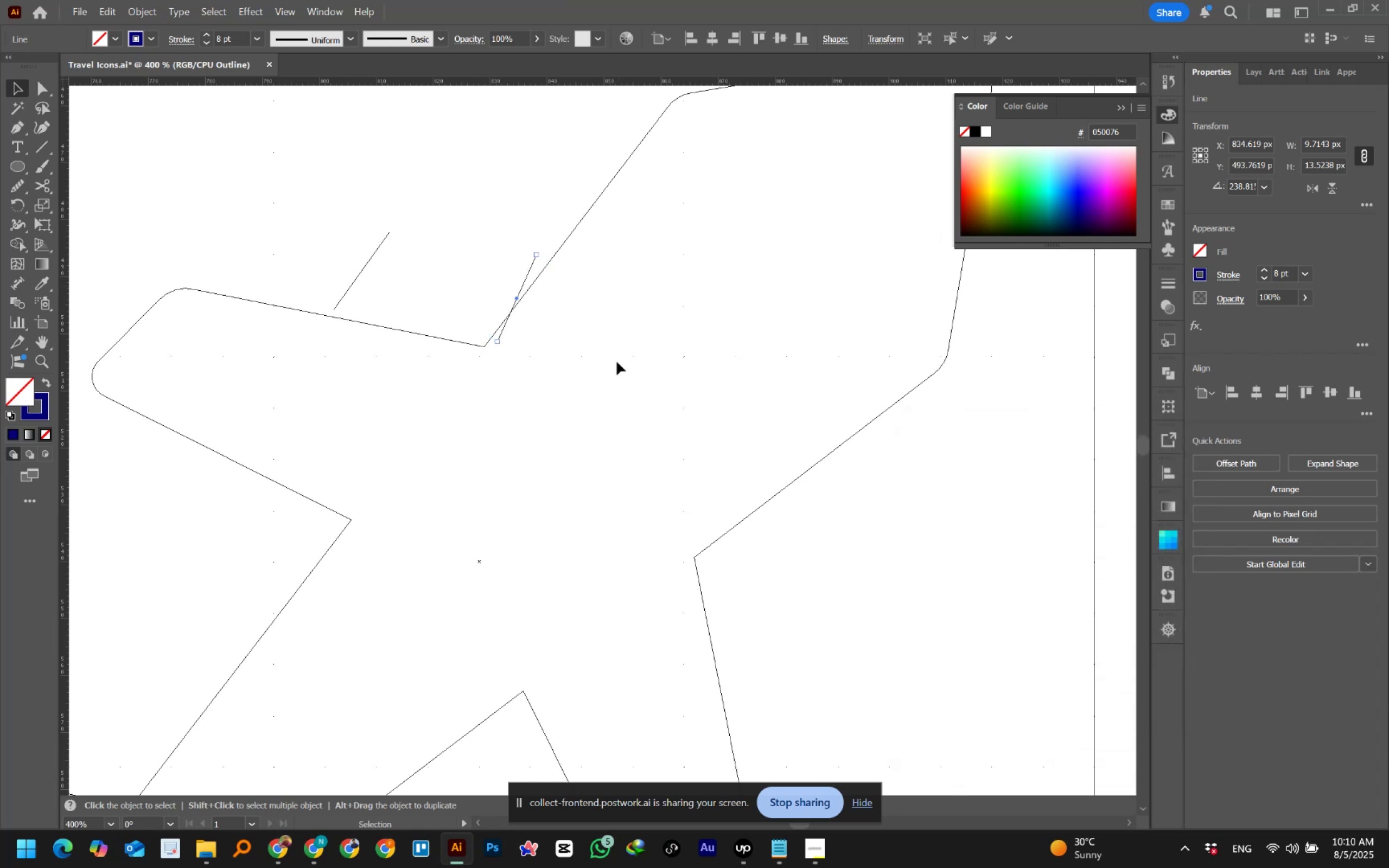 
left_click([617, 362])
 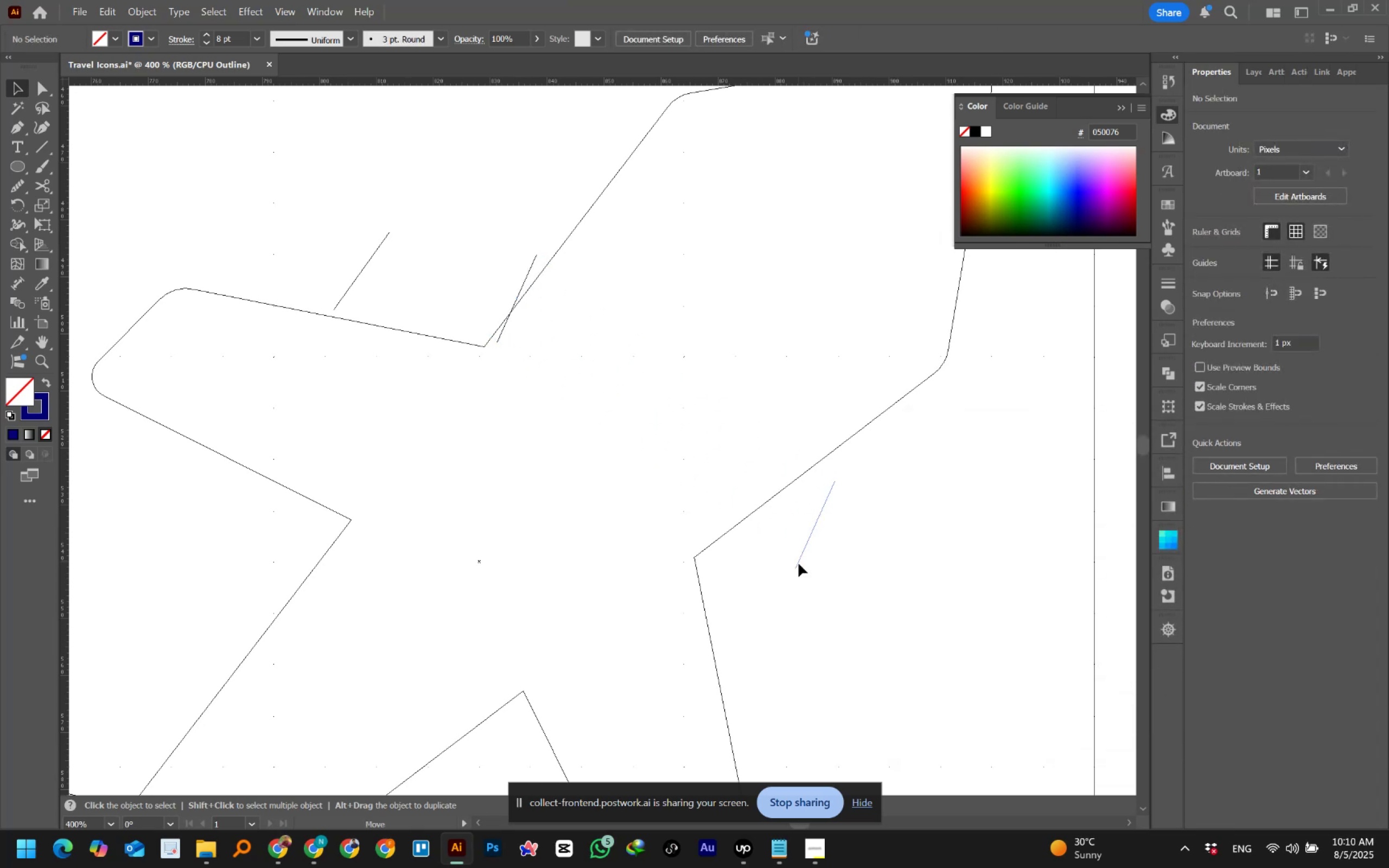 
key(Control+Z)
 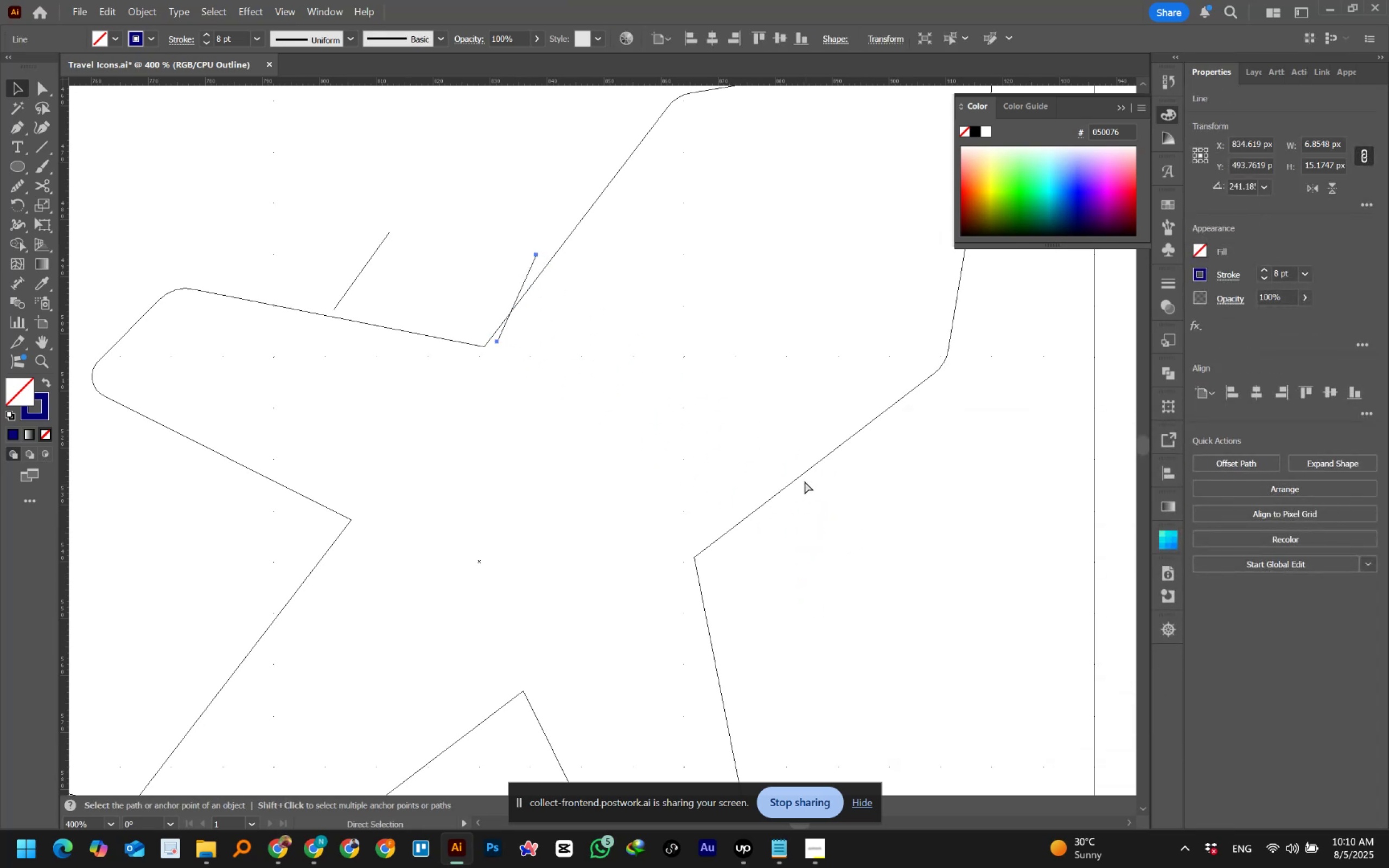 
key(Control+Z)
 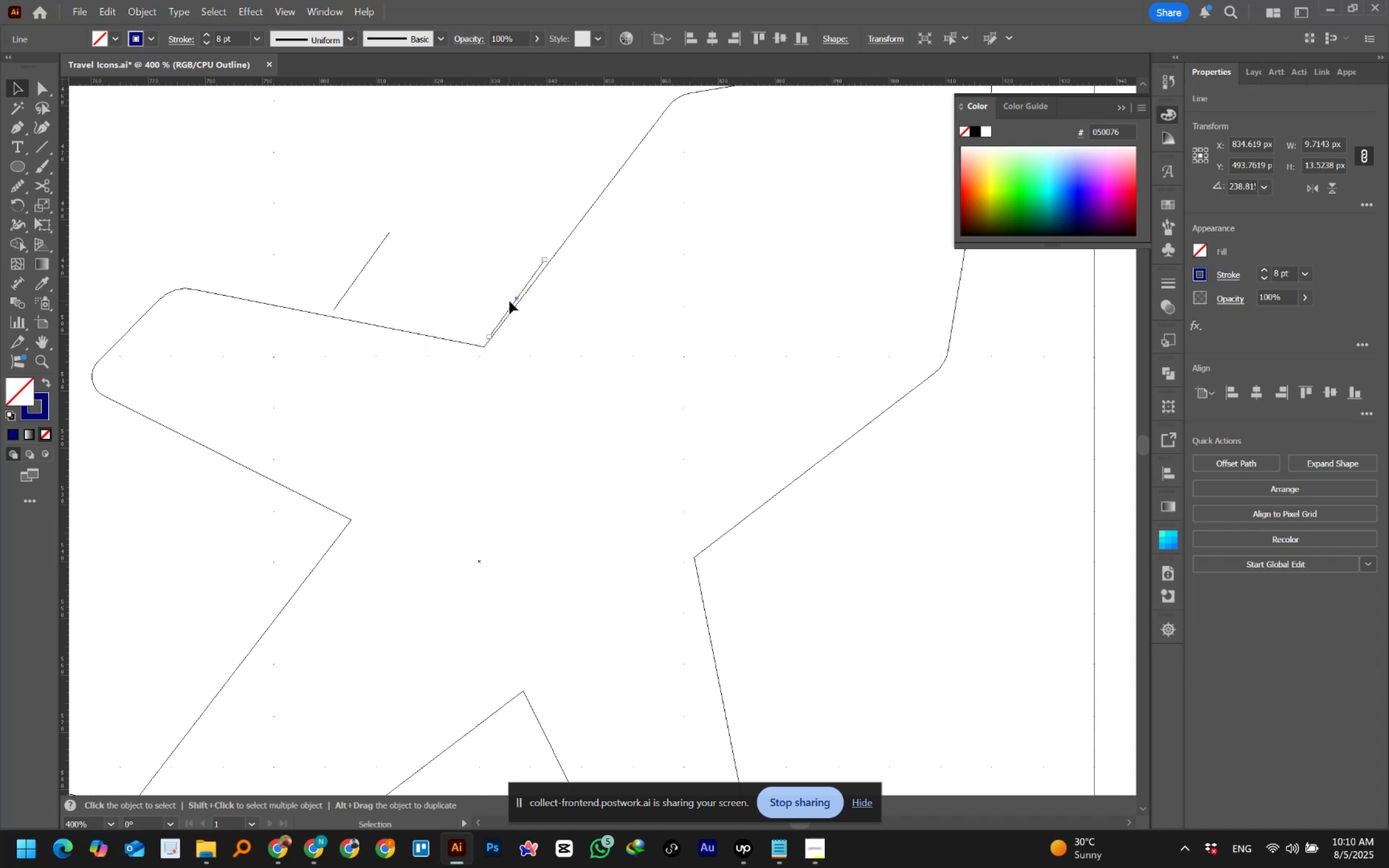 
right_click([513, 303])
 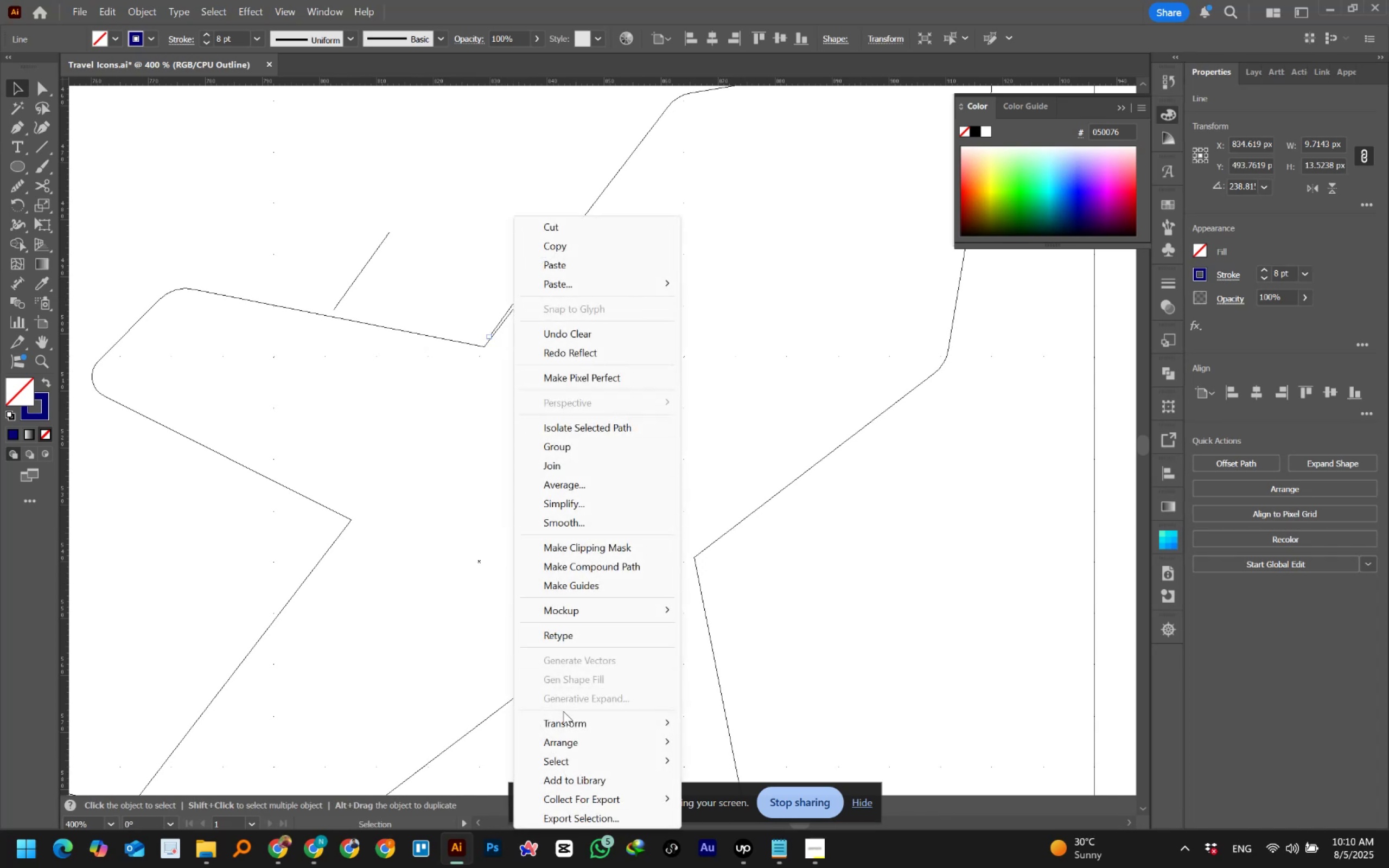 
left_click([565, 724])
 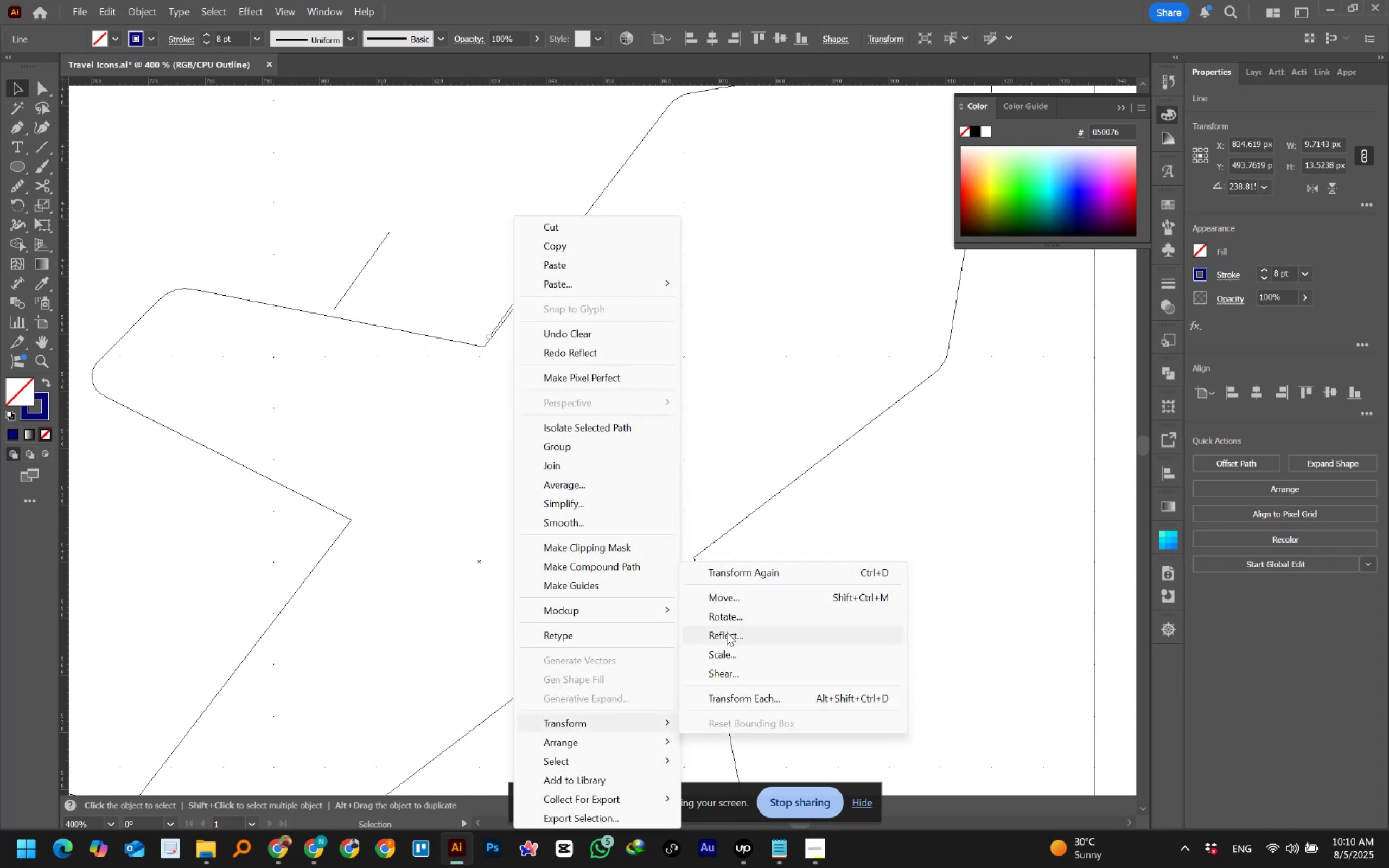 
left_click([727, 635])
 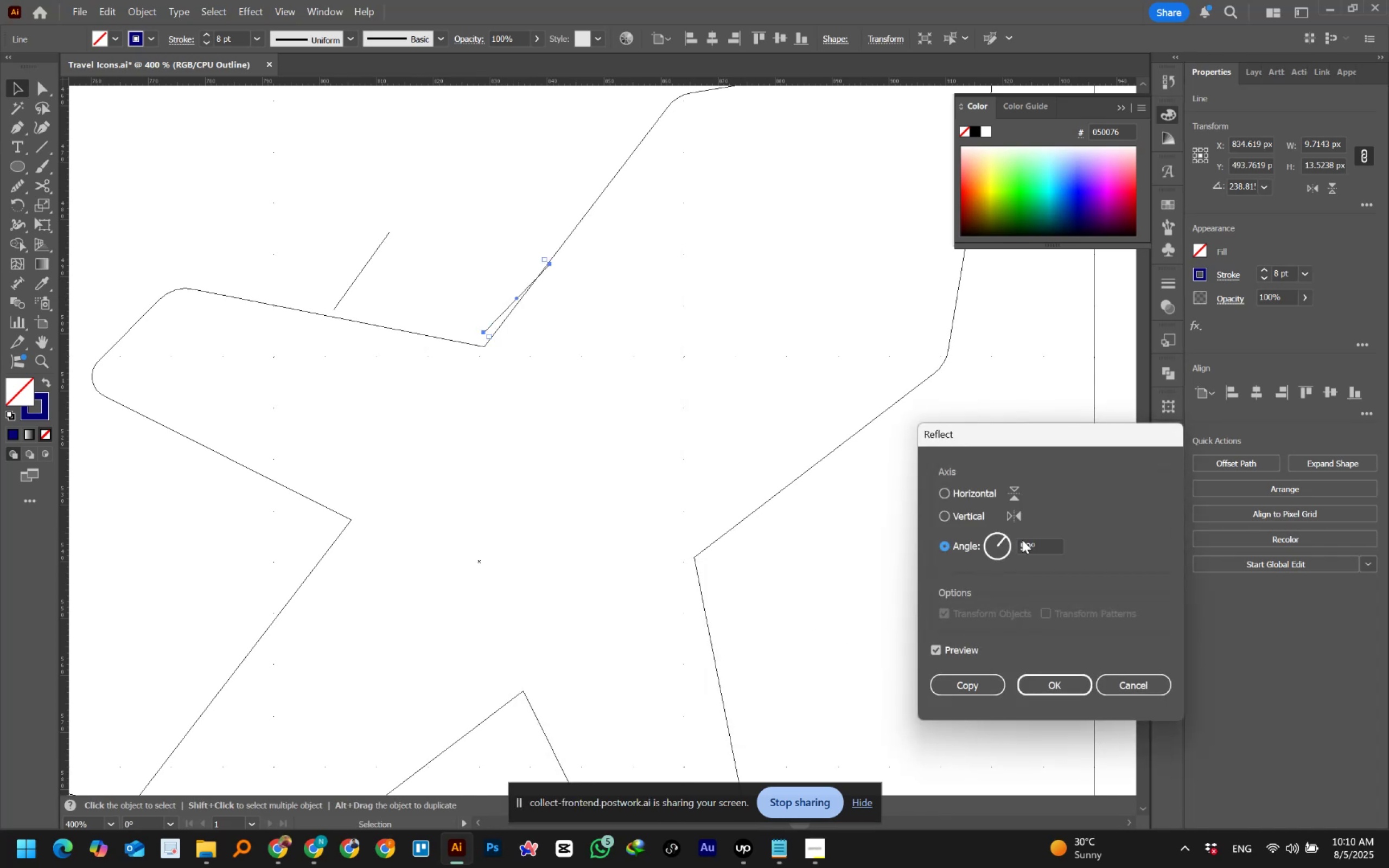 
left_click([1036, 542])
 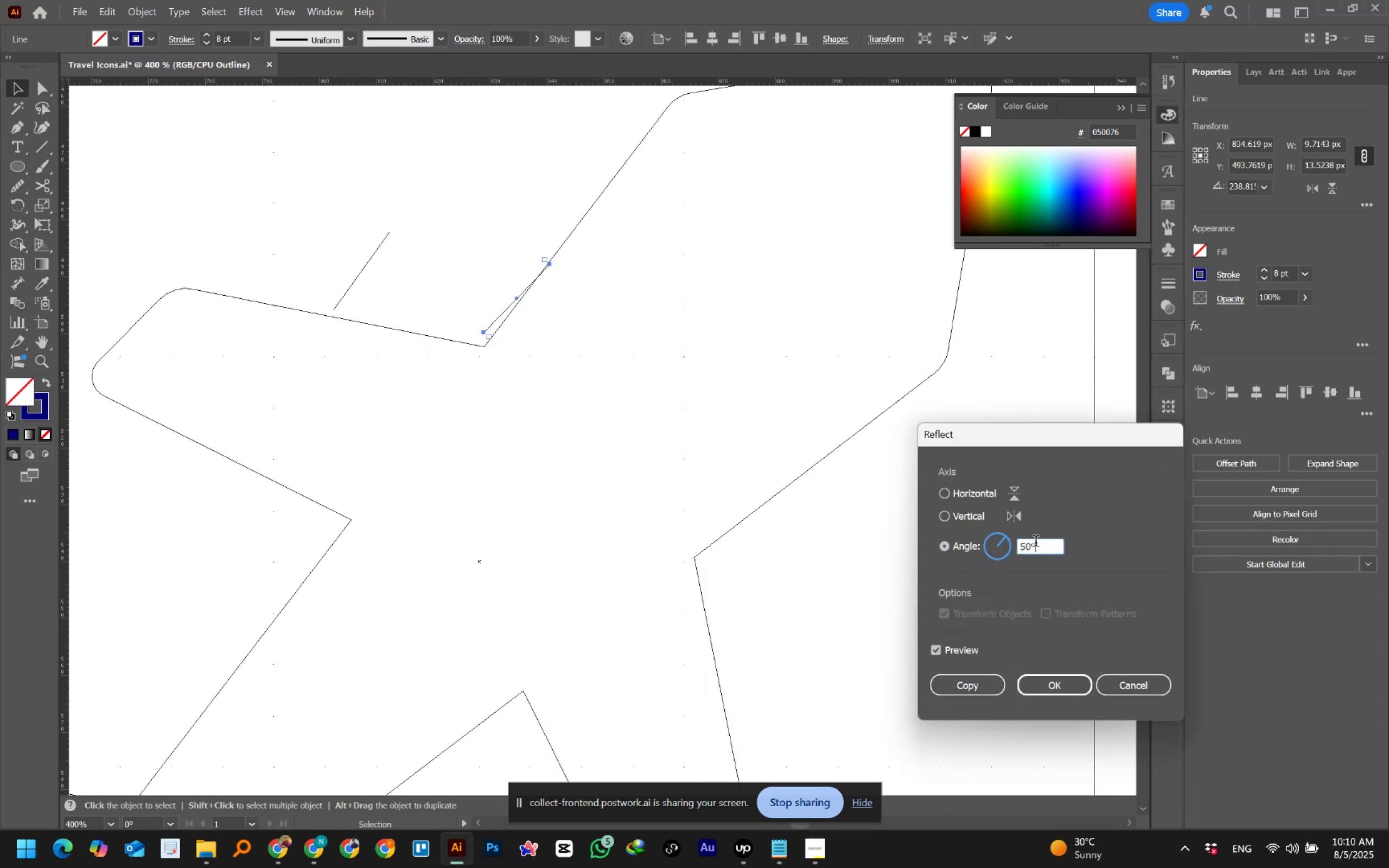 
hold_key(key=ShiftLeft, duration=1.03)
scroll: coordinate [1036, 542], scroll_direction: down, amount: 1.0
 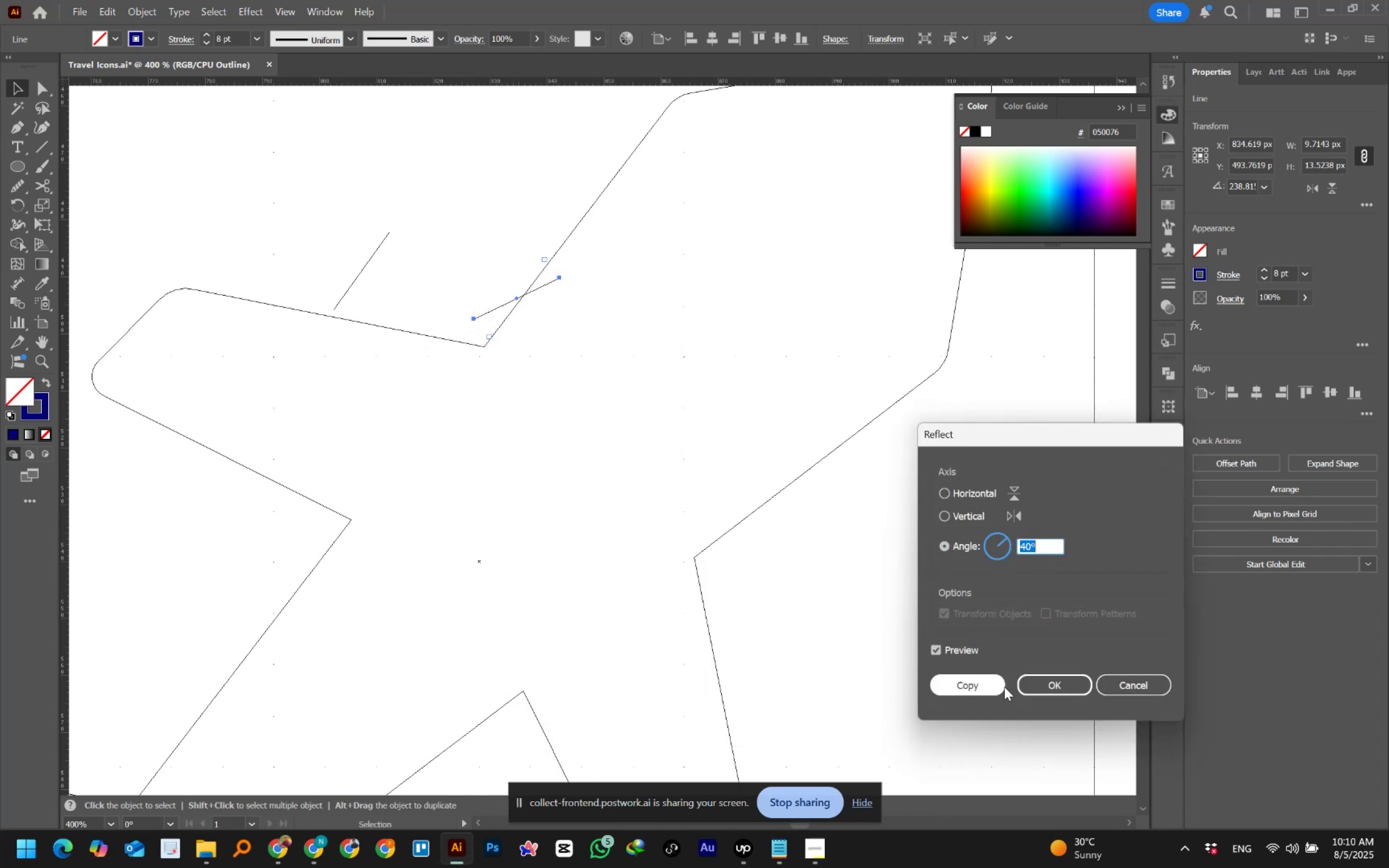 
left_click([990, 684])
 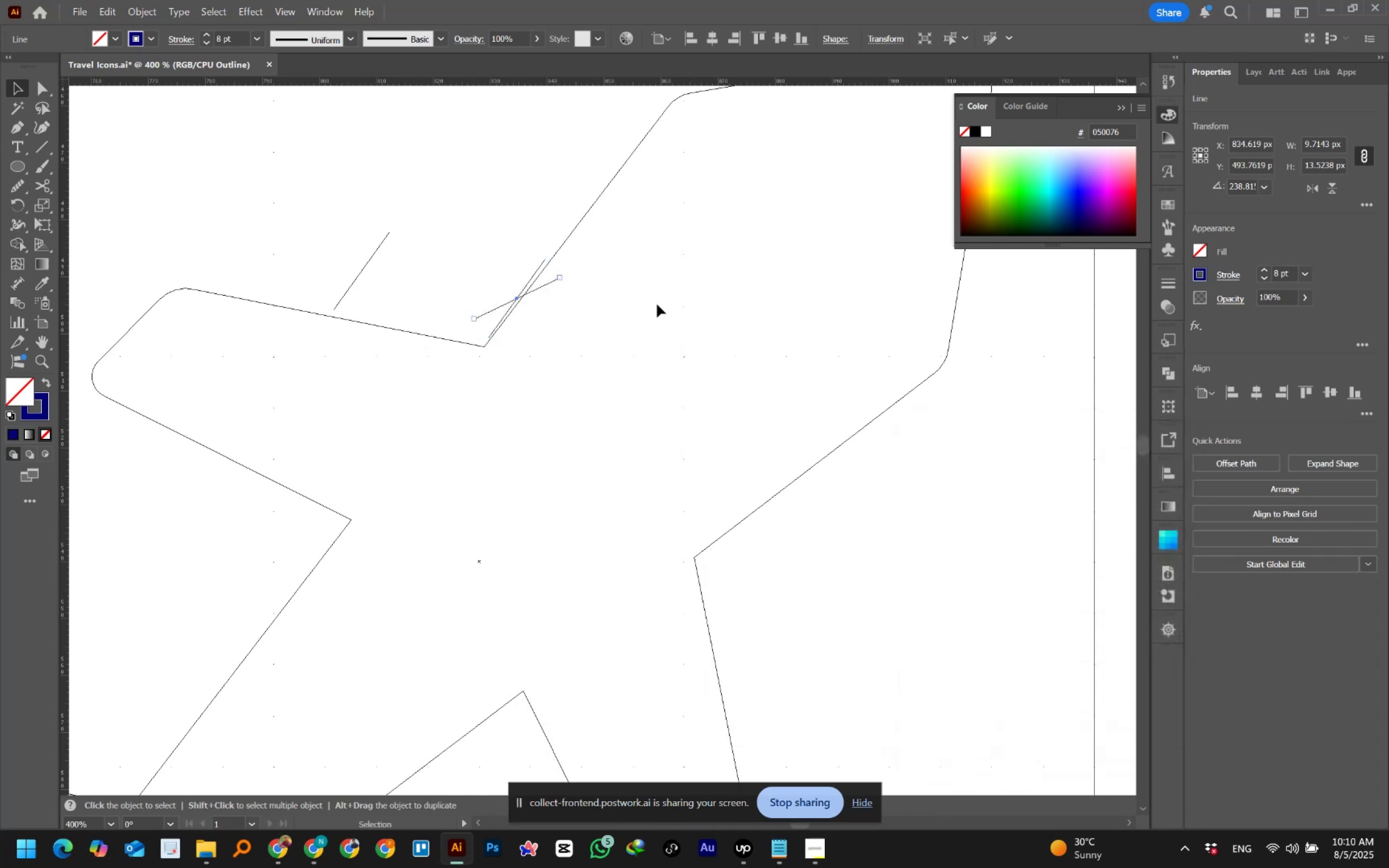 
left_click([657, 304])
 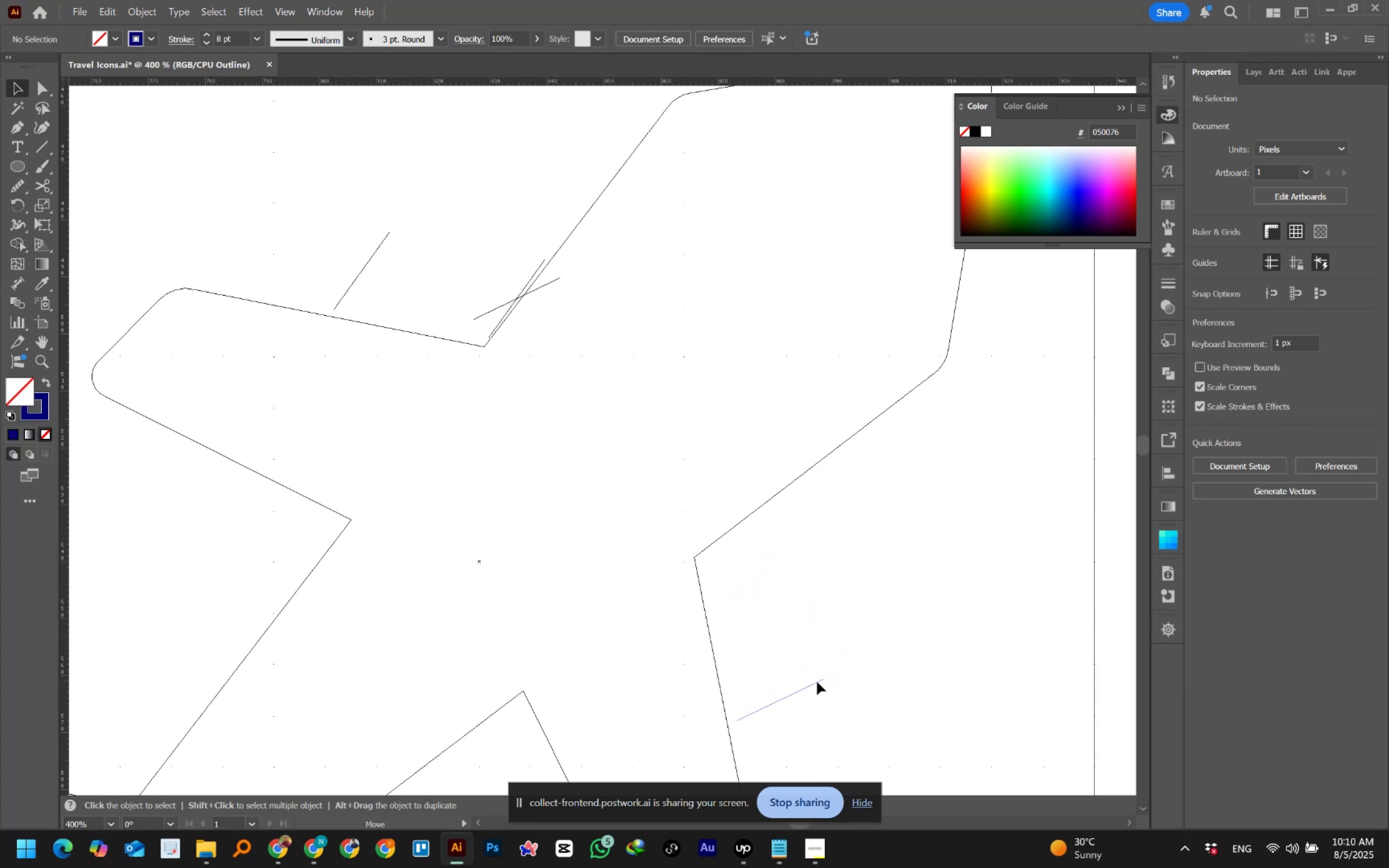 
wait(10.82)
 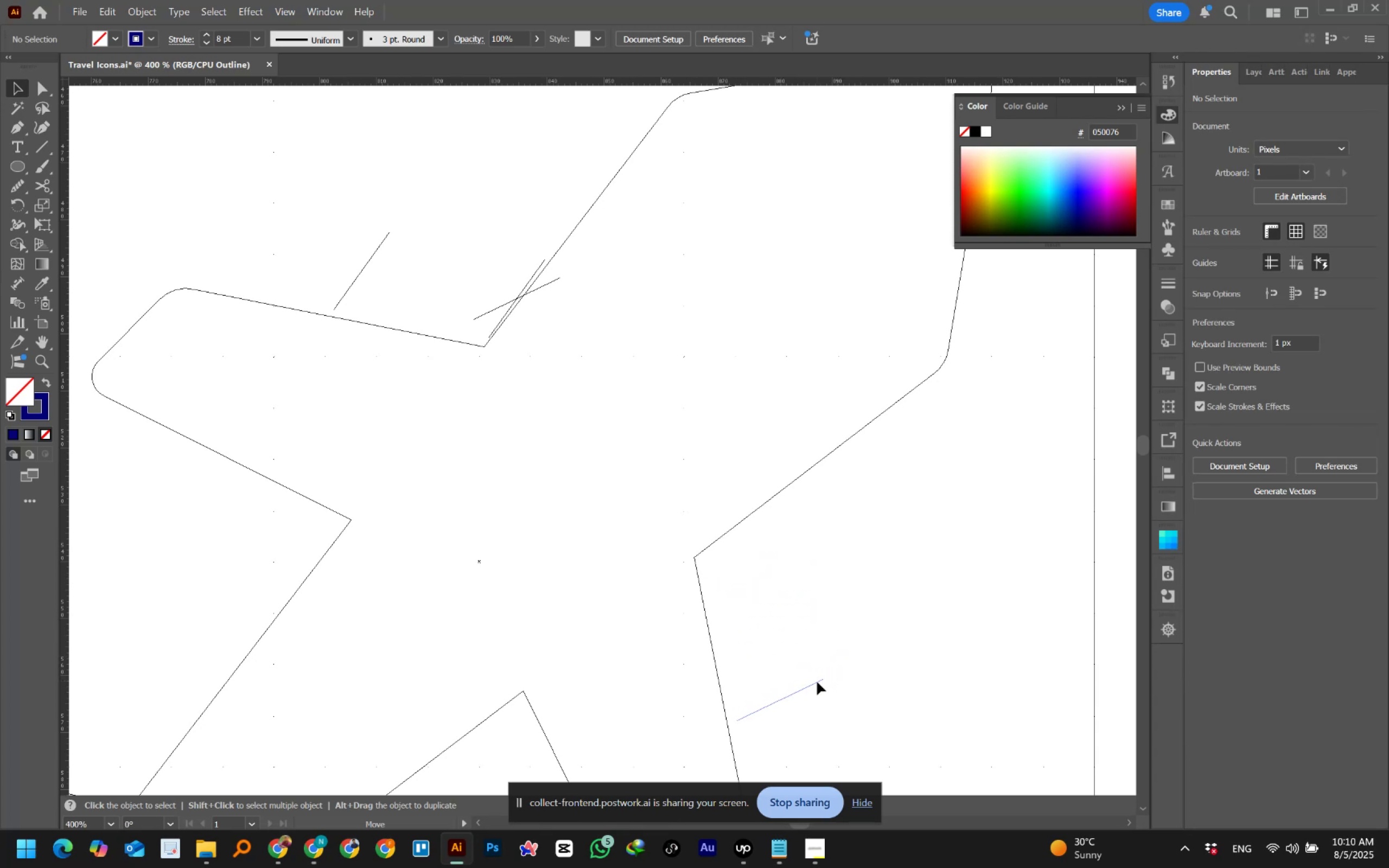 
left_click([533, 273])
 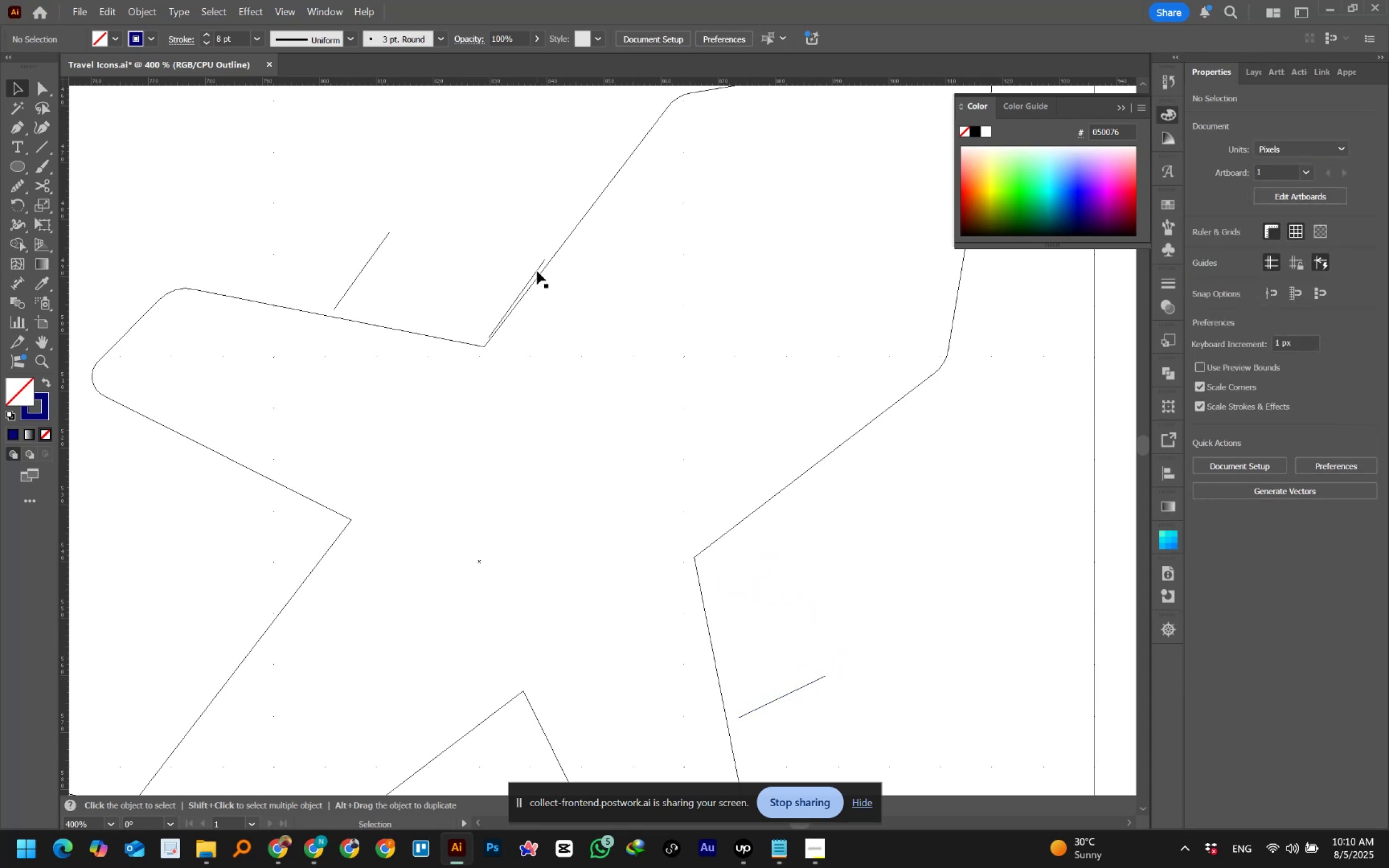 
left_click([538, 271])
 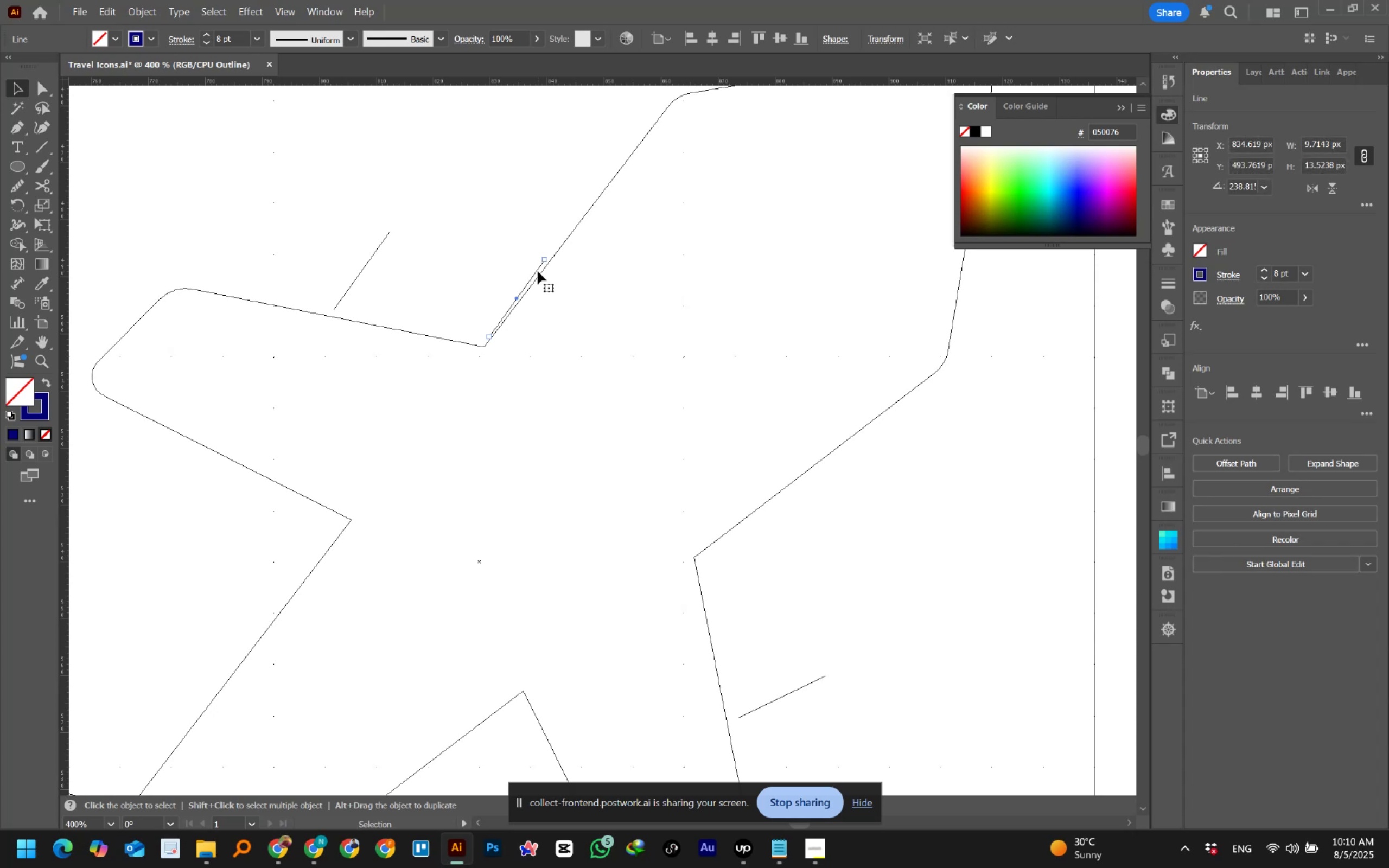 
key(Delete)
 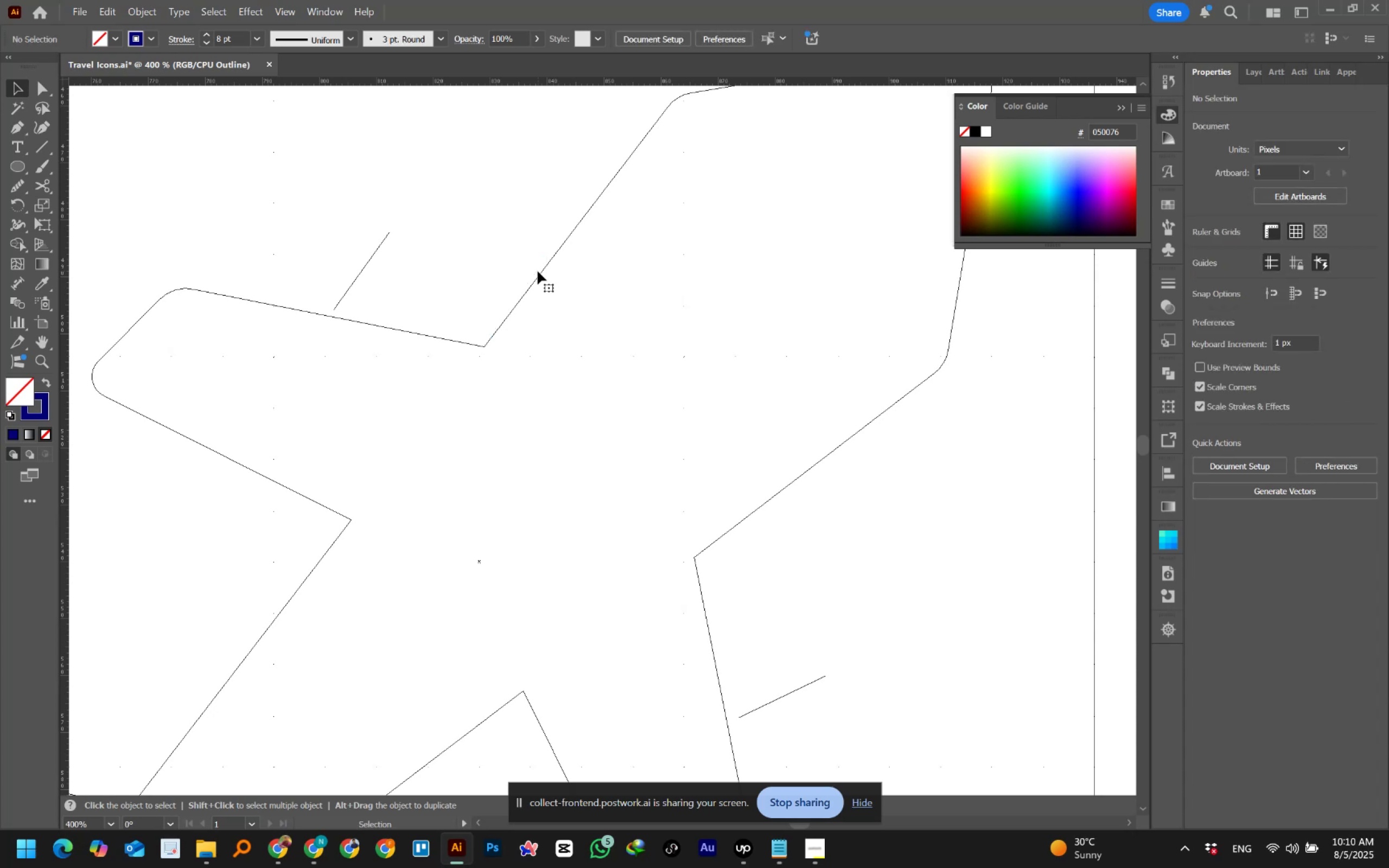 
hold_key(key=AltLeft, duration=0.78)
scroll: coordinate [544, 296], scroll_direction: down, amount: 3.0
 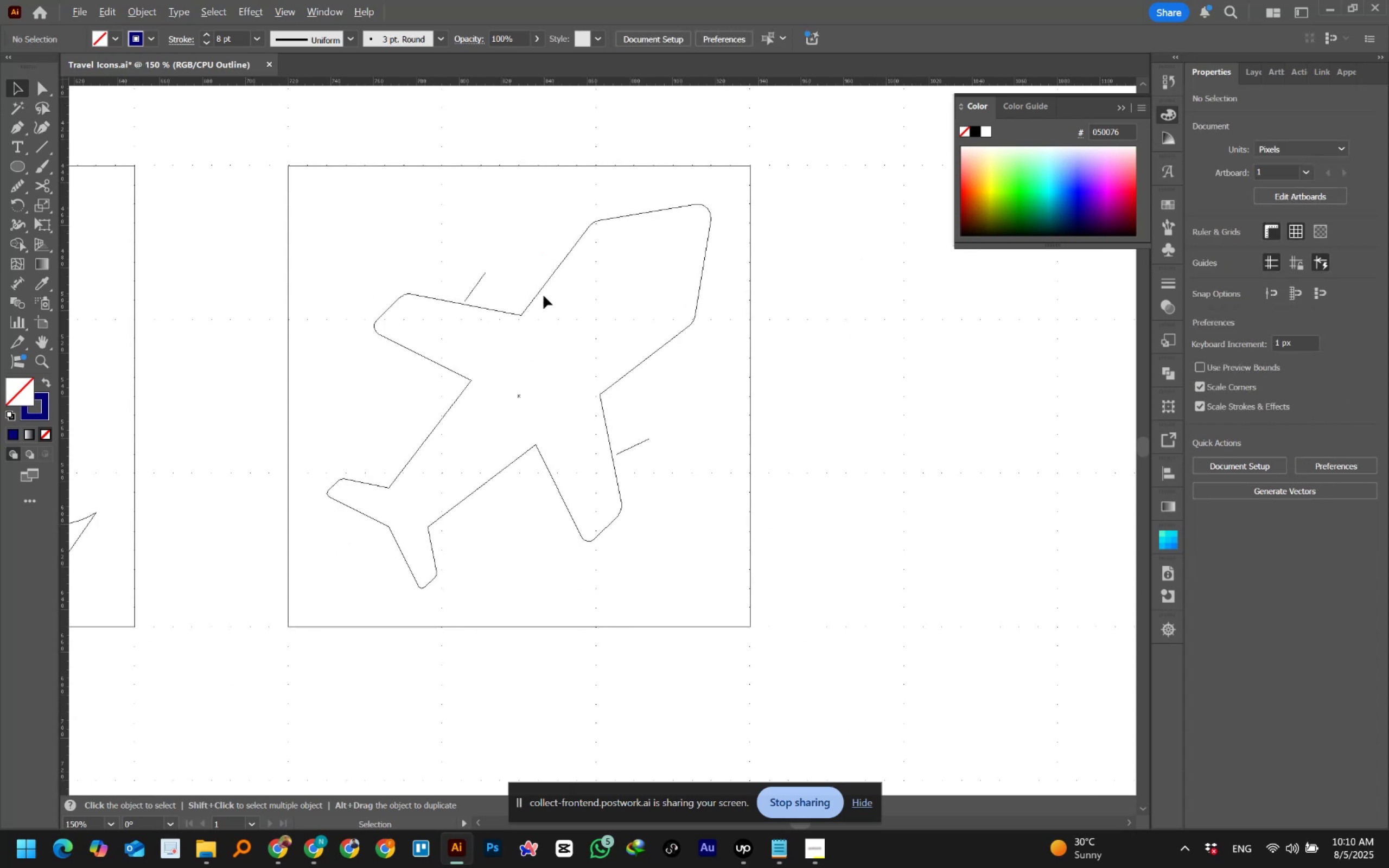 
key(Control+Y)
 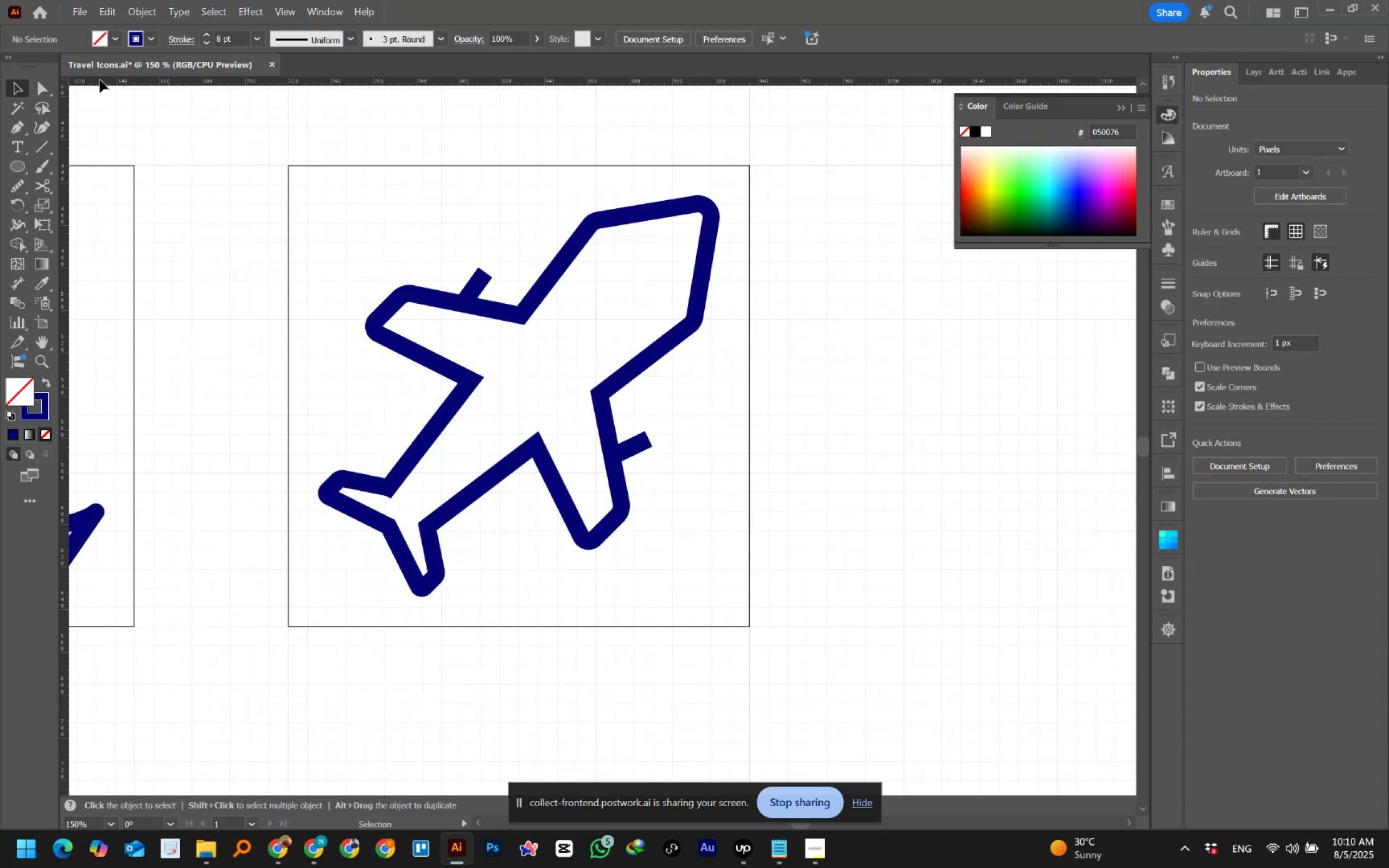 
left_click([44, 87])
 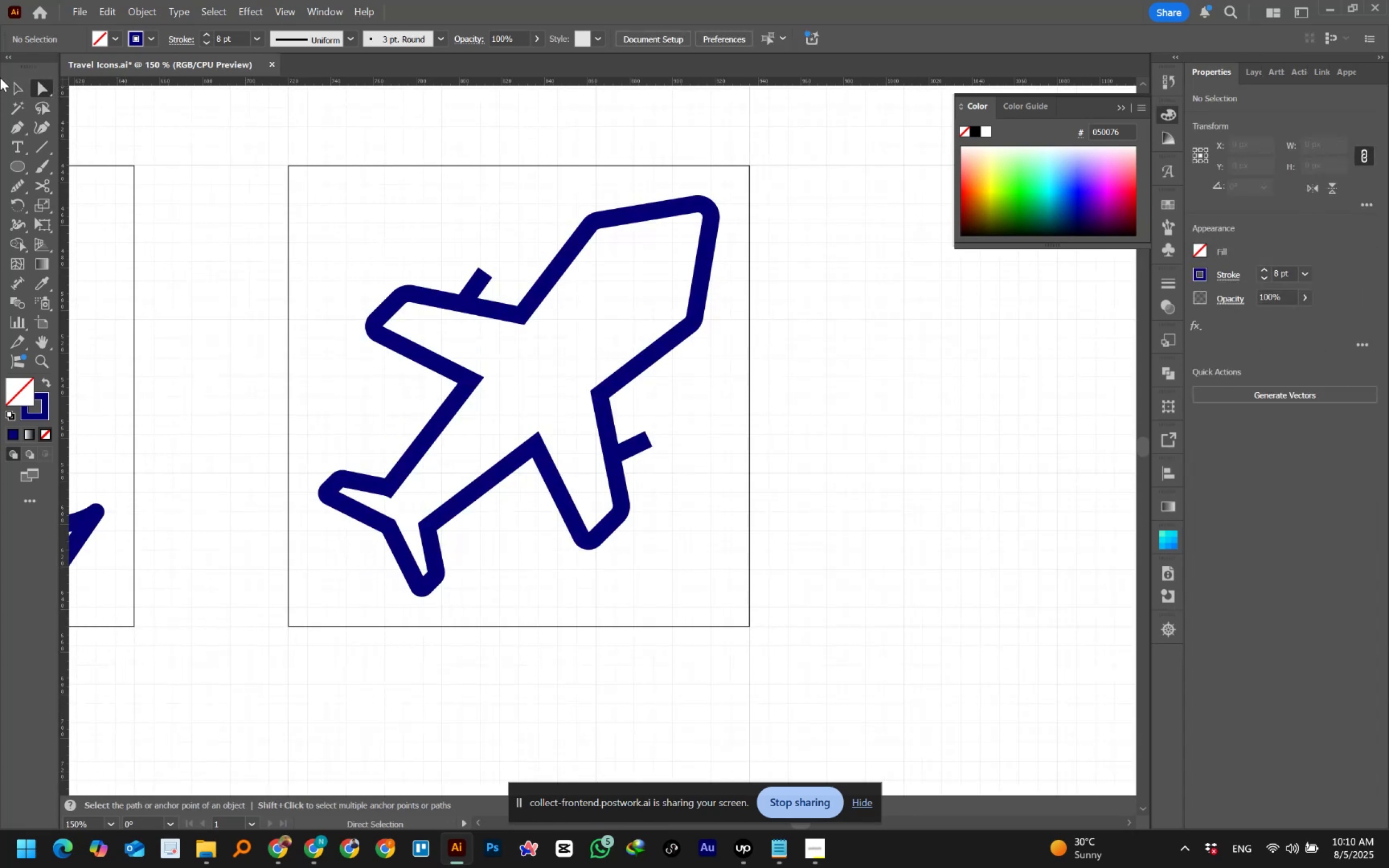 
left_click([12, 87])
 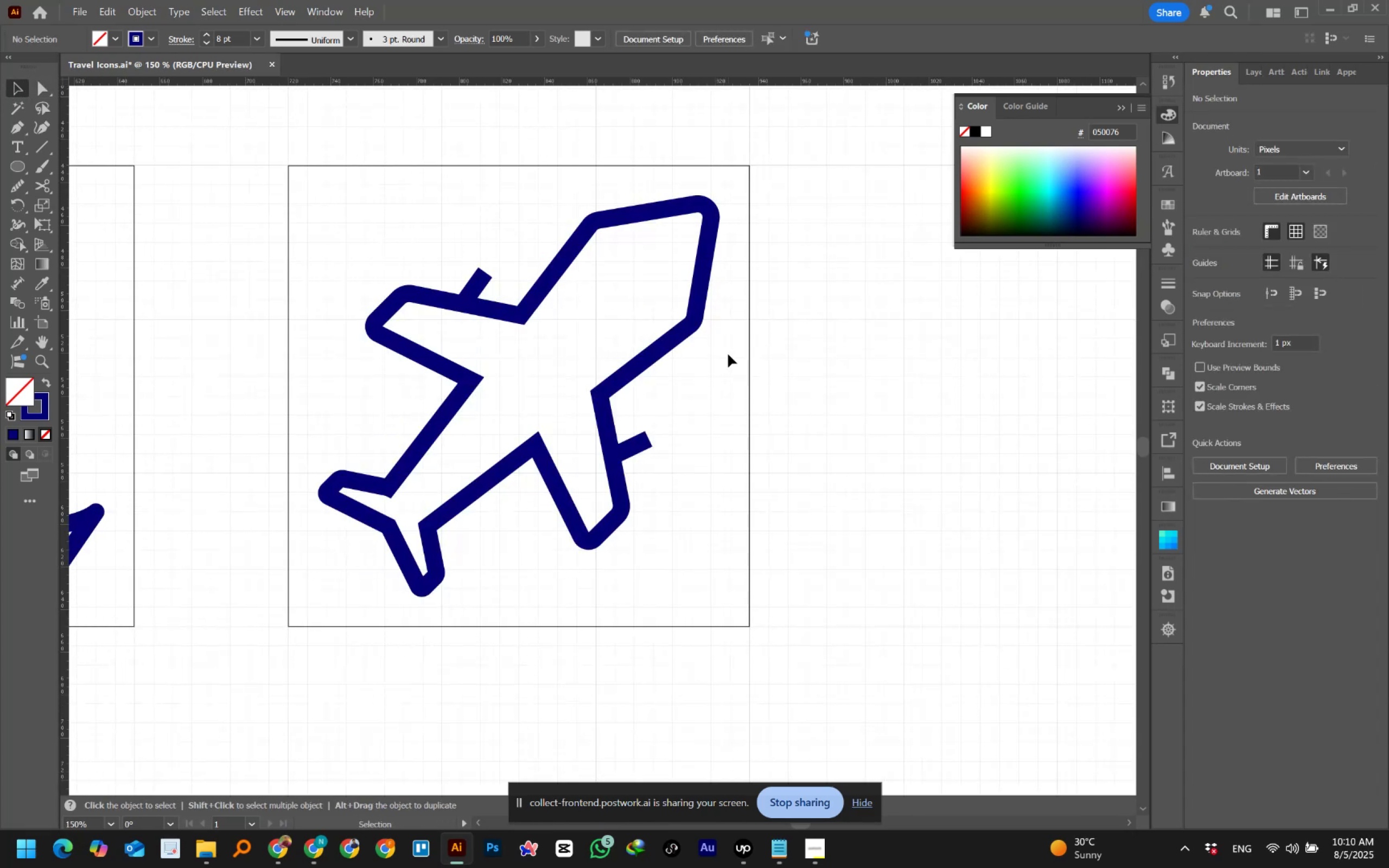 
key(Control+Y)
 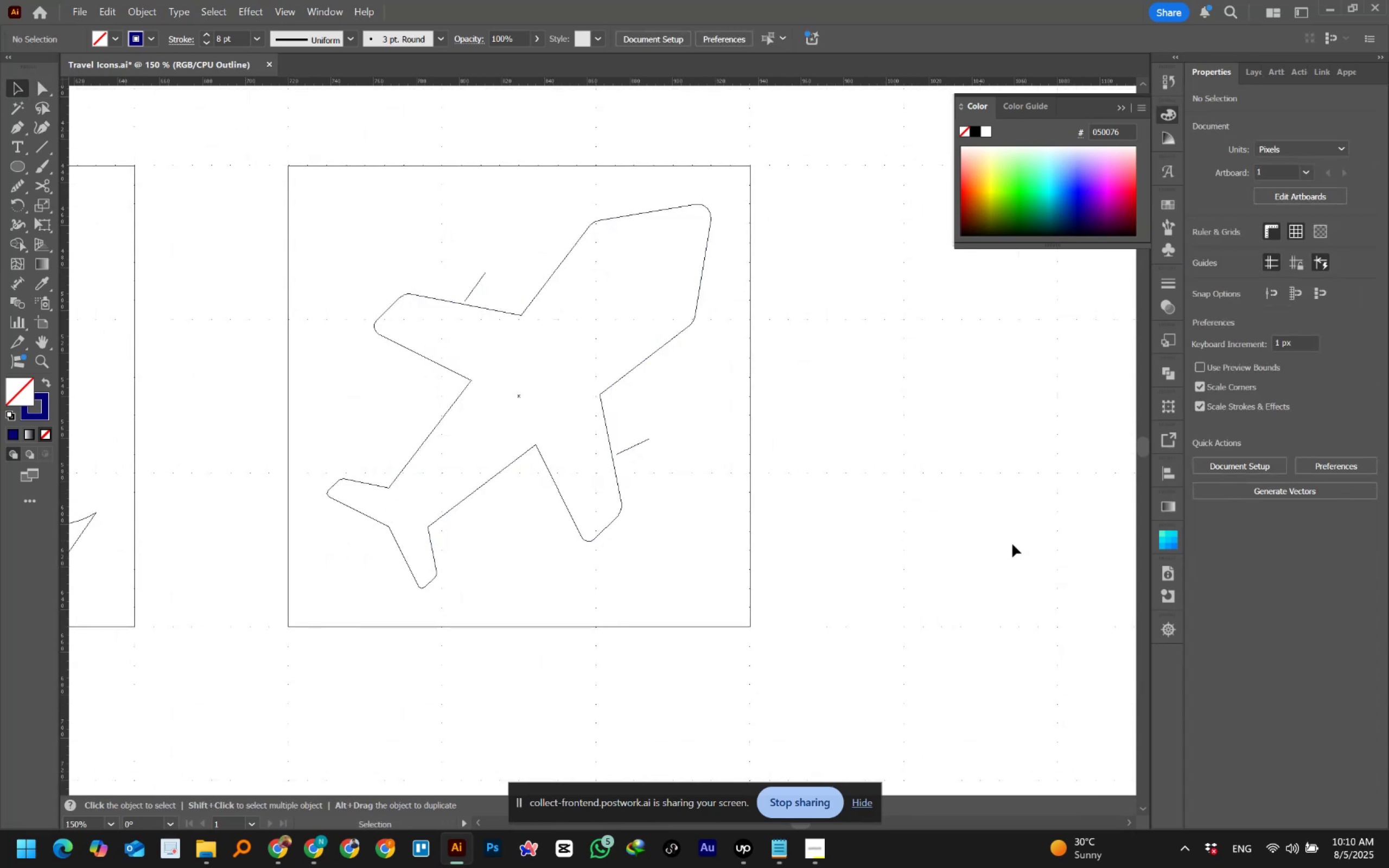 
hold_key(key=AltLeft, duration=0.73)
scroll: coordinate [678, 448], scroll_direction: up, amount: 4.0
 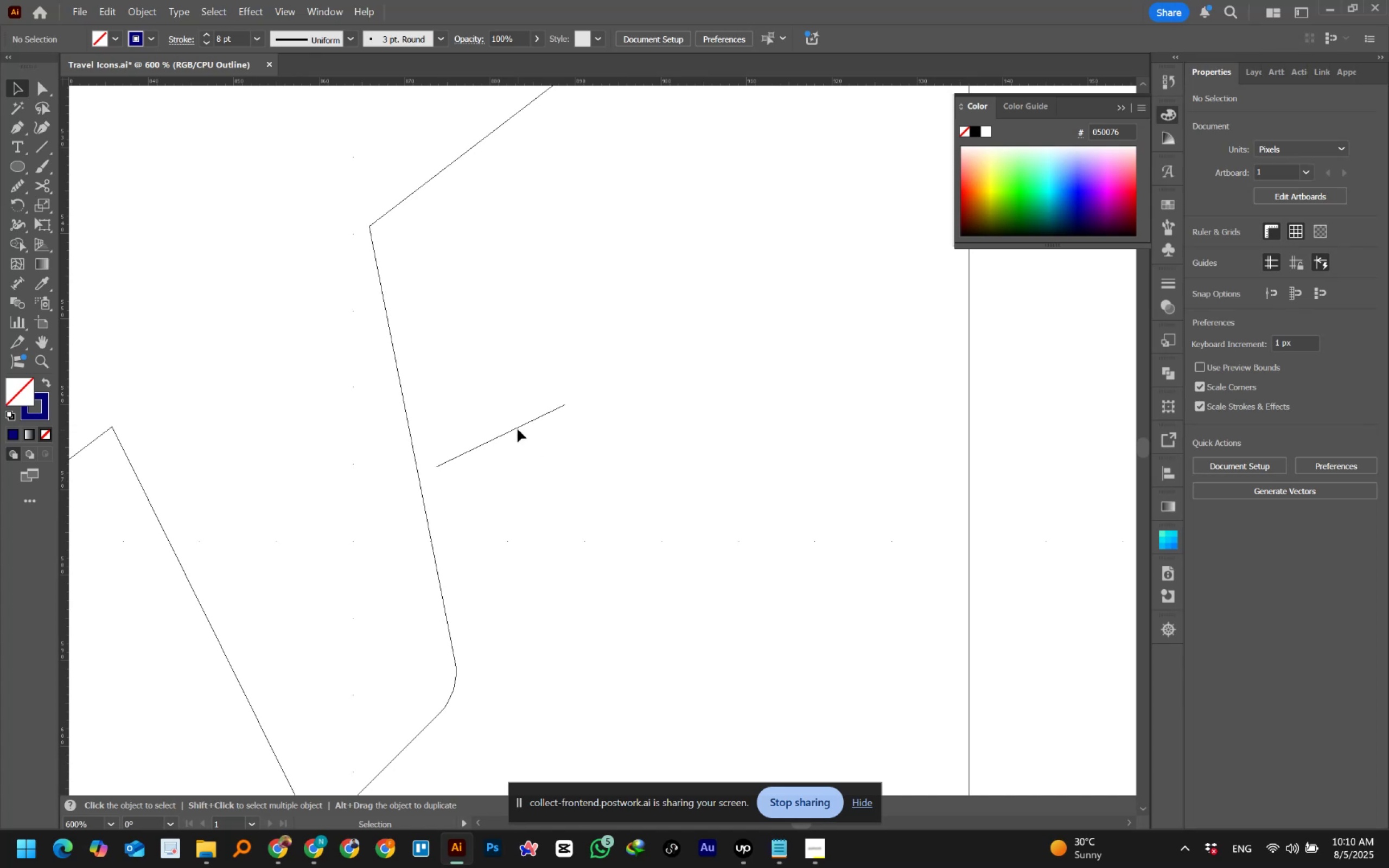 
left_click([518, 429])
 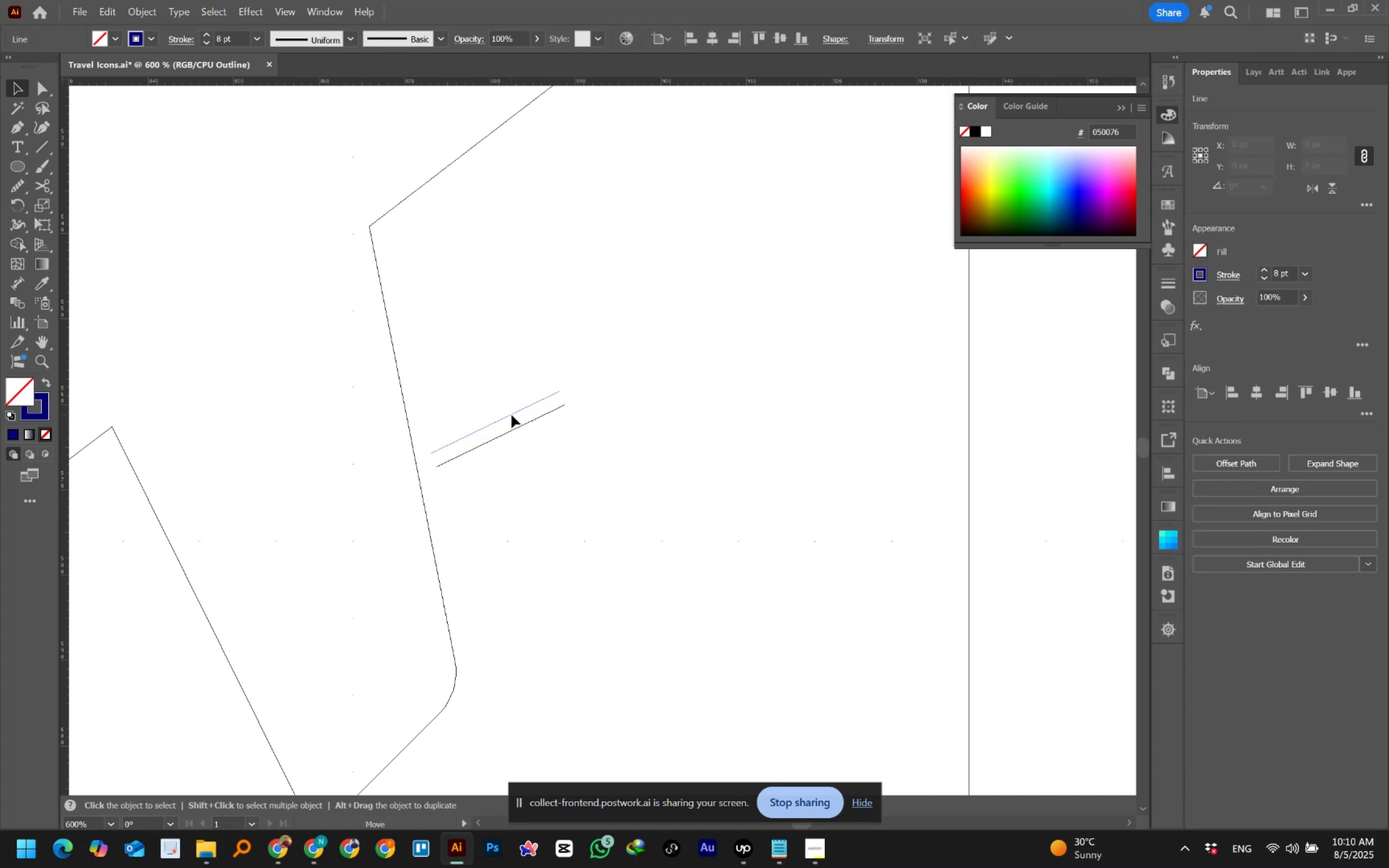 
wait(10.17)
 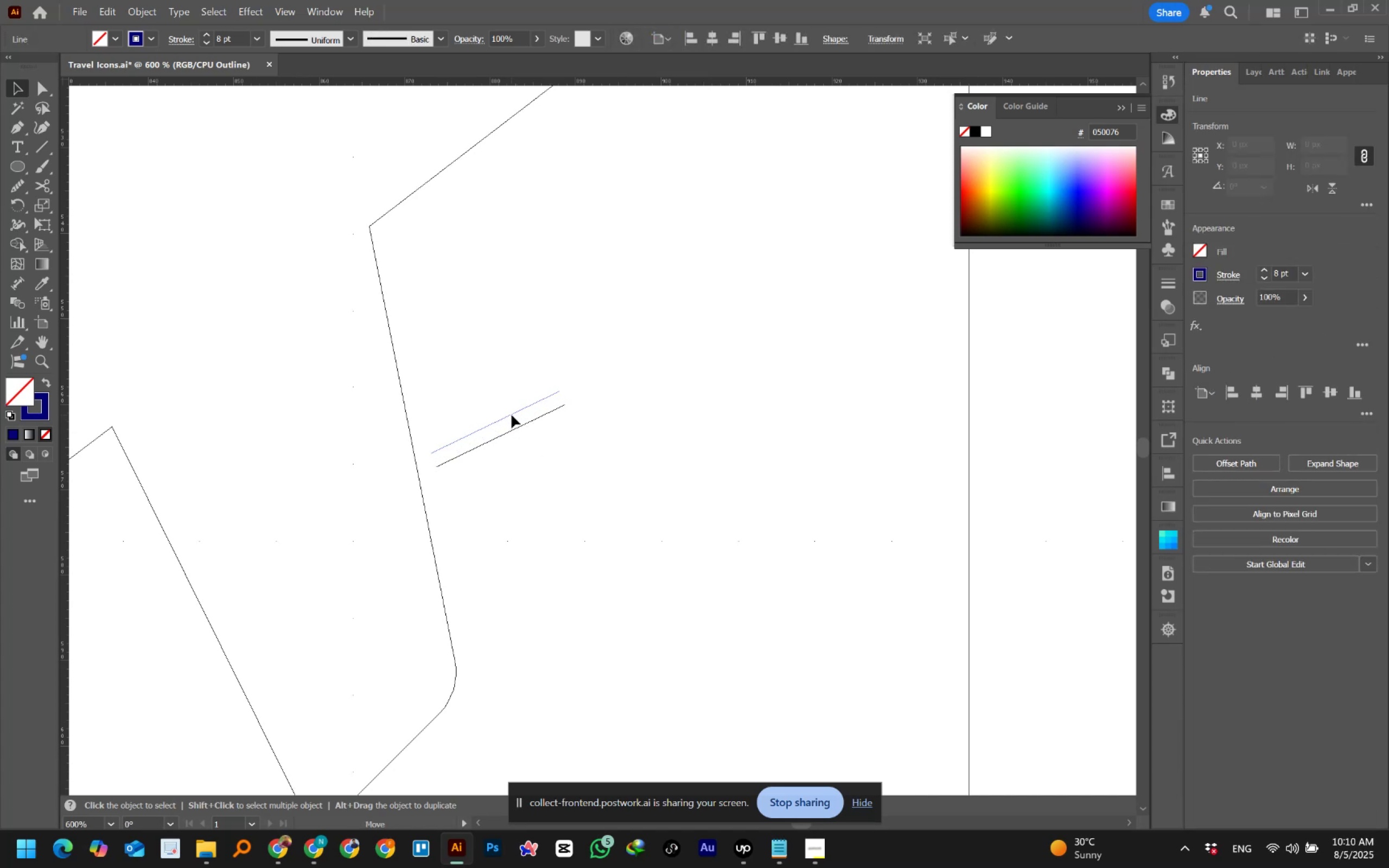 
left_click([39, 86])
 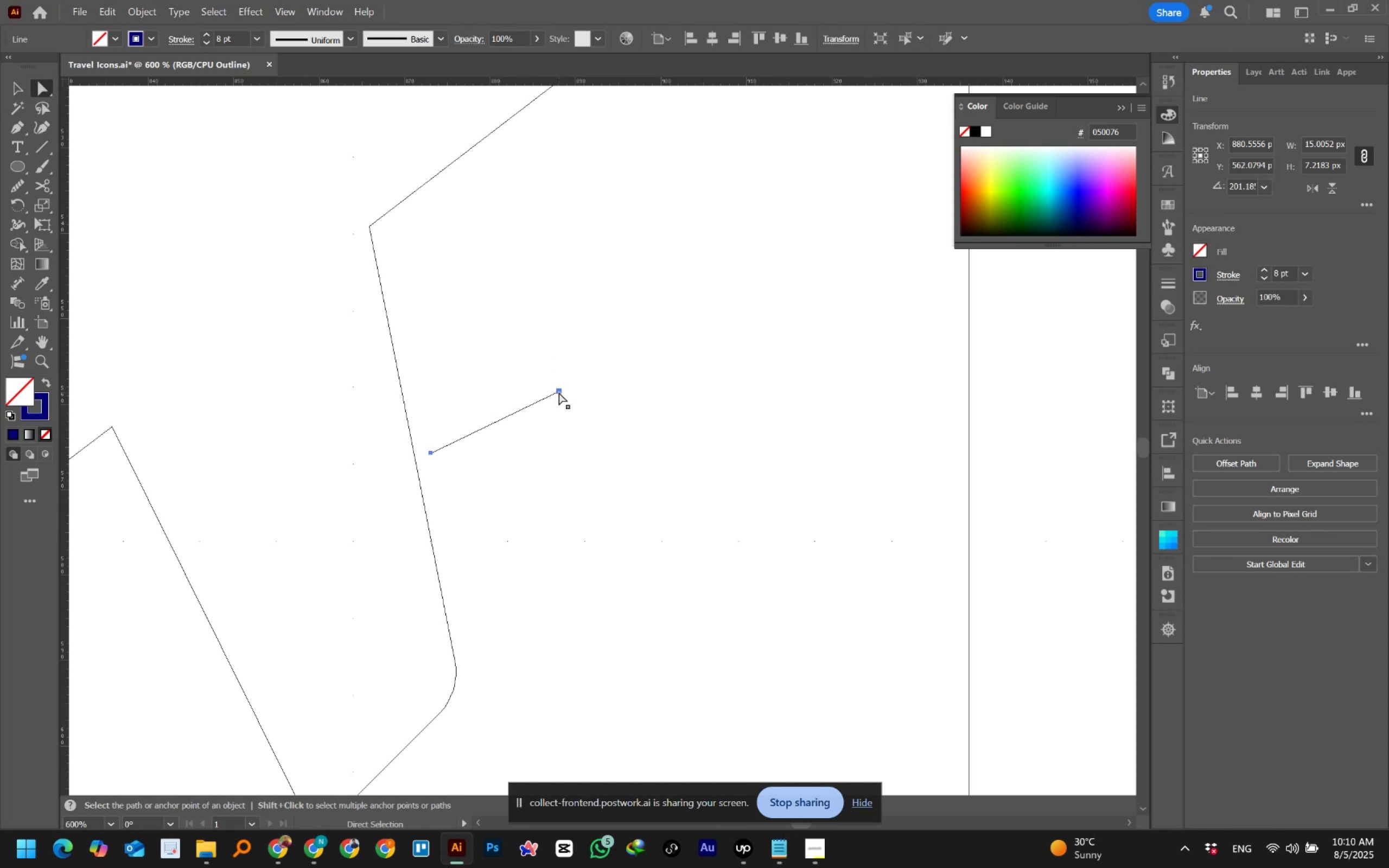 
left_click([559, 392])
 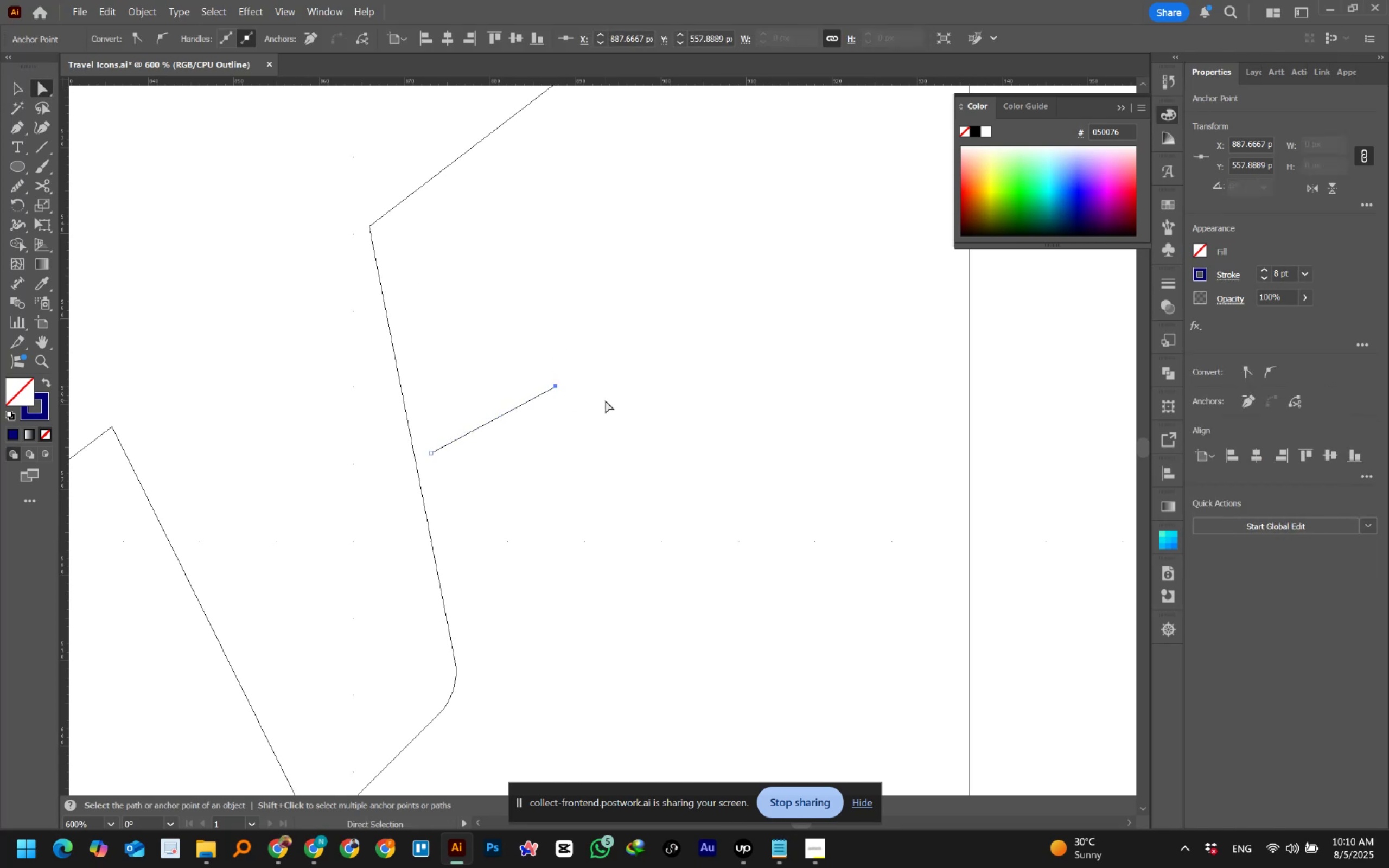 
key(Control+Y)
 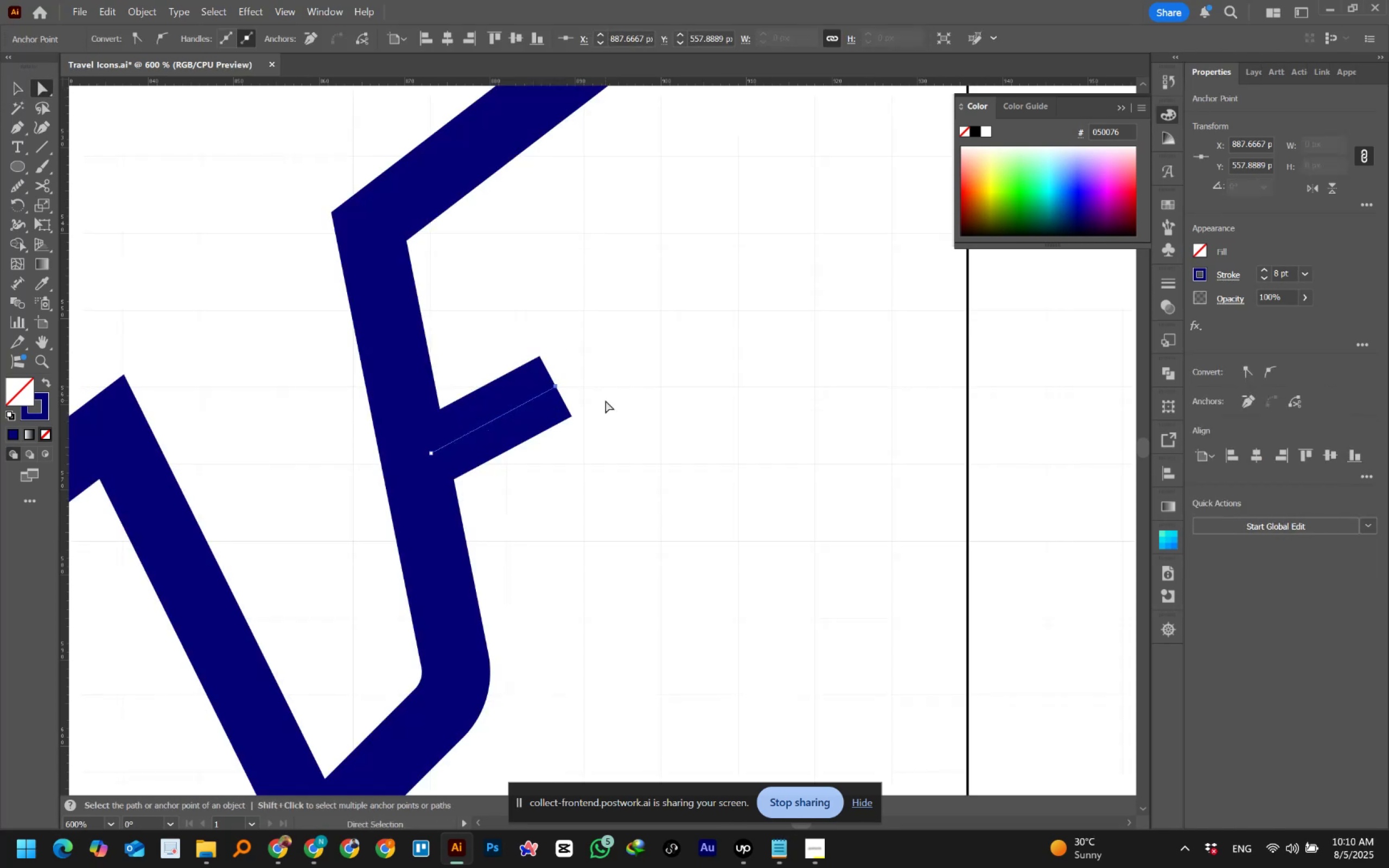 
hold_key(key=AltLeft, duration=2.35)
scroll: coordinate [606, 400], scroll_direction: down, amount: 4.0
 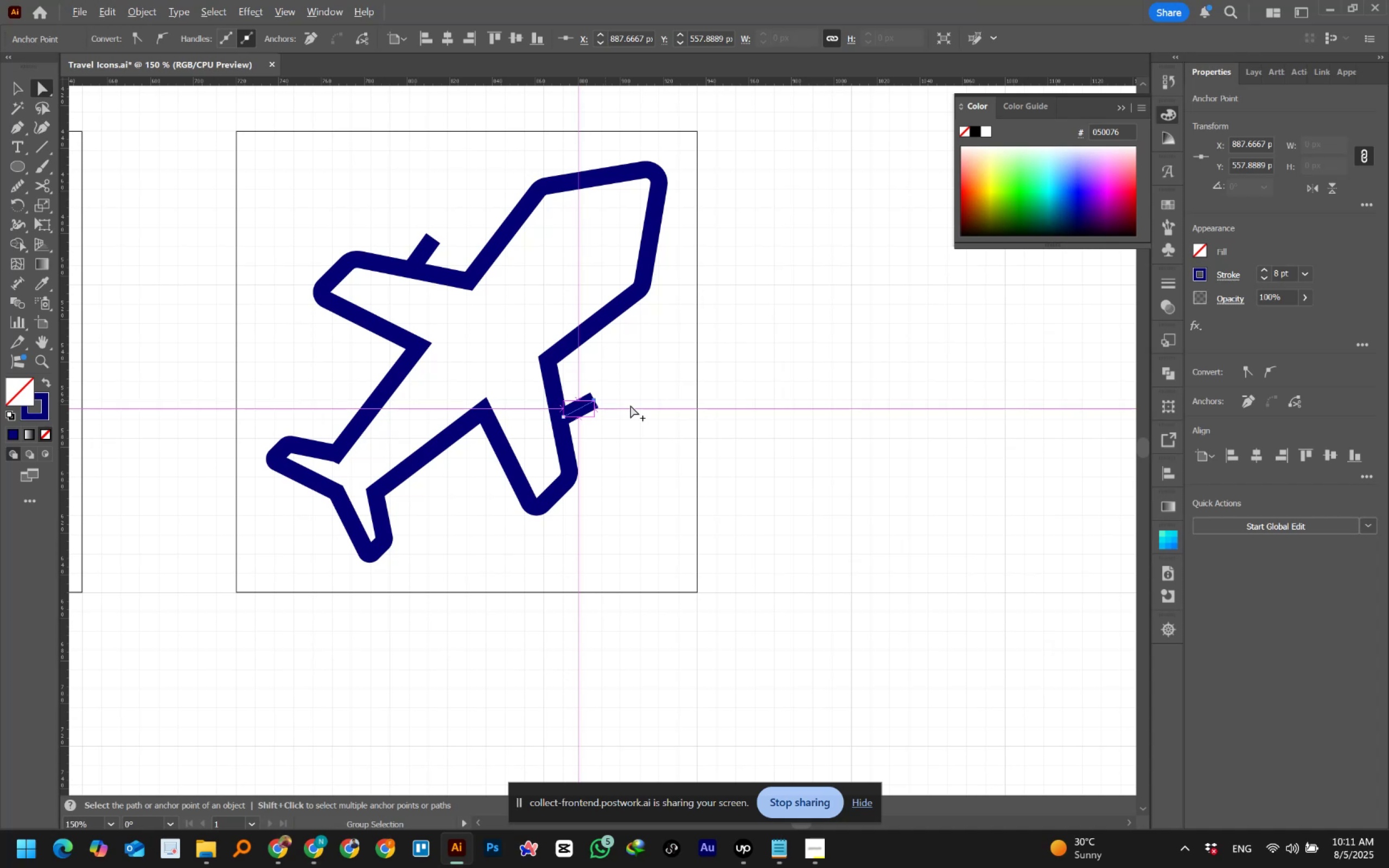 
left_click([630, 405])
 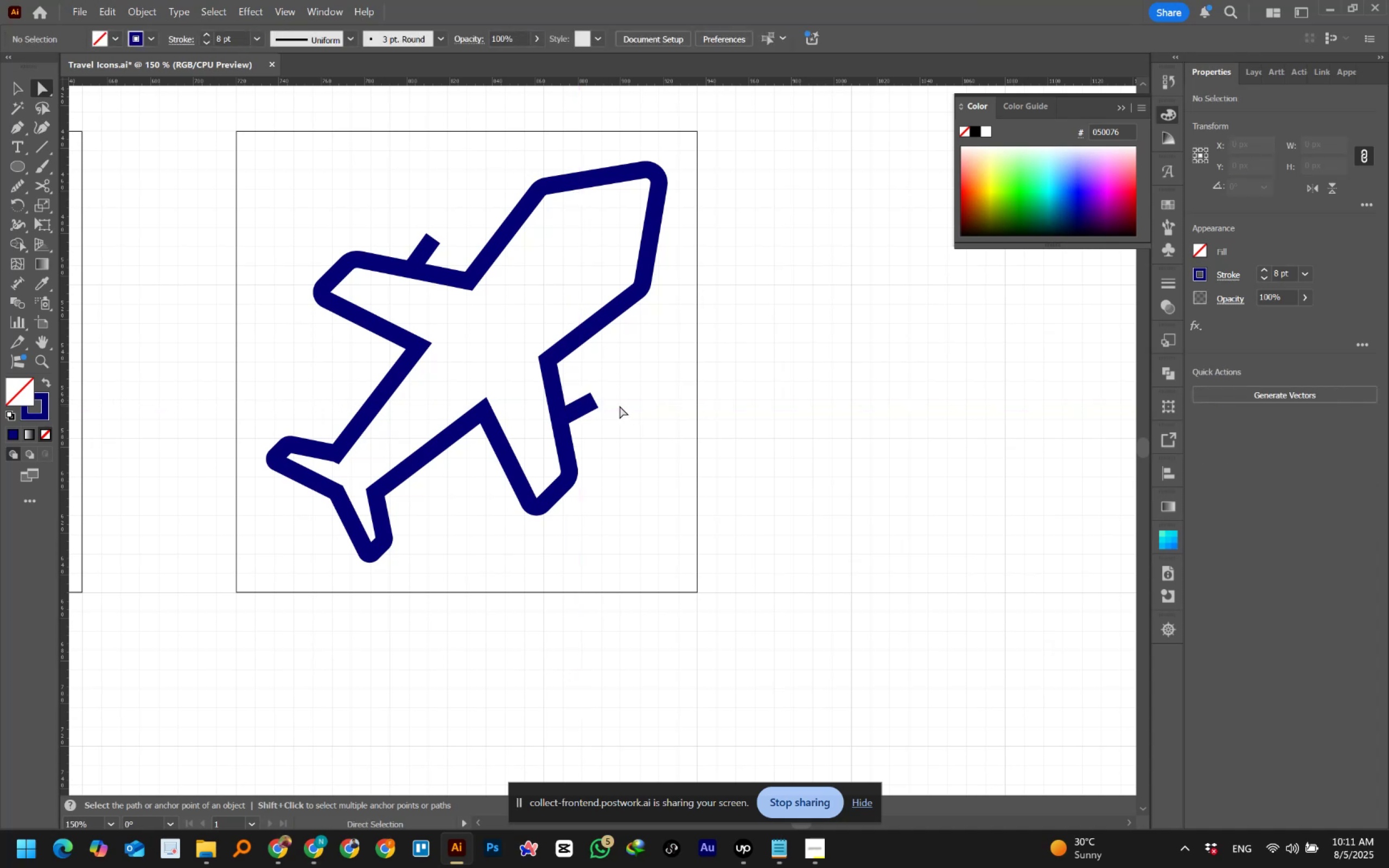 
hold_key(key=Space, duration=1.24)
 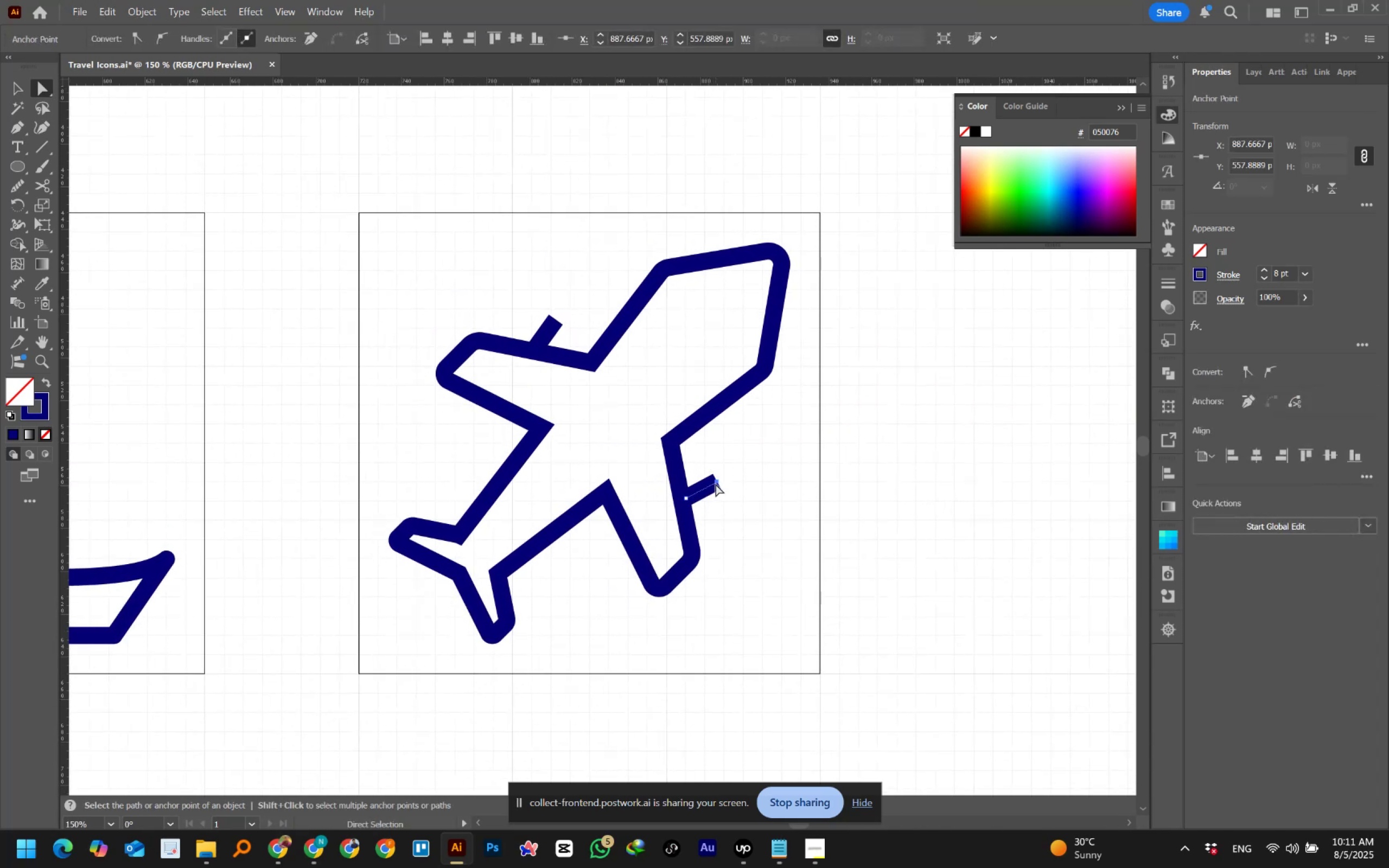 
left_click([718, 483])
 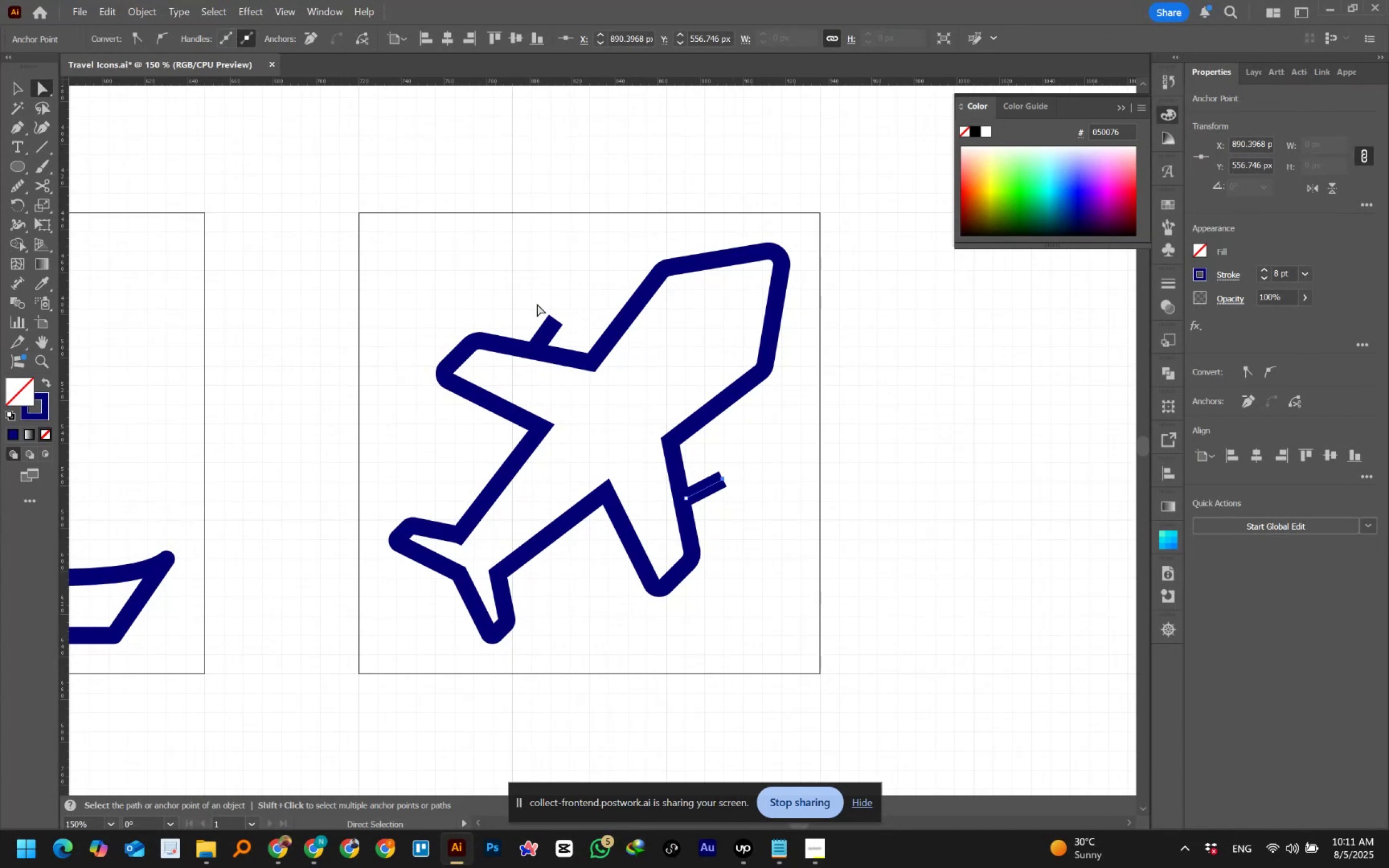 
wait(5.31)
 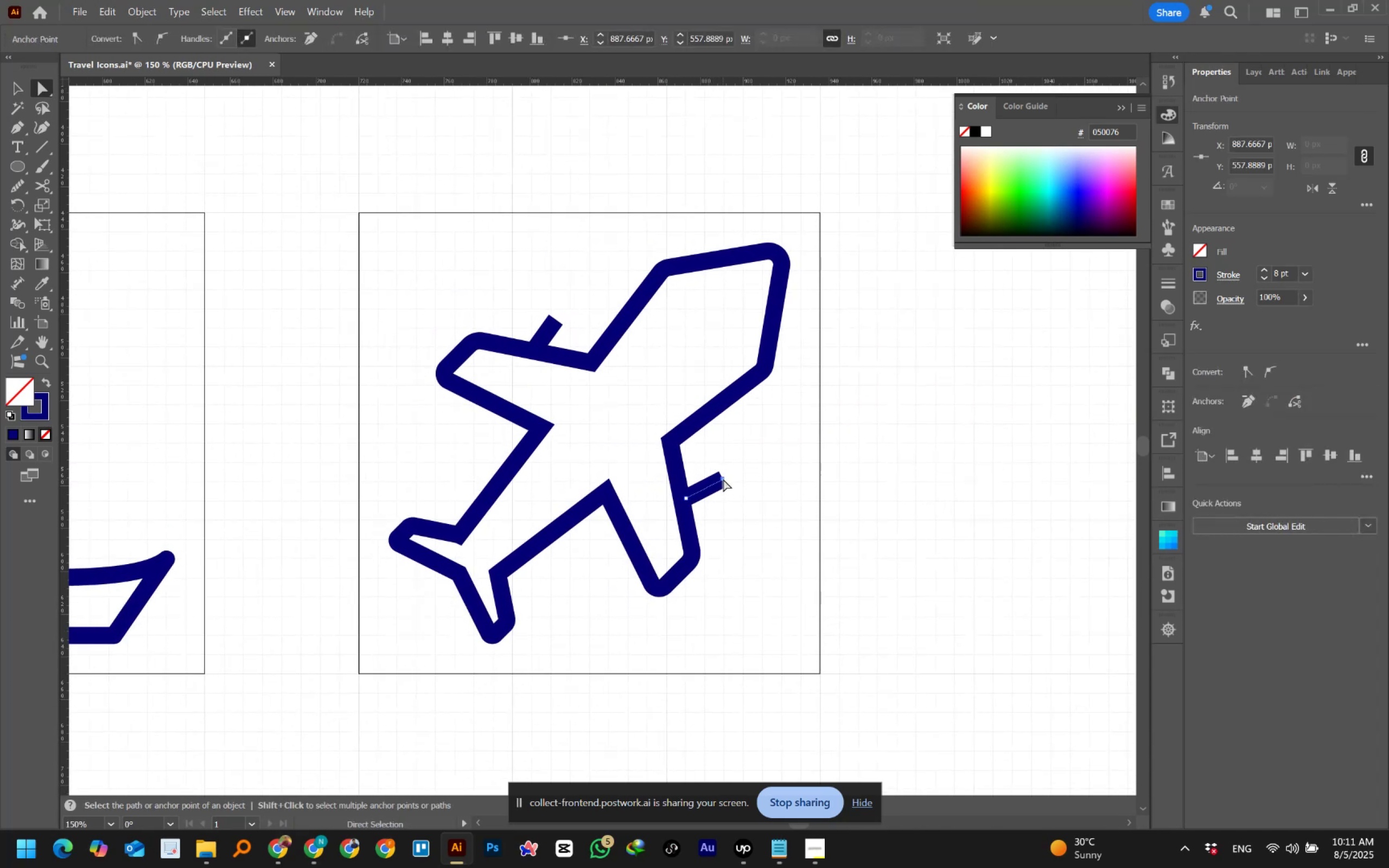 
left_click([19, 86])
 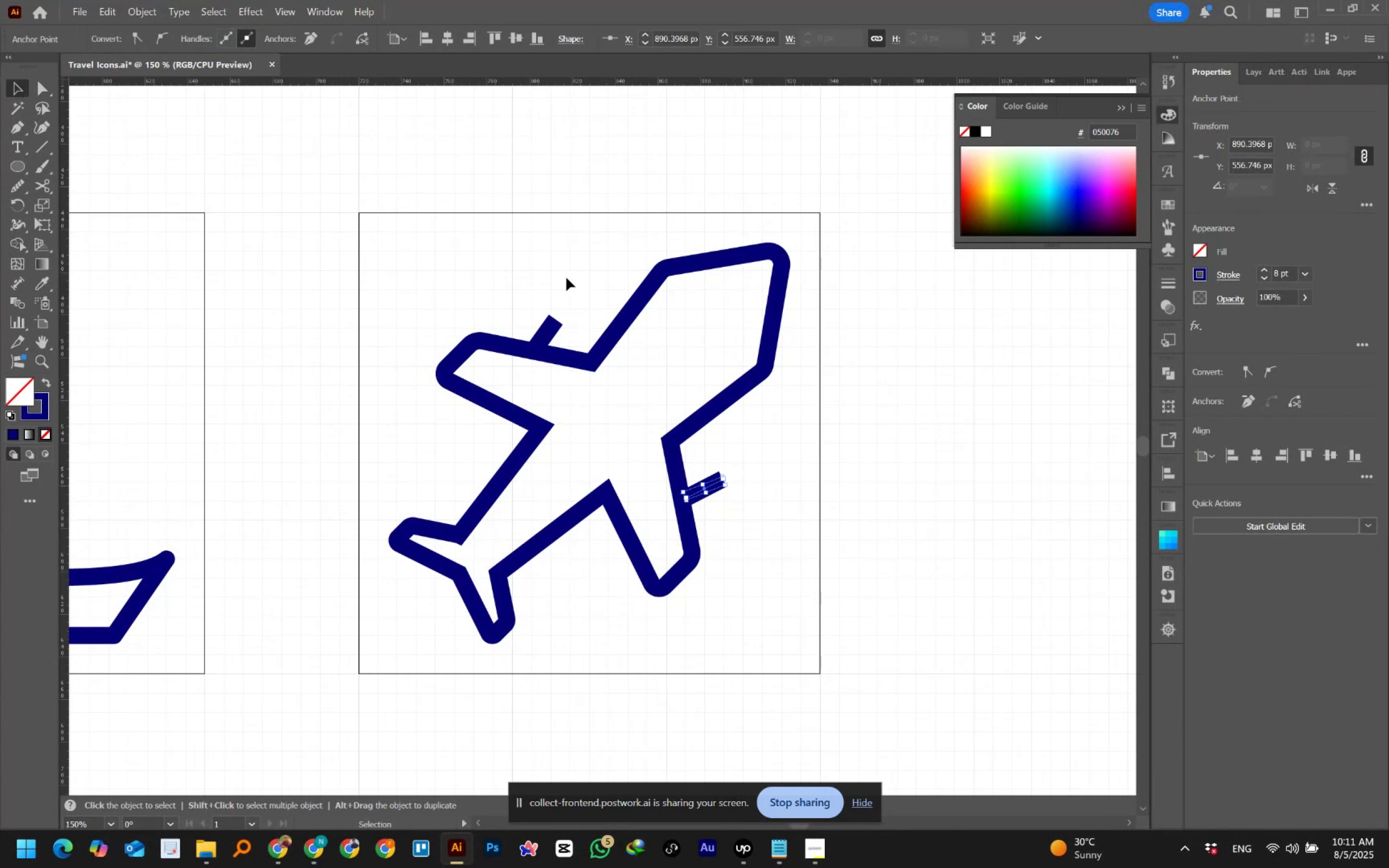 
left_click([555, 285])
 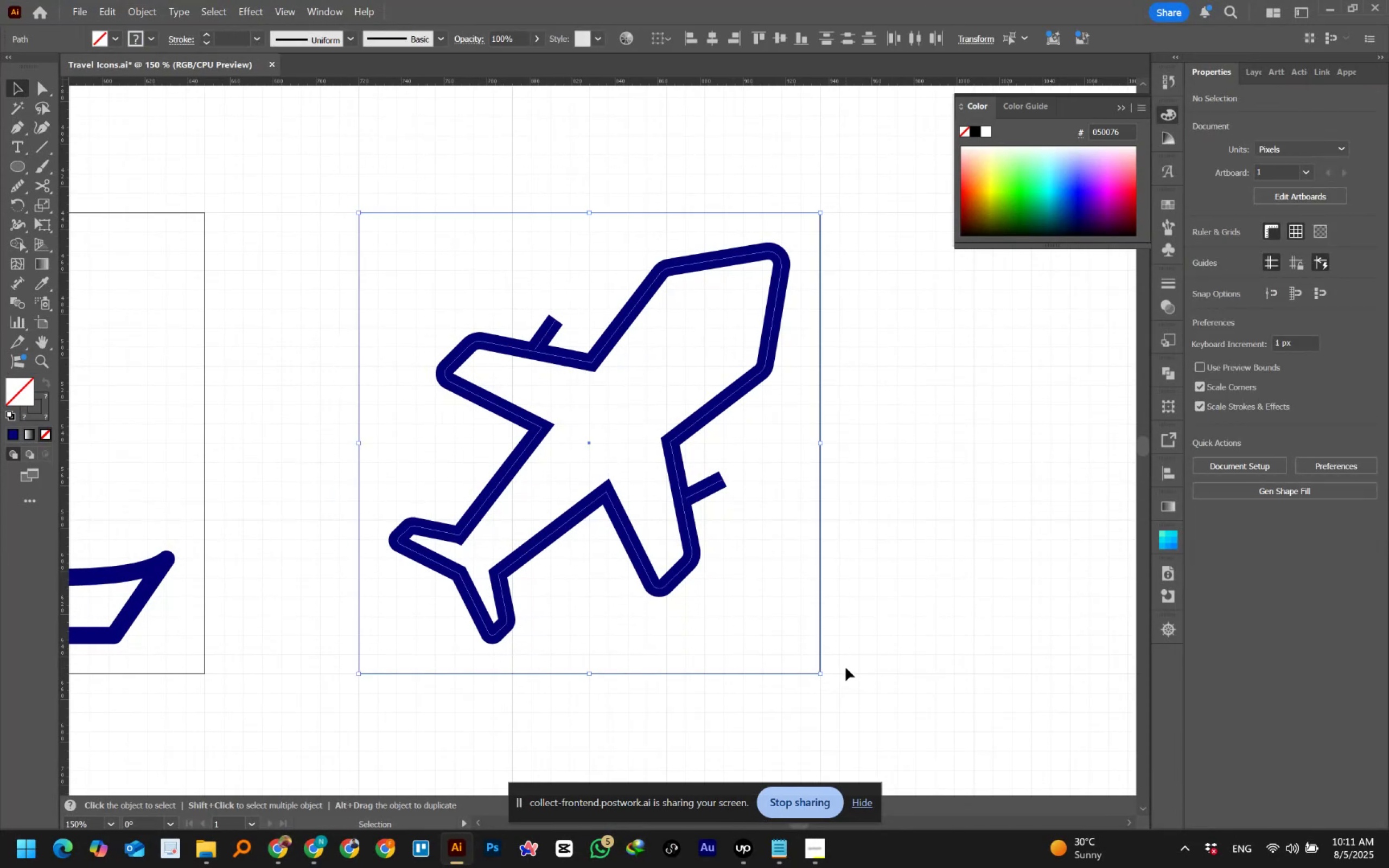 
hold_key(key=ShiftLeft, duration=1.45)
 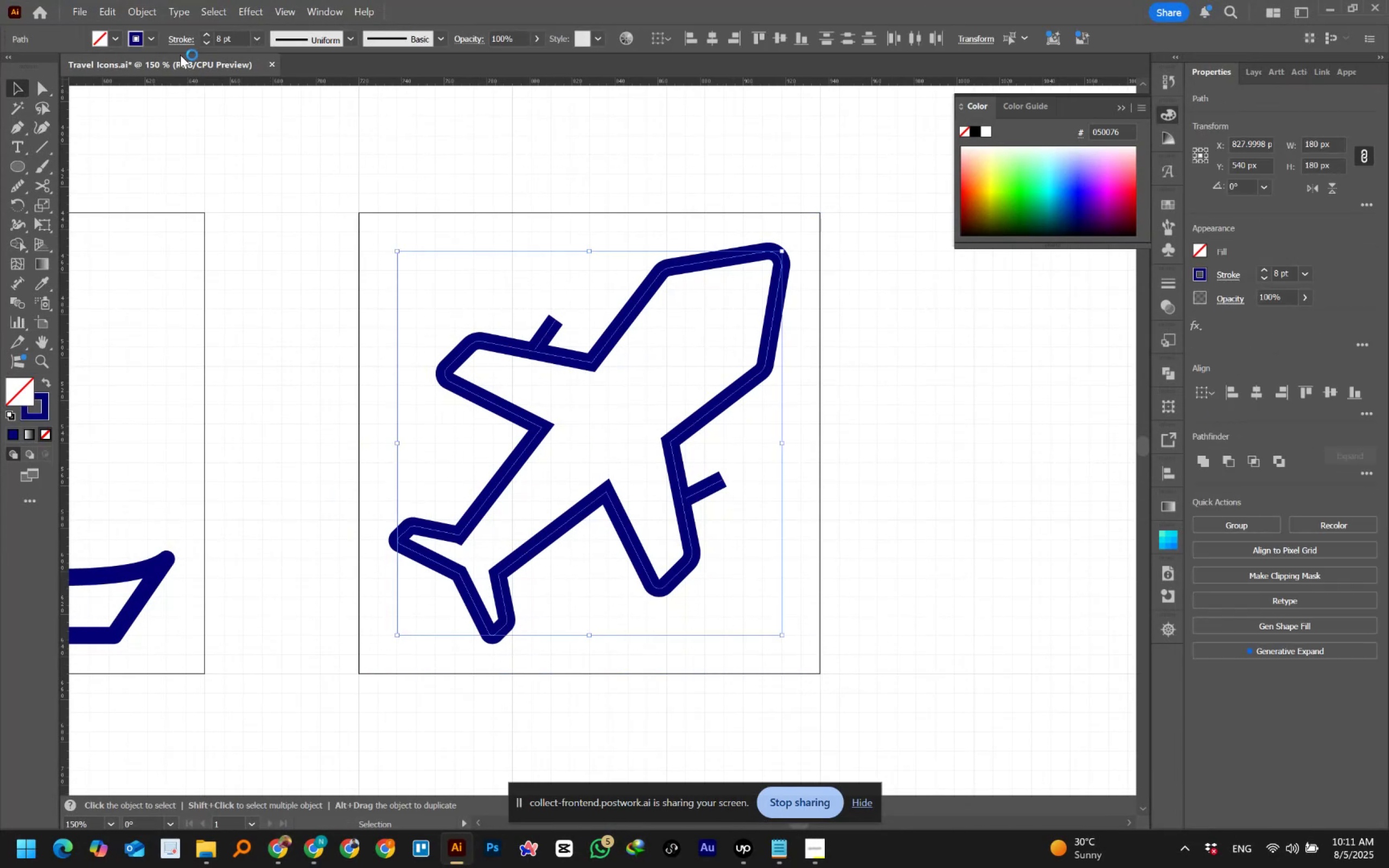 
left_click([176, 42])
 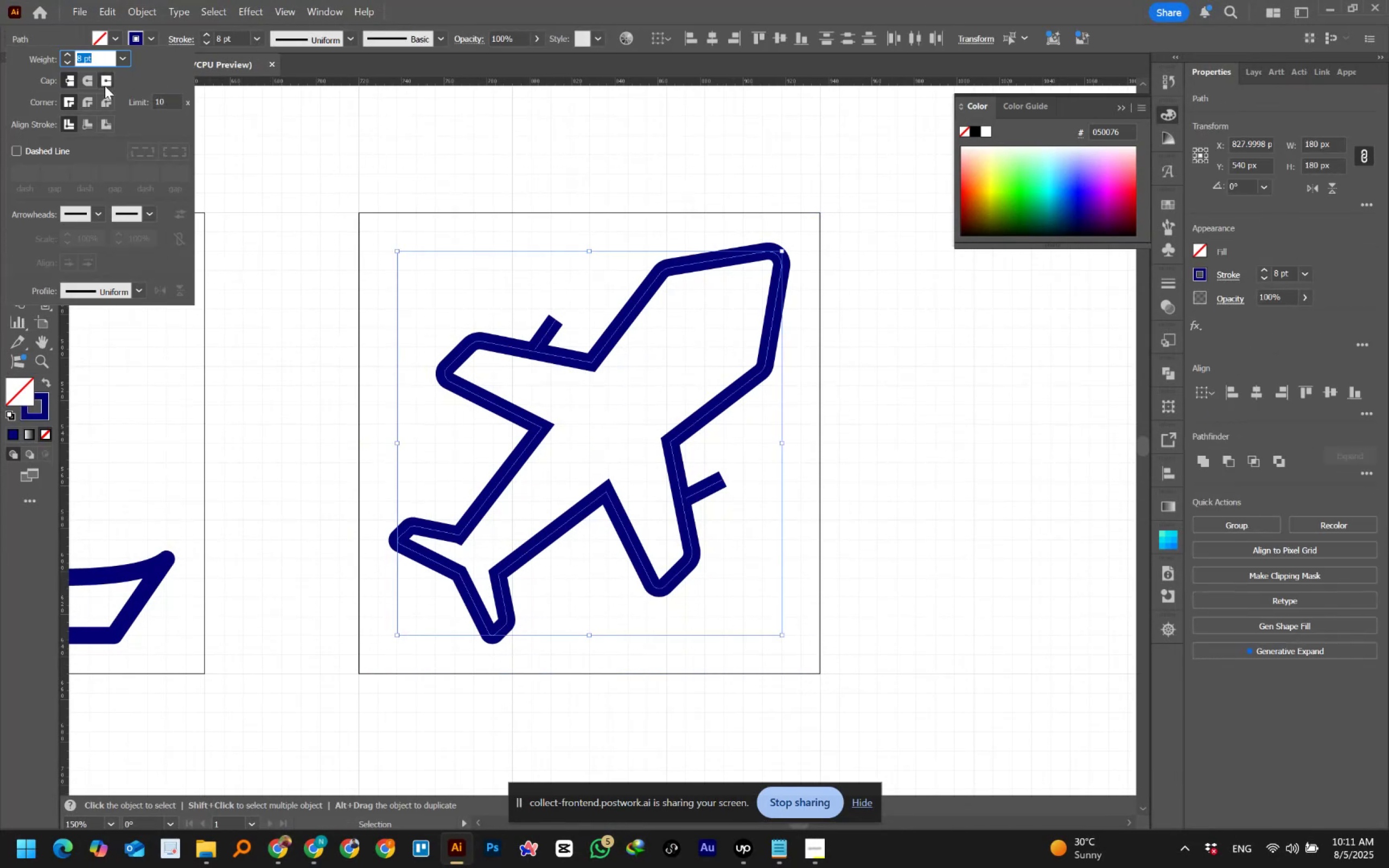 
left_click([89, 79])
 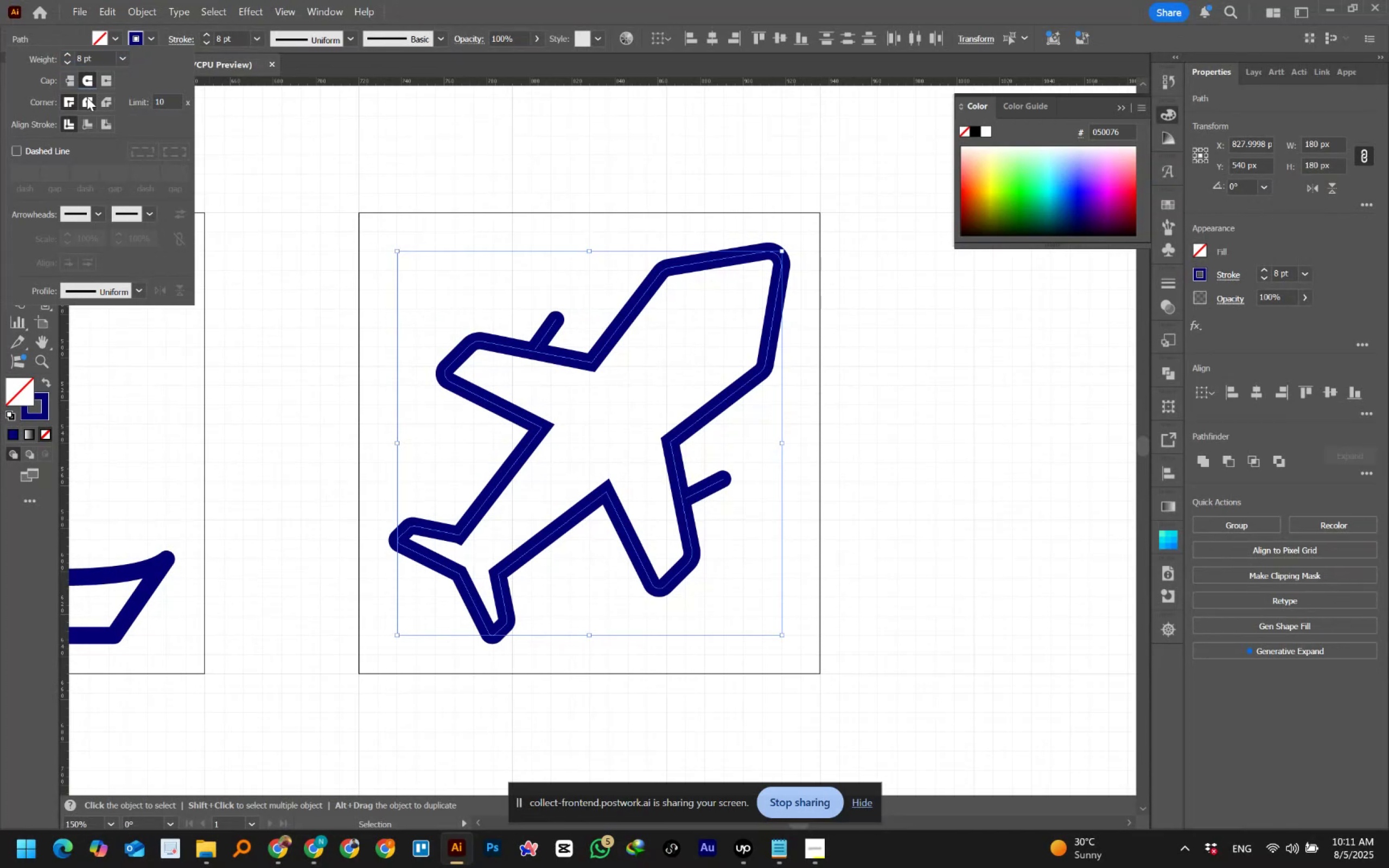 
left_click([87, 98])
 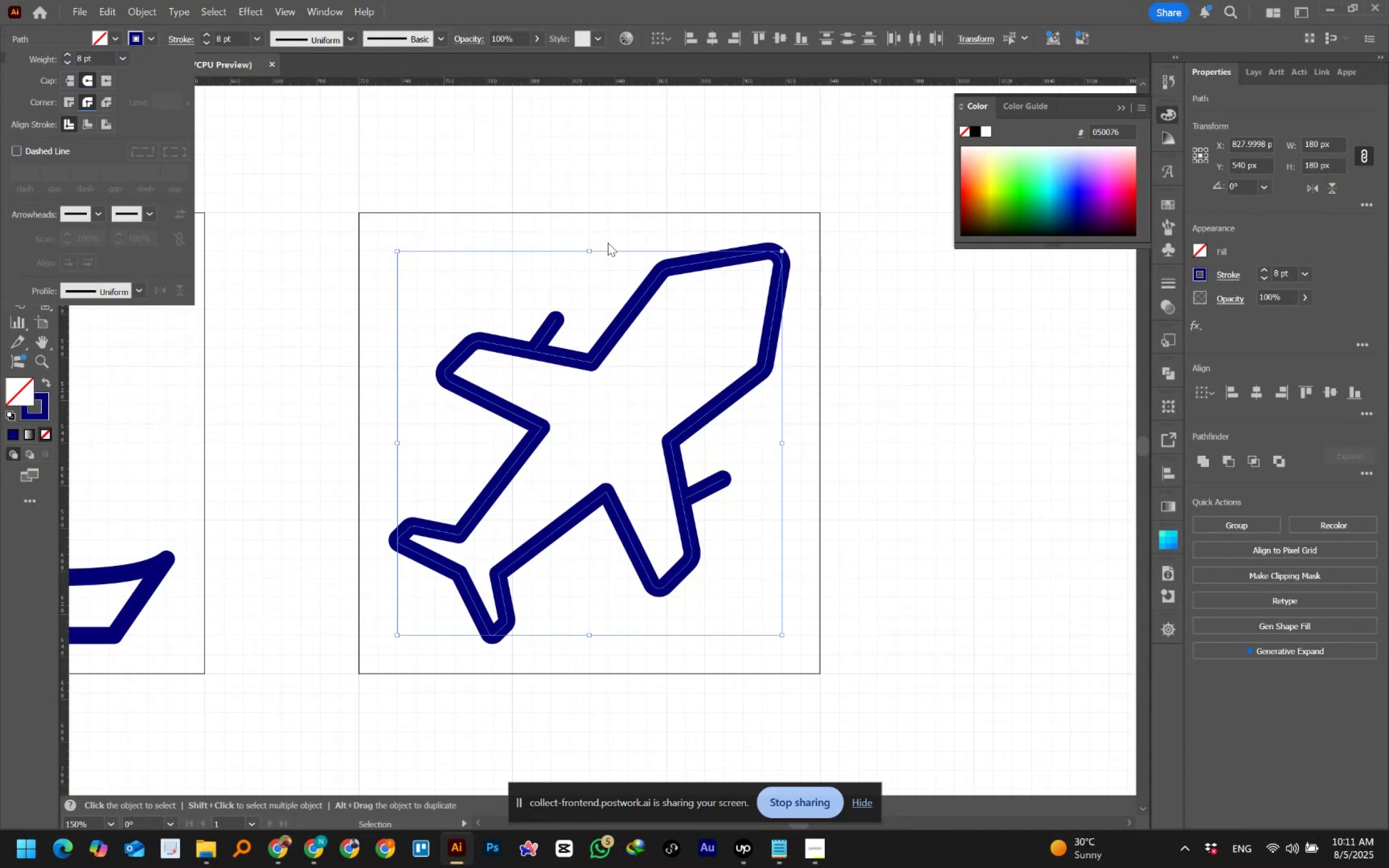 
left_click([661, 202])
 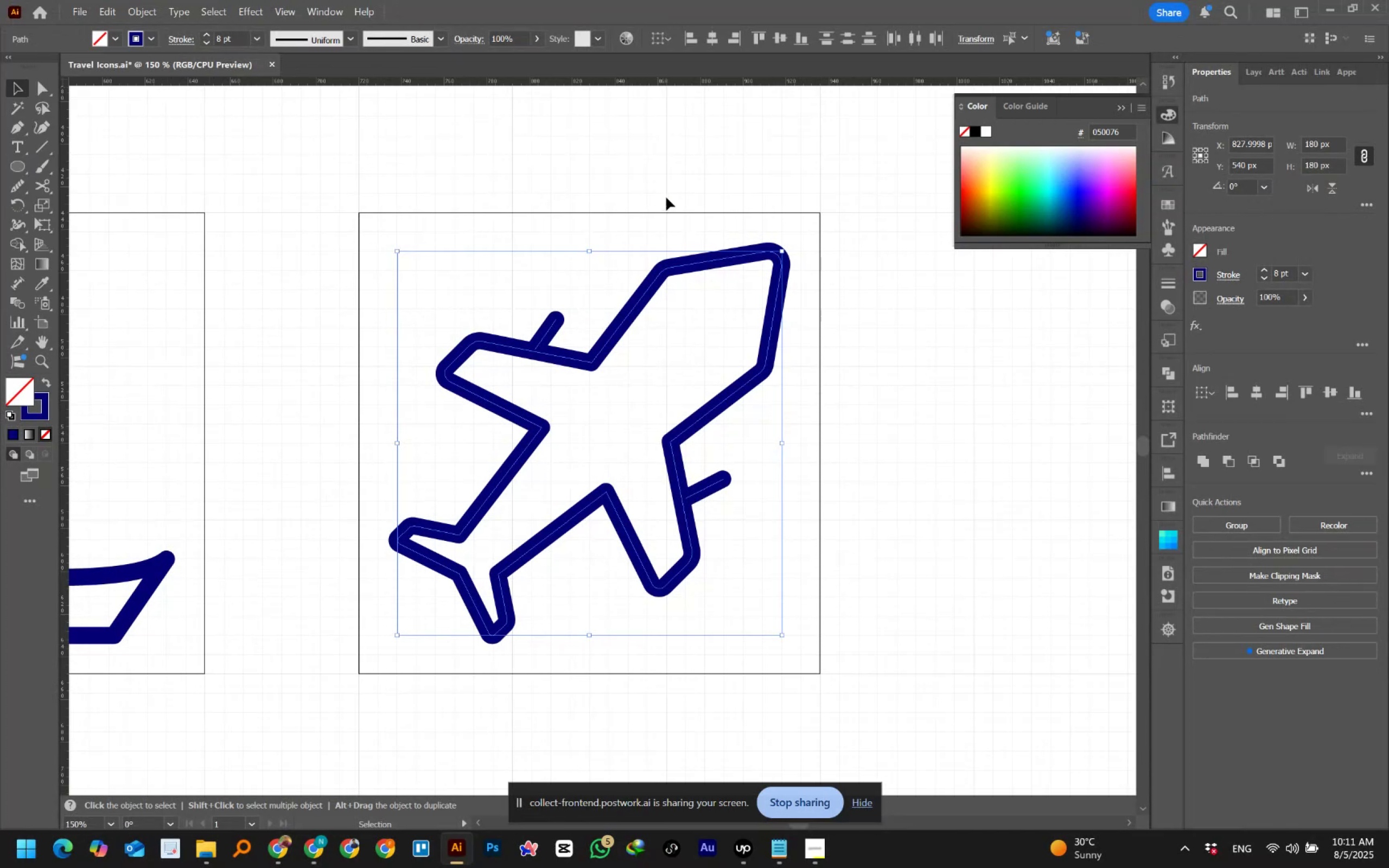 
left_click([667, 196])
 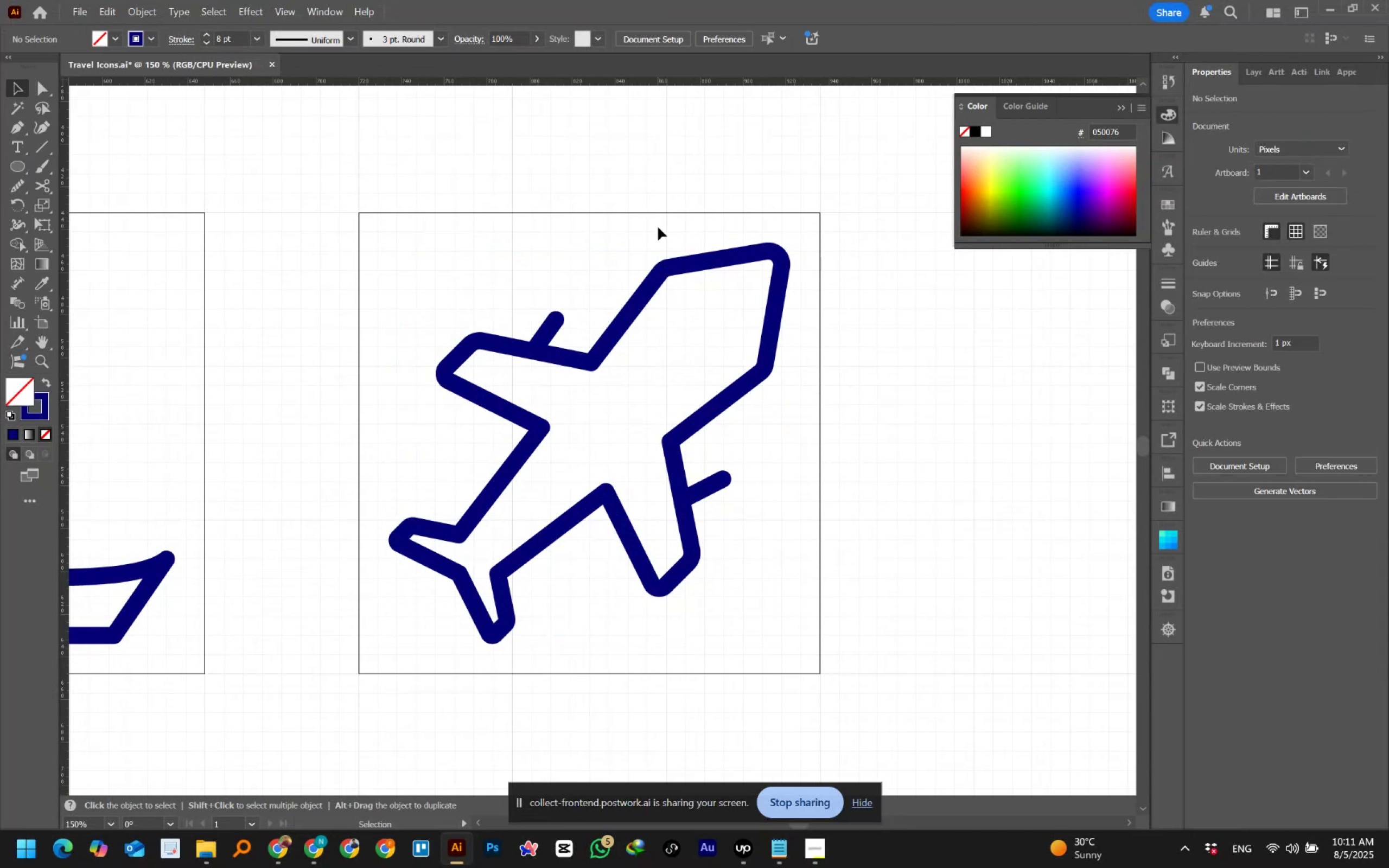 
wait(5.38)
 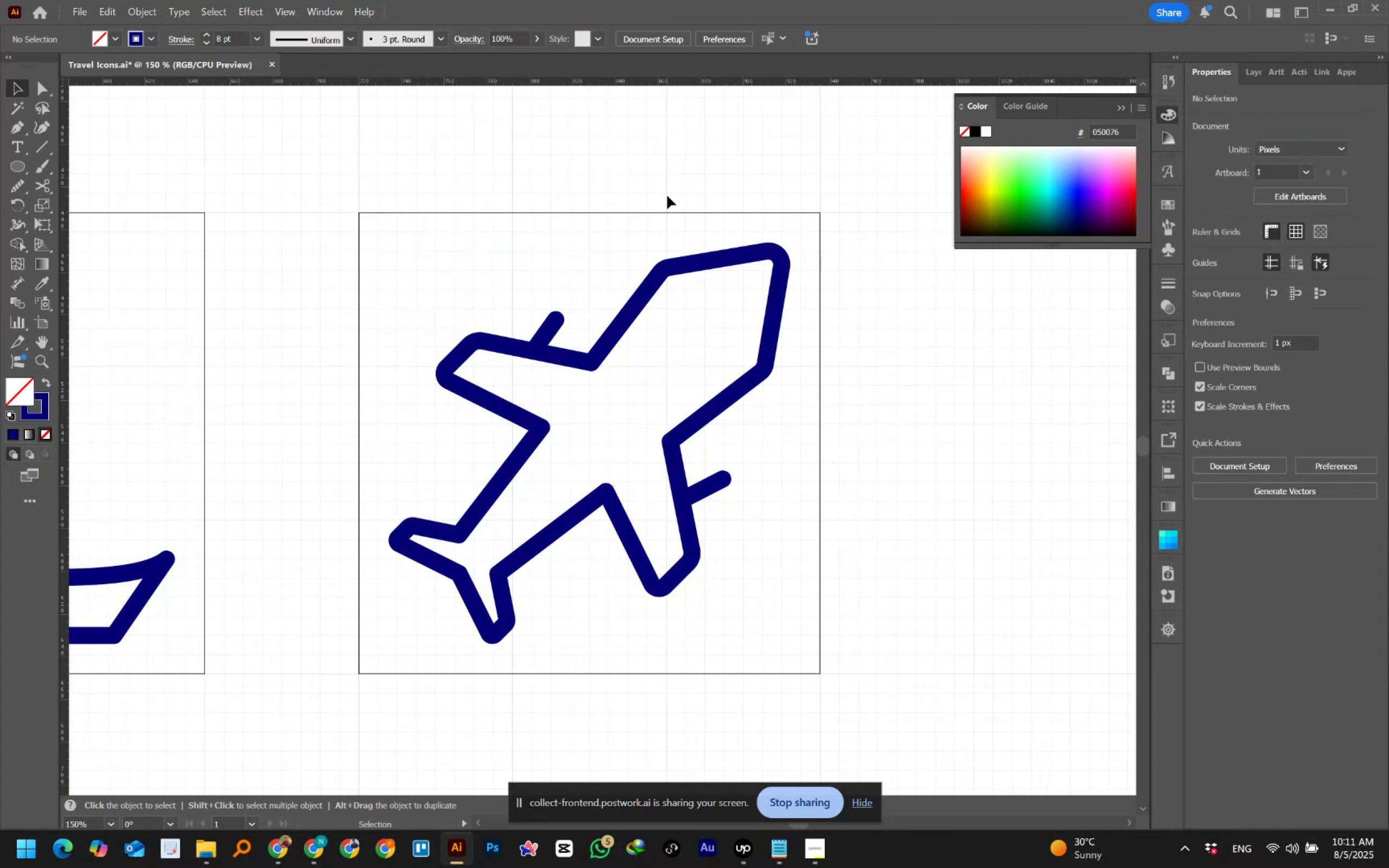 
key(Control+Y)
 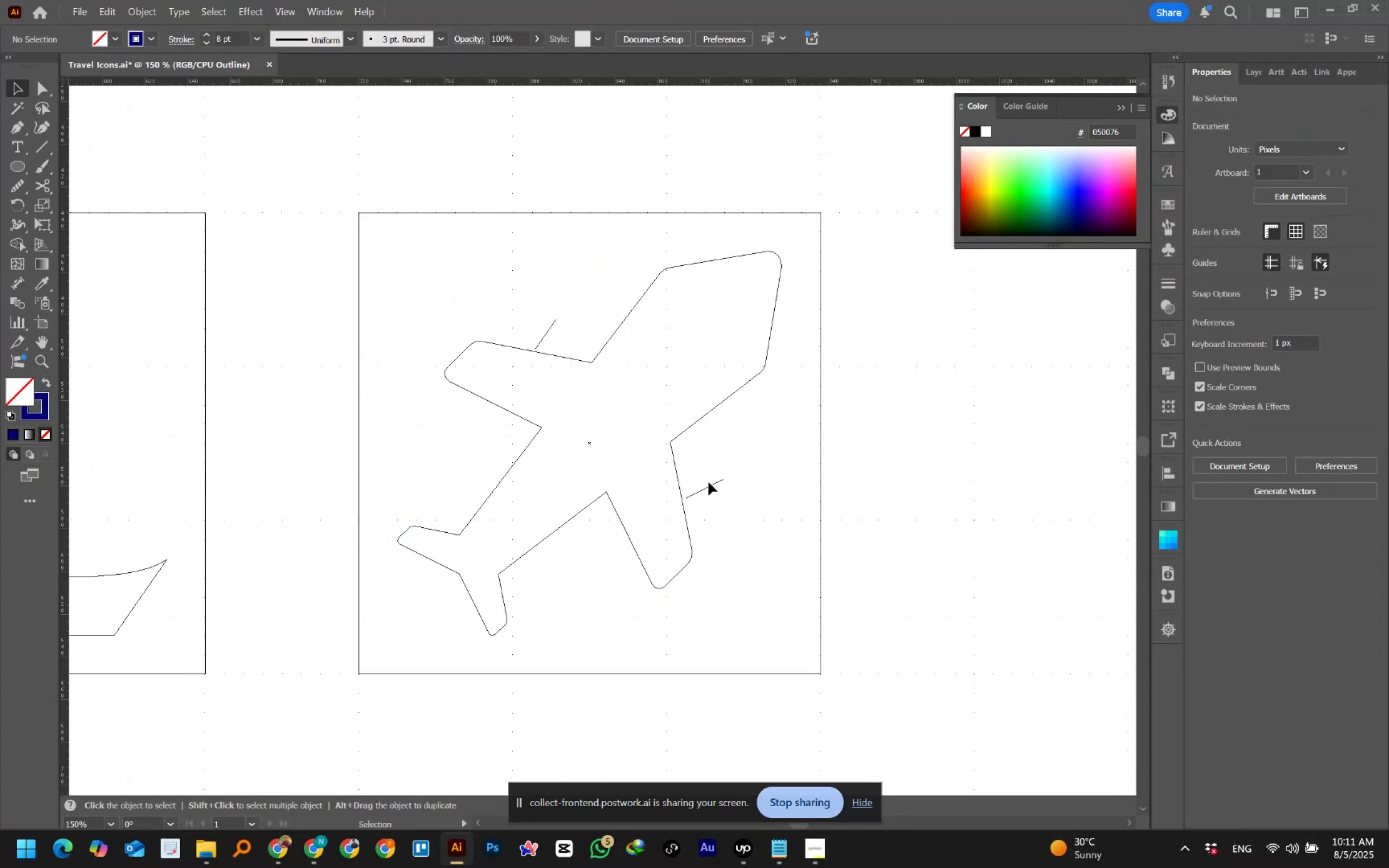 
hold_key(key=AltLeft, duration=0.52)
scroll: coordinate [708, 491], scroll_direction: up, amount: 3.0
 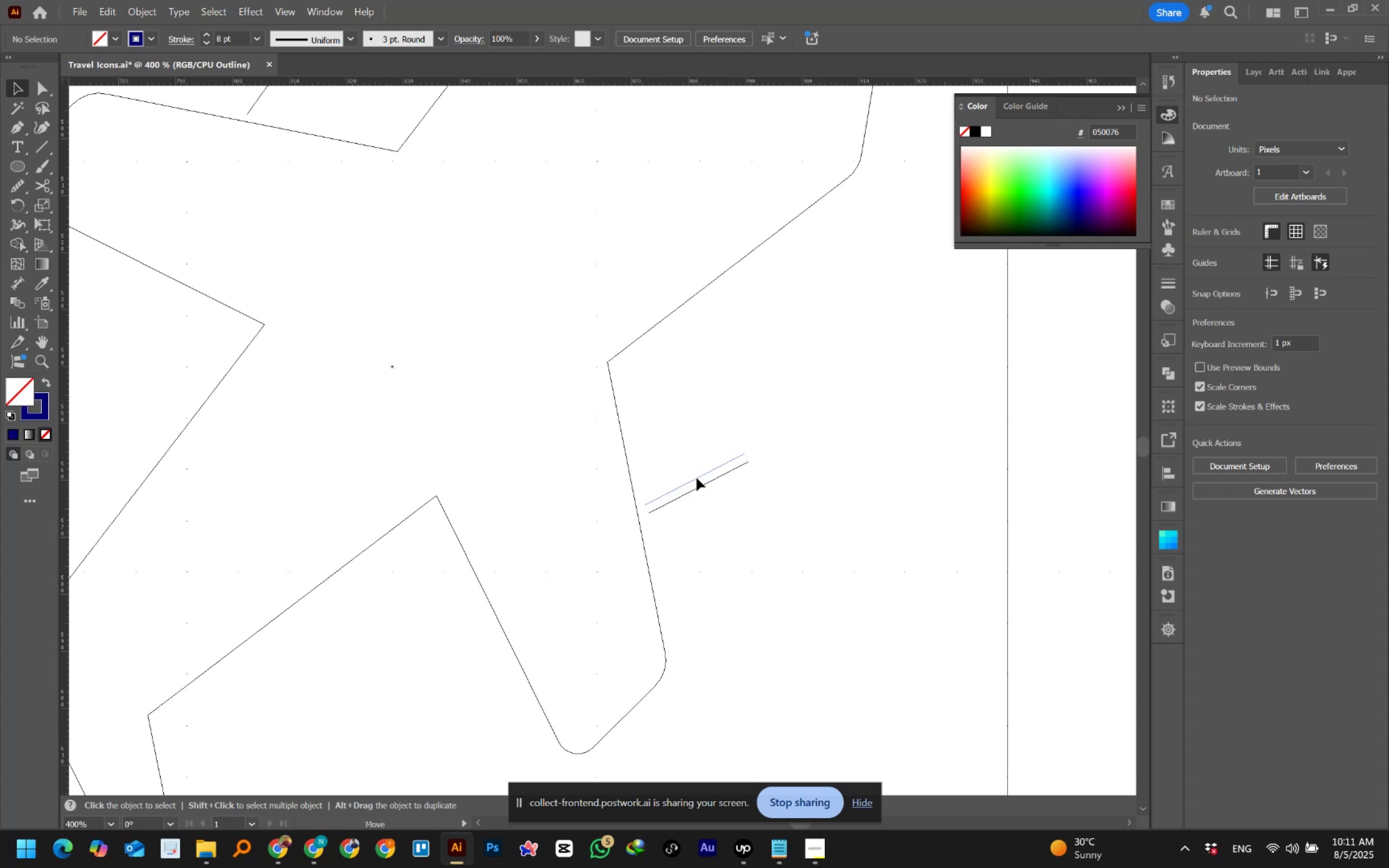 
left_click([745, 518])
 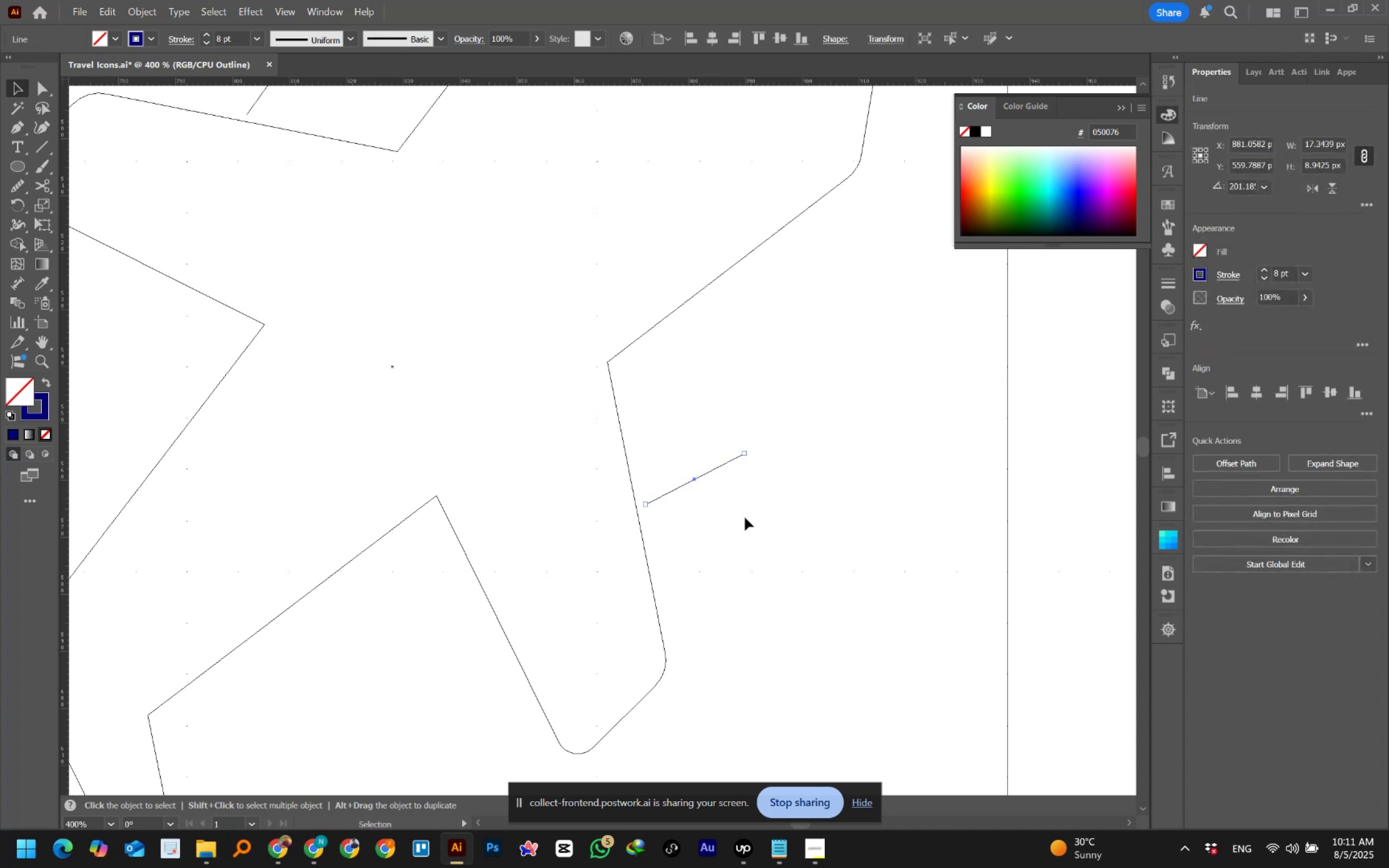 
key(Control+Y)
 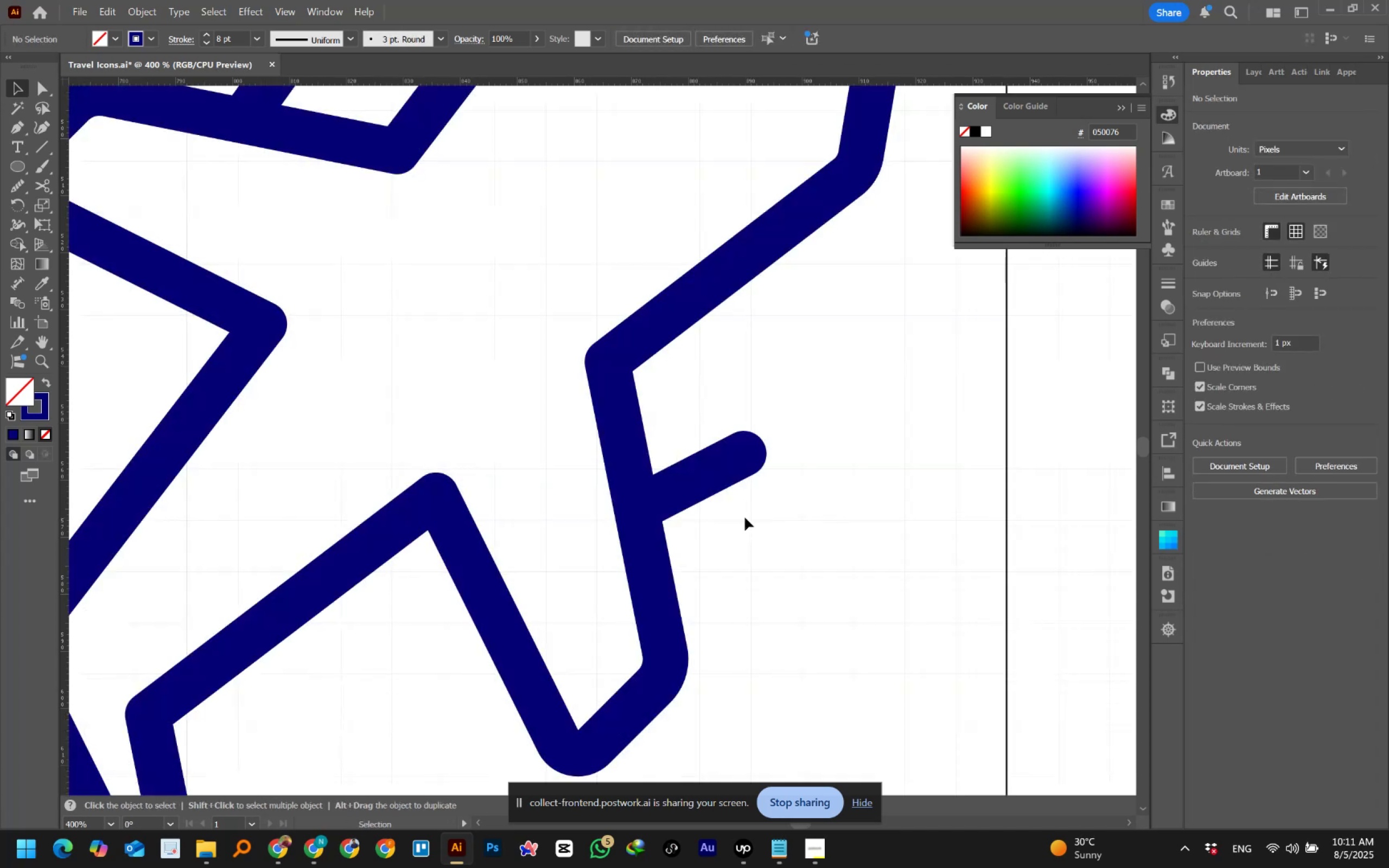 
hold_key(key=AltLeft, duration=1.53)
scroll: coordinate [745, 518], scroll_direction: down, amount: 4.0
 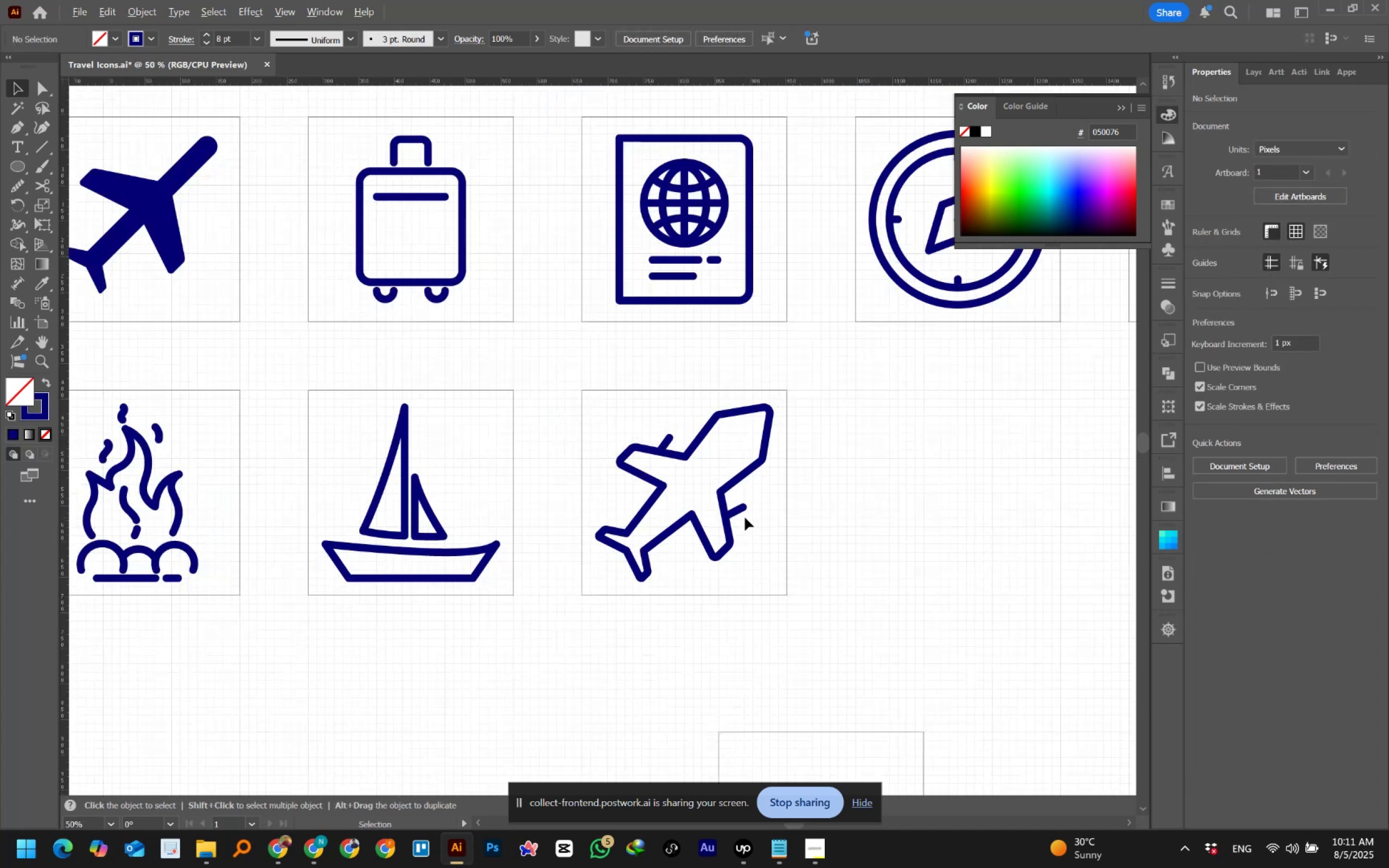 
key(Alt+AltLeft)
 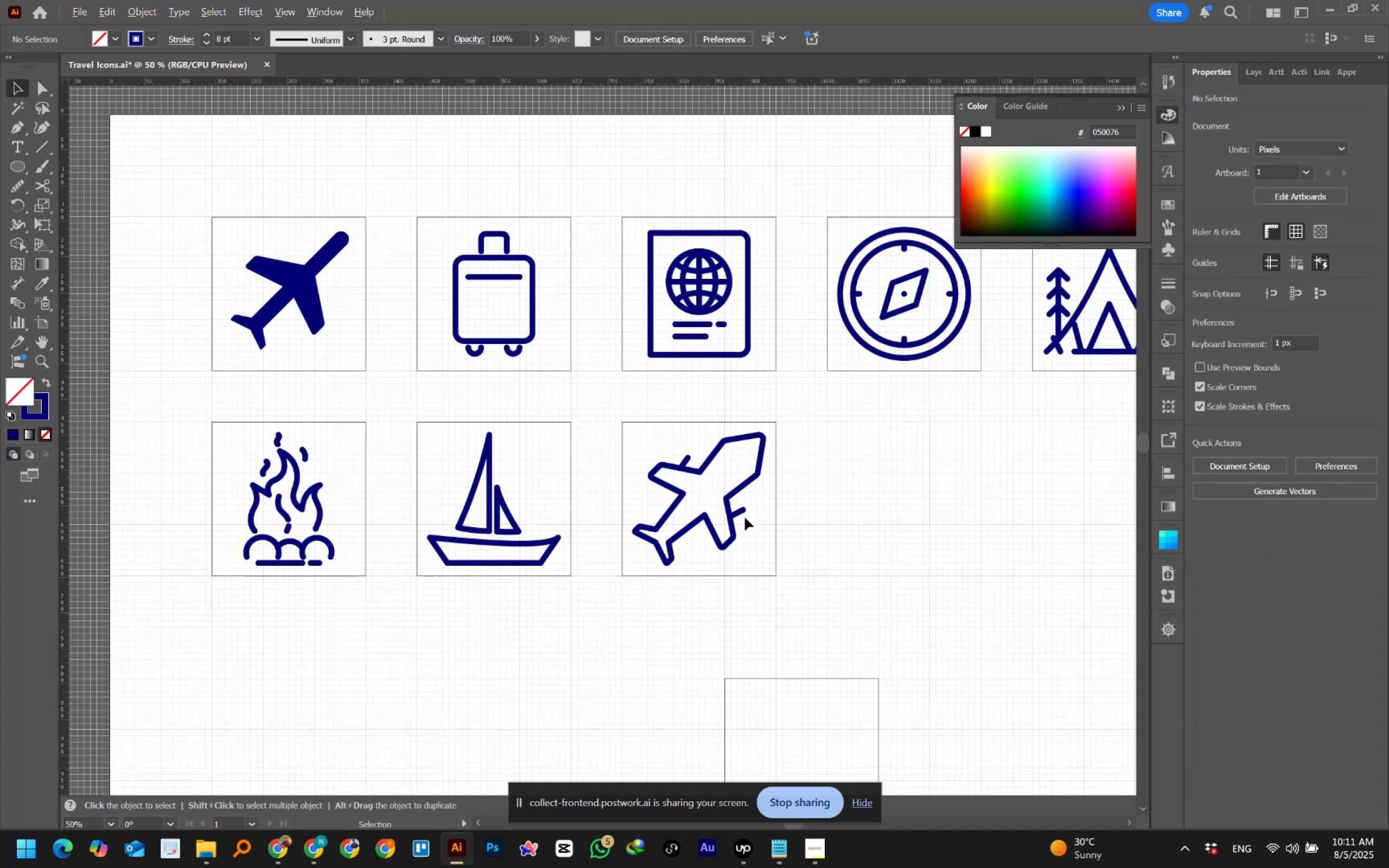 
key(Alt+AltLeft)
 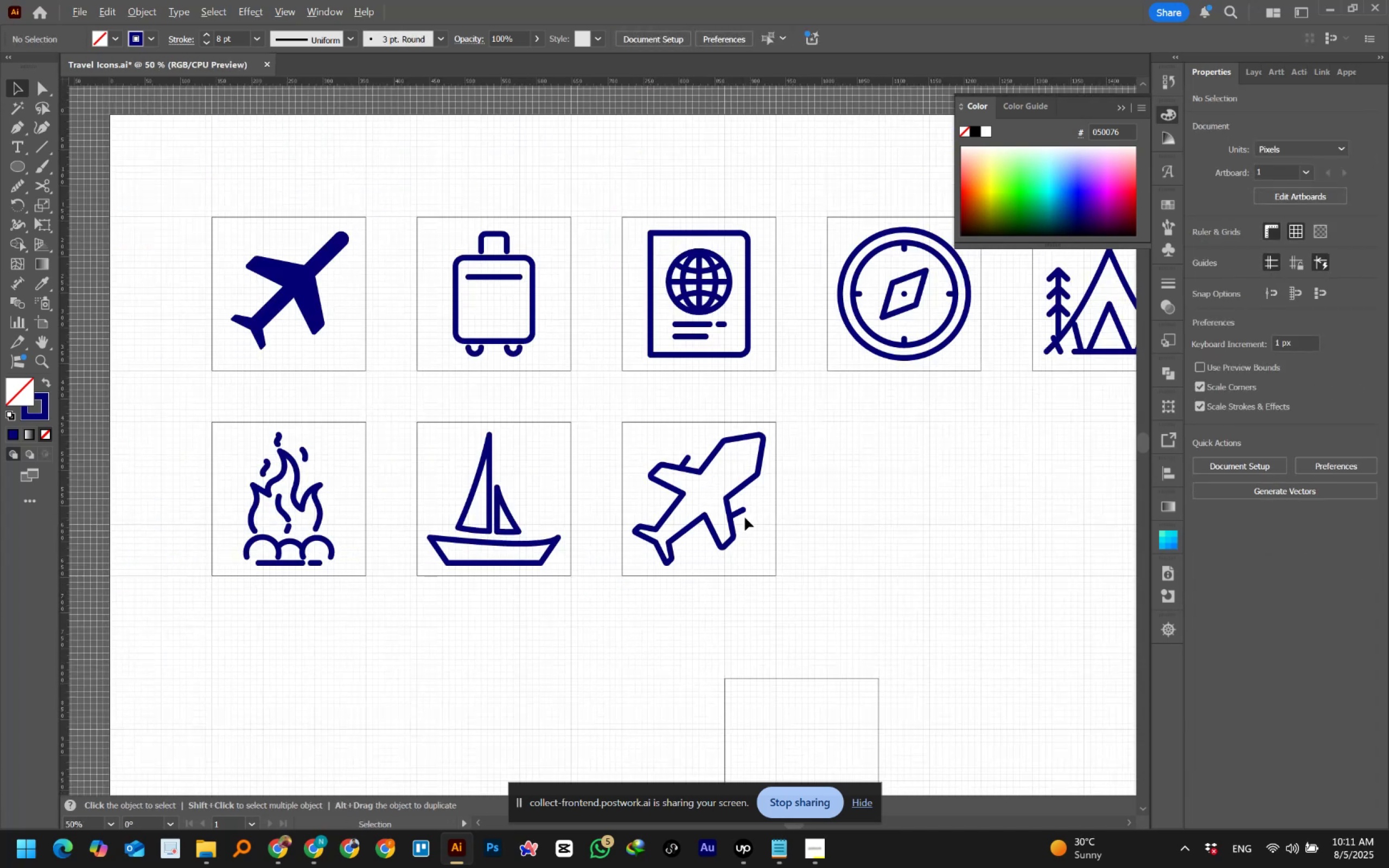 
key(Alt+AltLeft)
 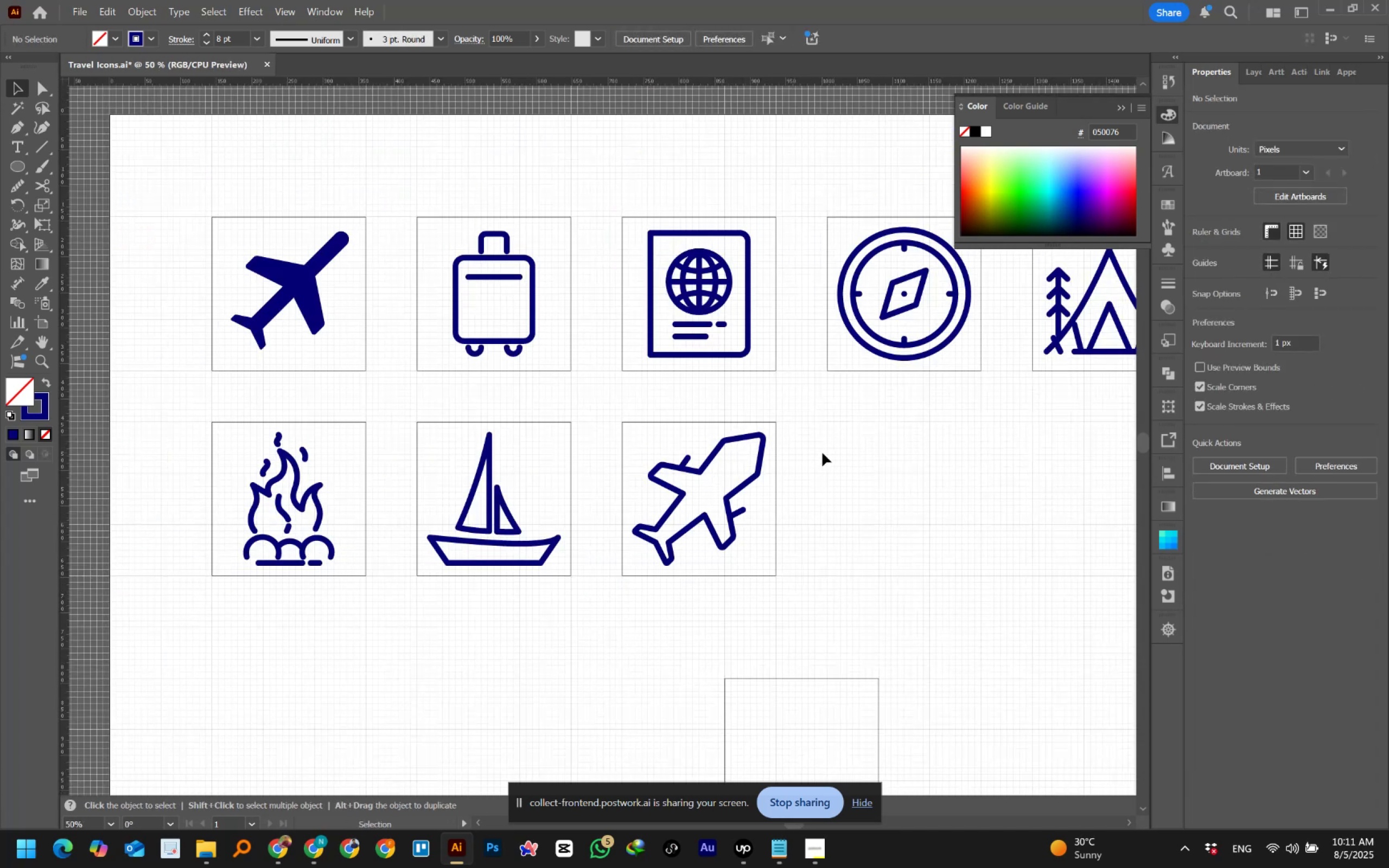 
wait(8.08)
 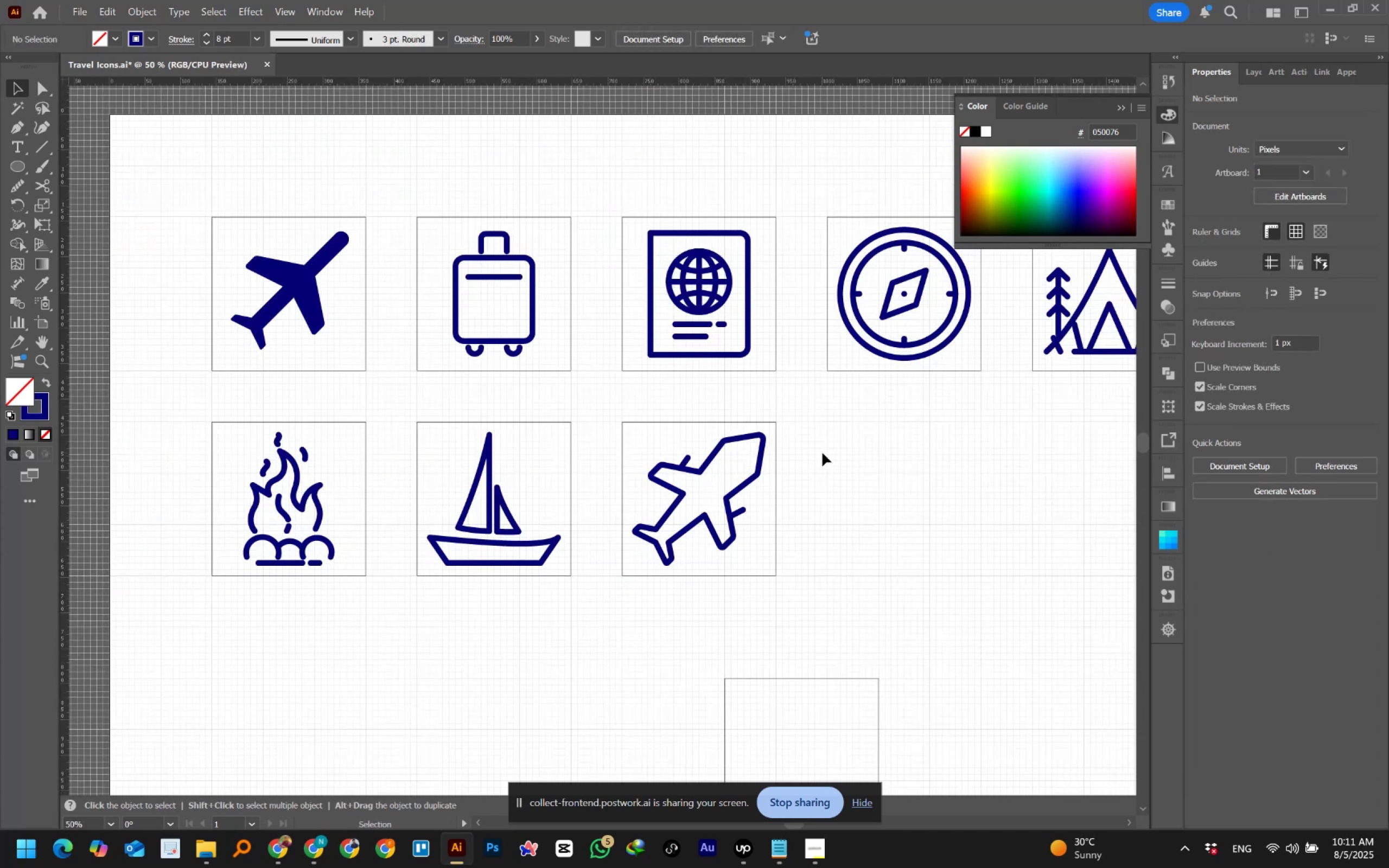 
key(Delete)
 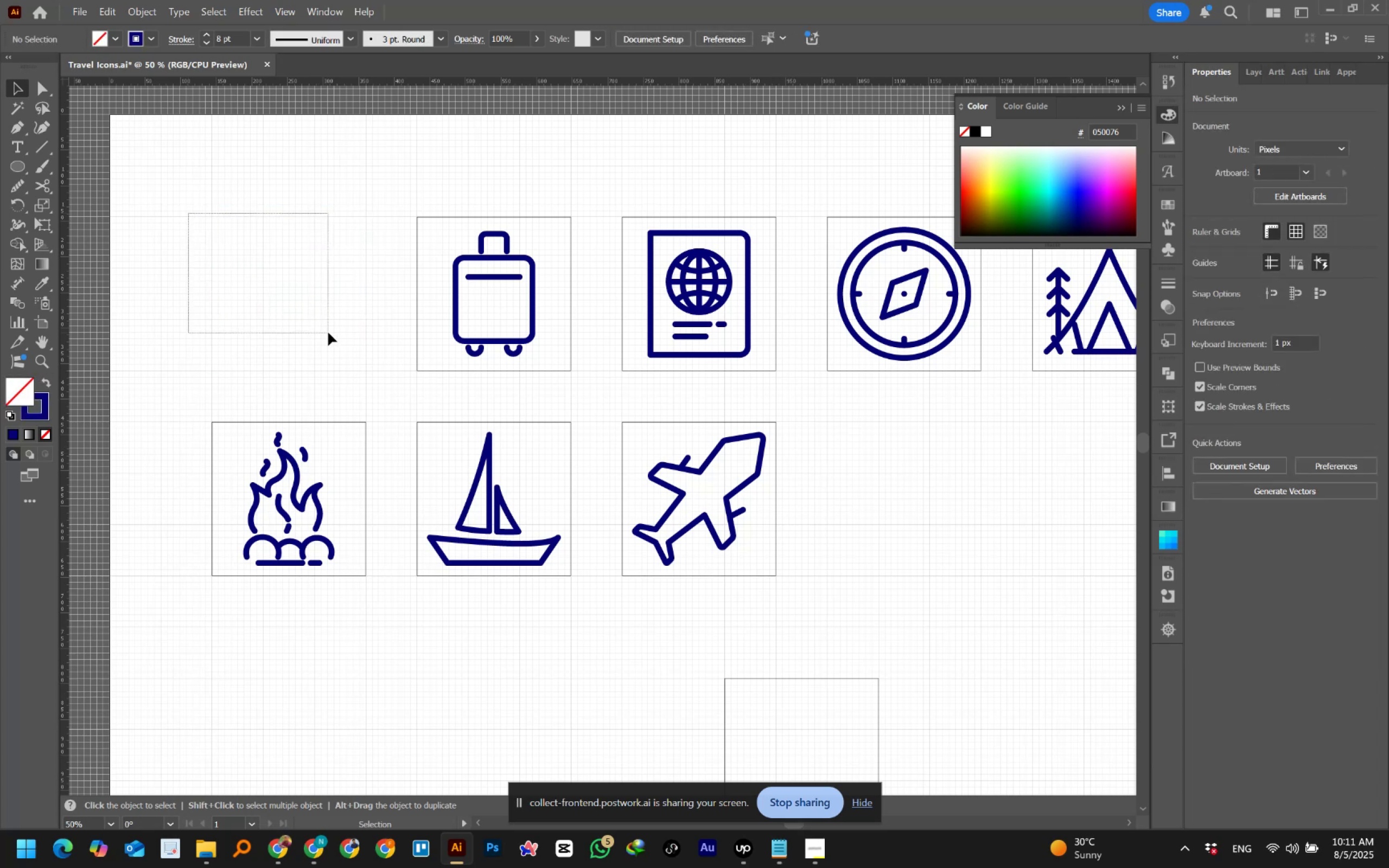 
key(Control+Z)
 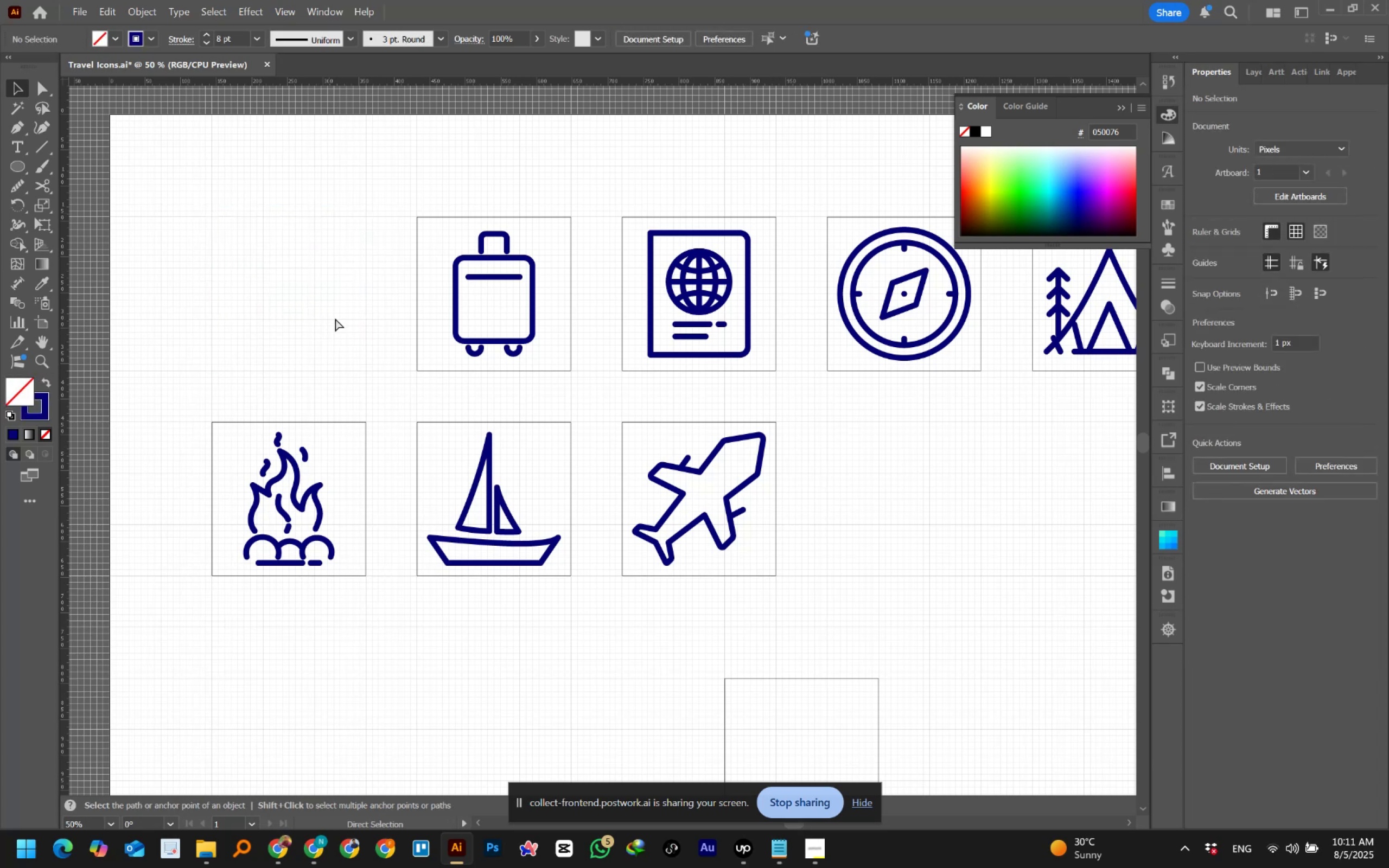 
hold_key(key=ShiftLeft, duration=1.53)
 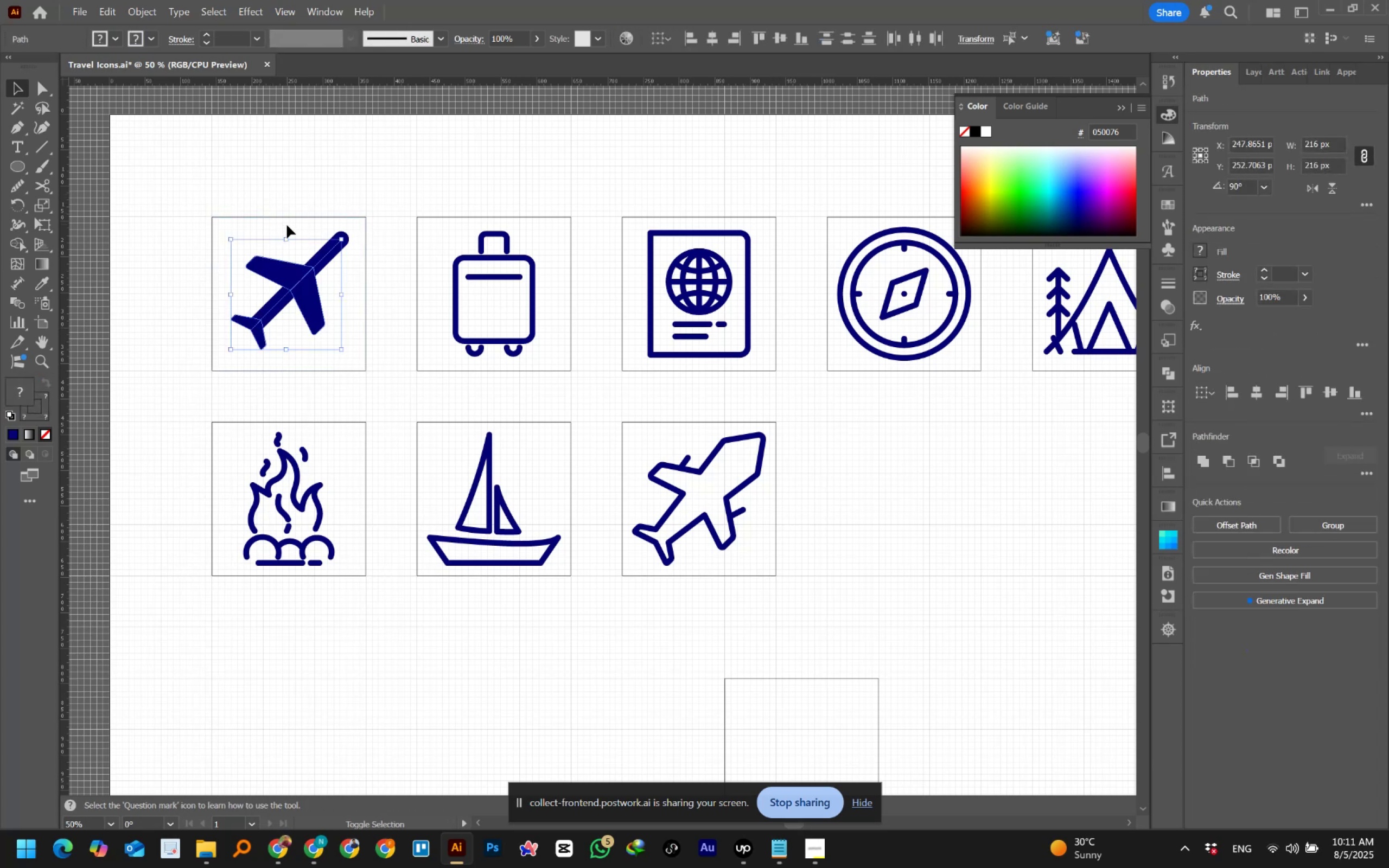 
key(Shift+ShiftLeft)
 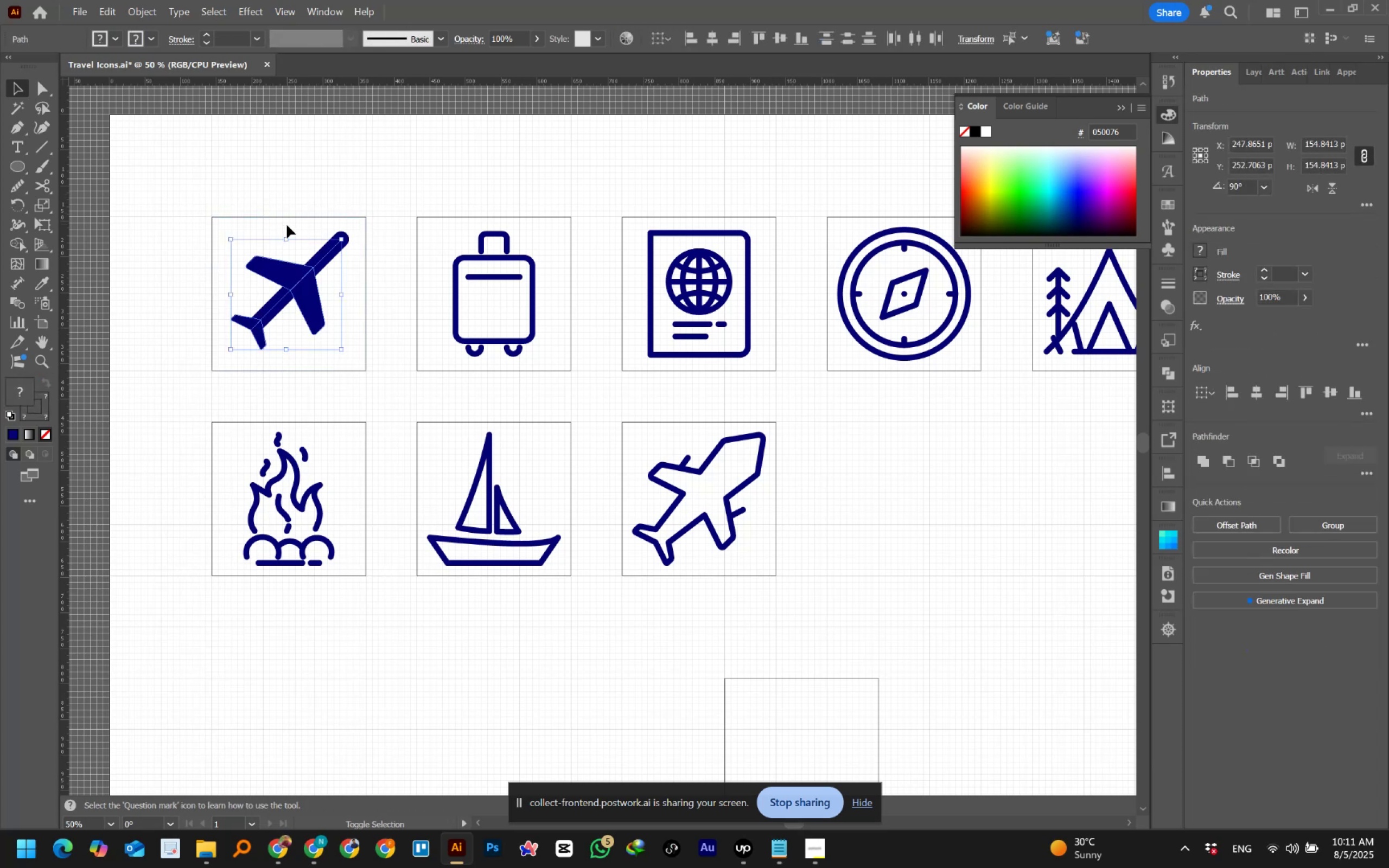 
key(Shift+ShiftLeft)
 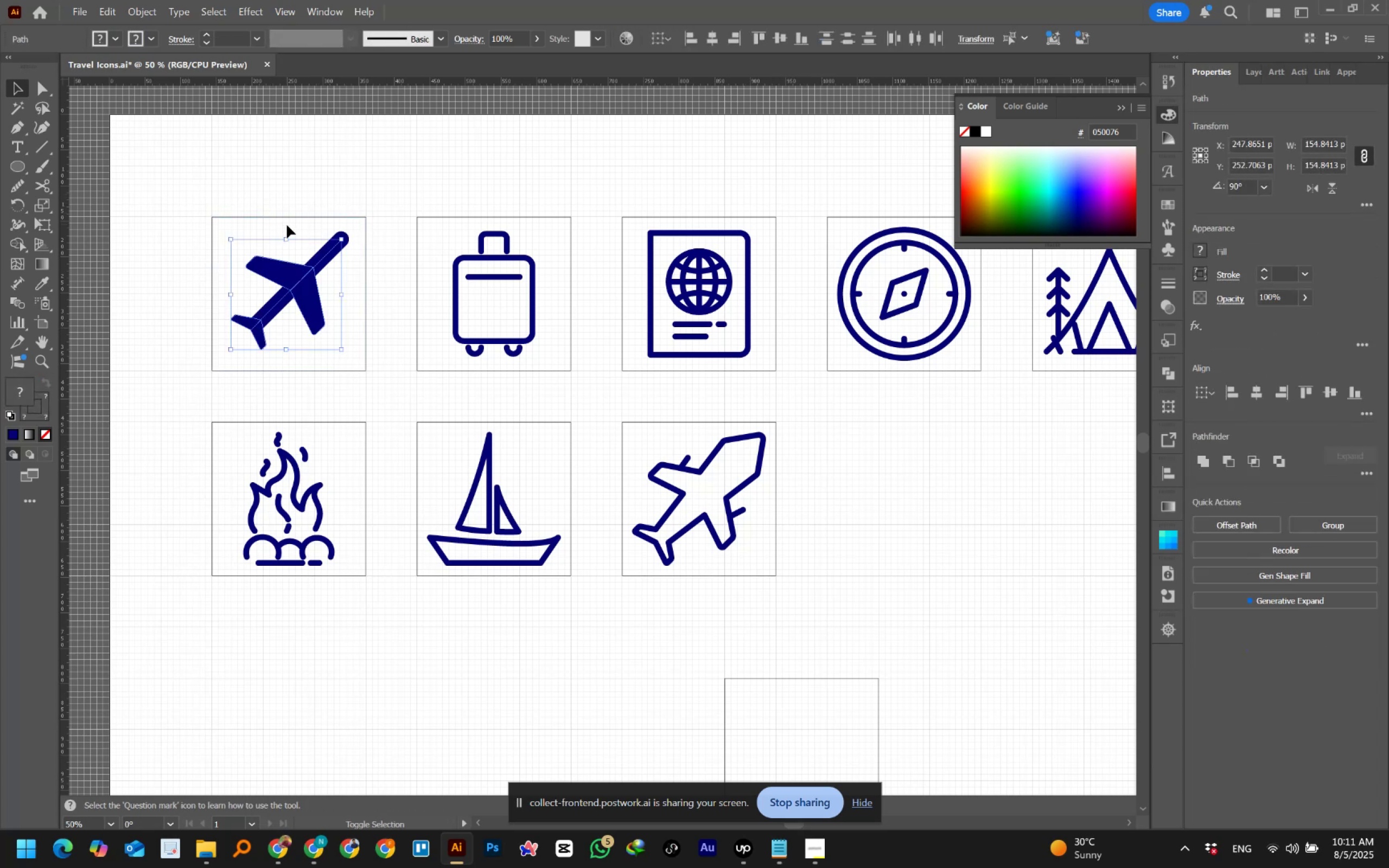 
key(Shift+ShiftLeft)
 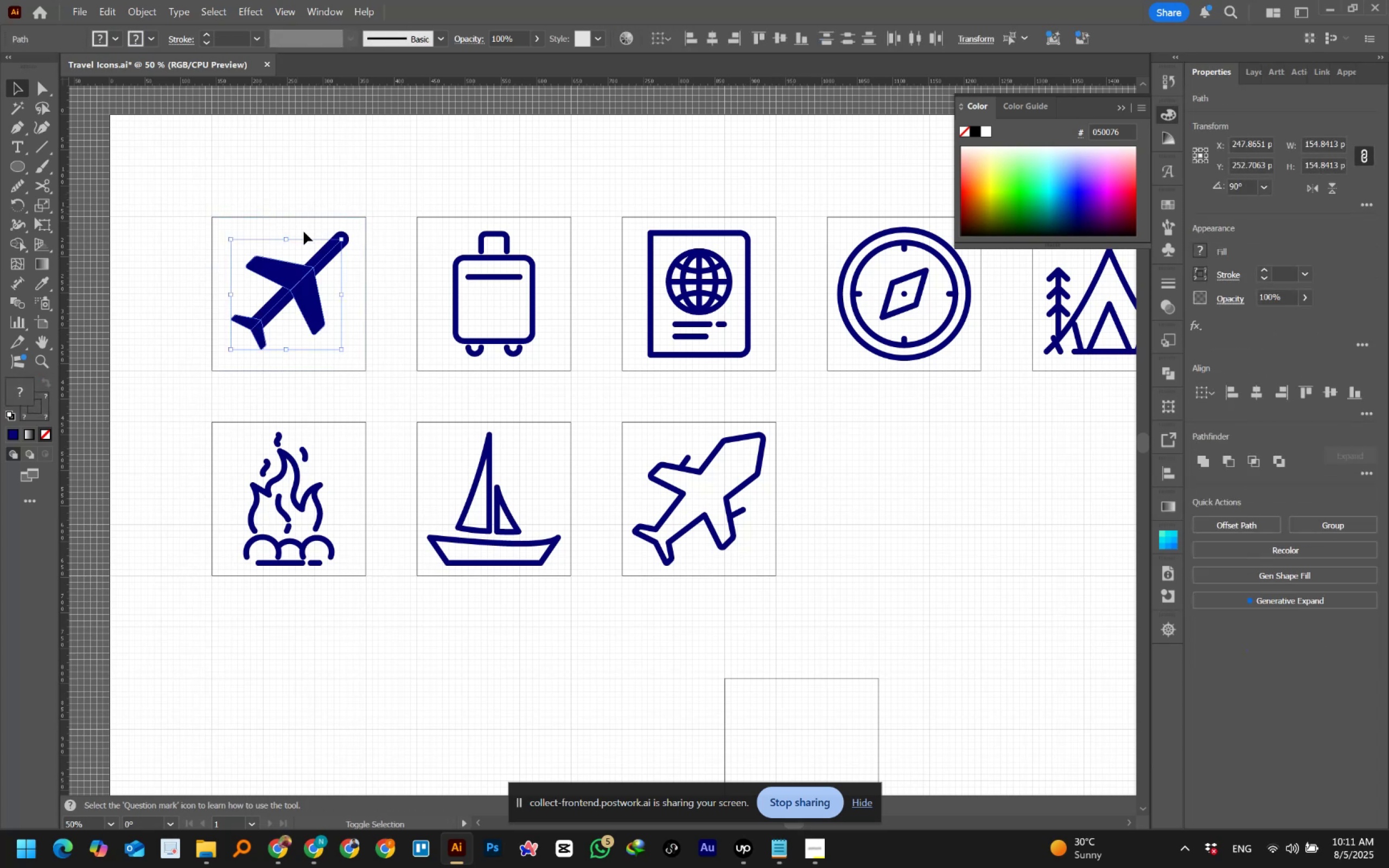 
key(Shift+ShiftLeft)
 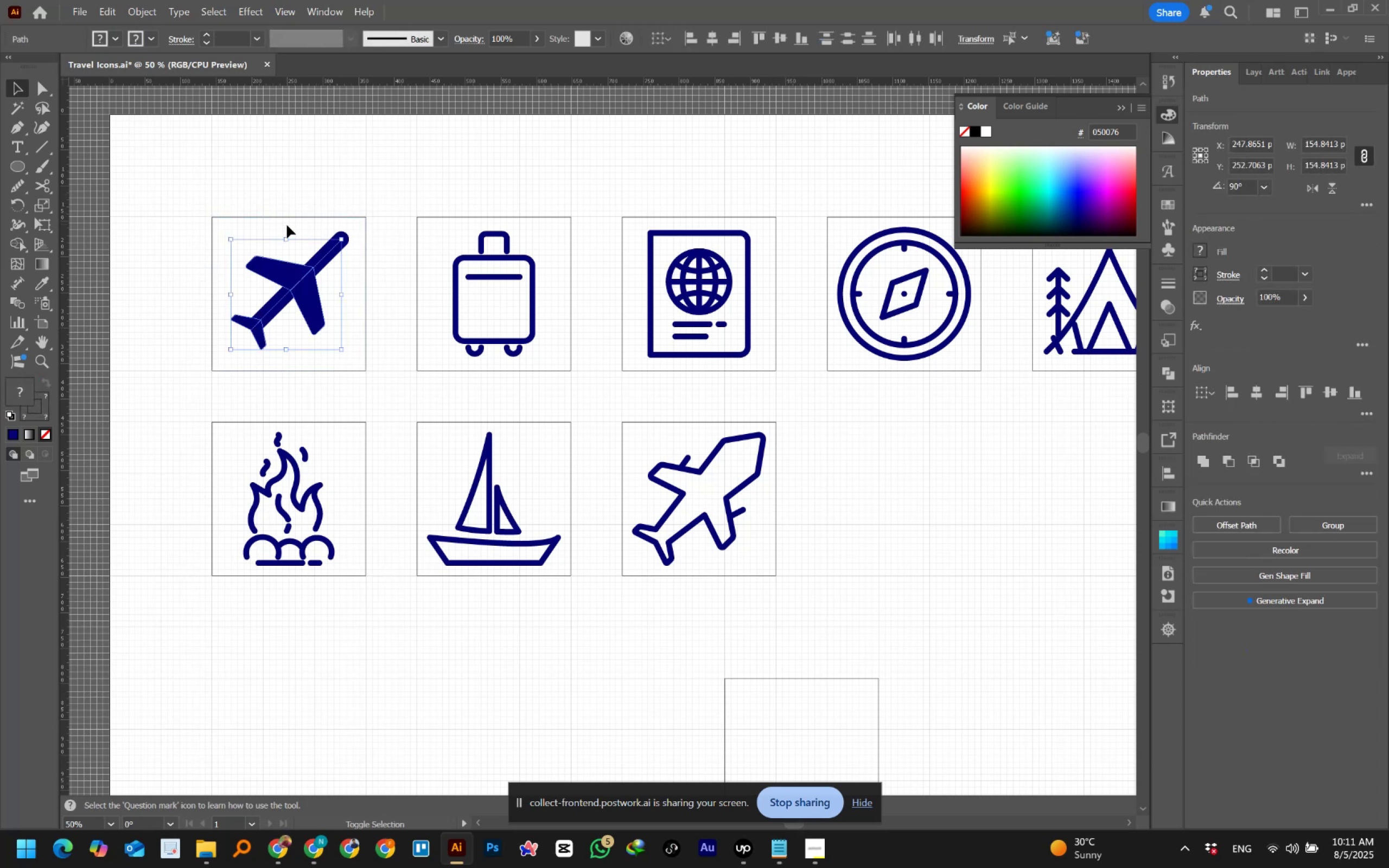 
key(Shift+ShiftLeft)
 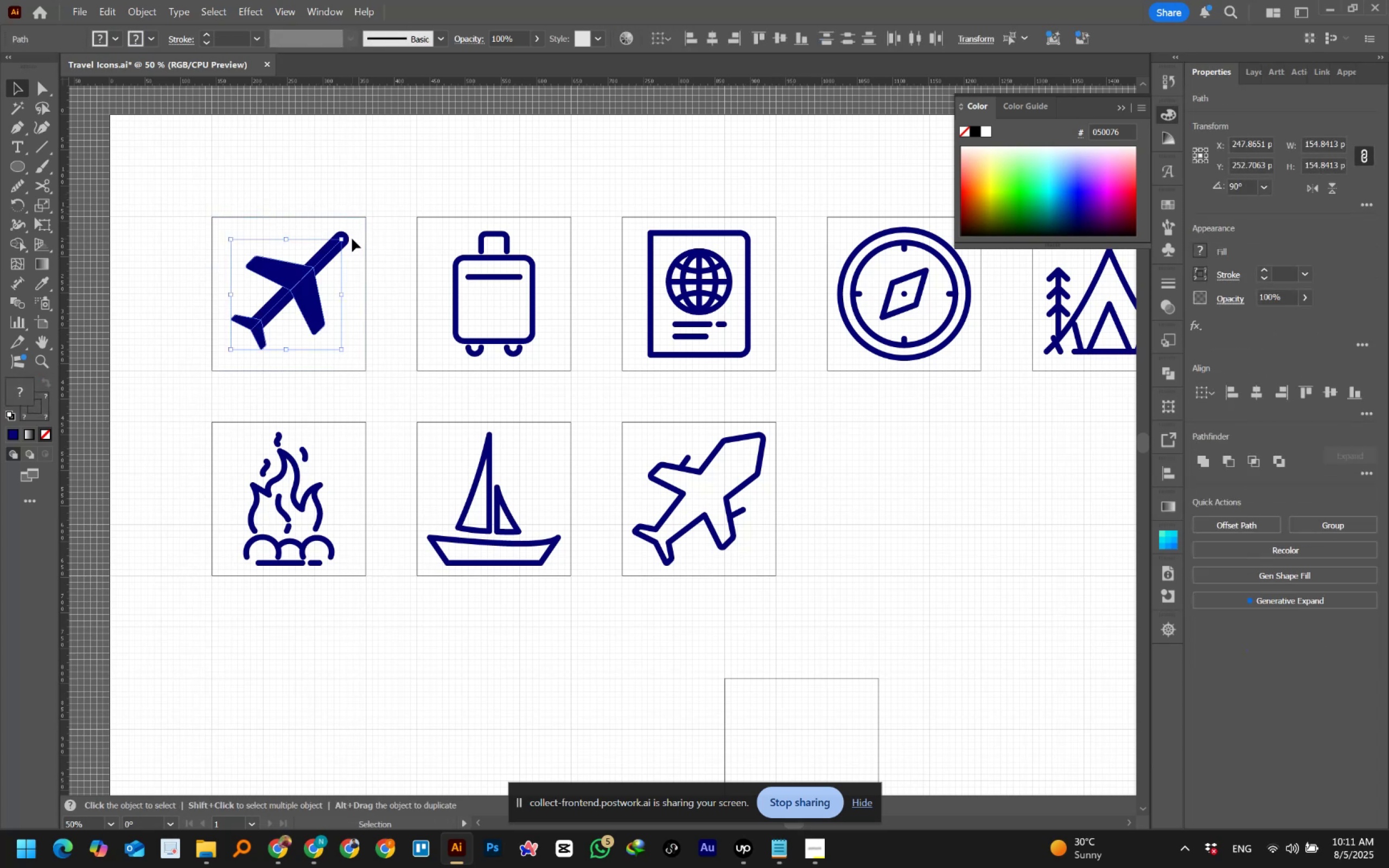 
hold_key(key=Space, duration=0.72)
 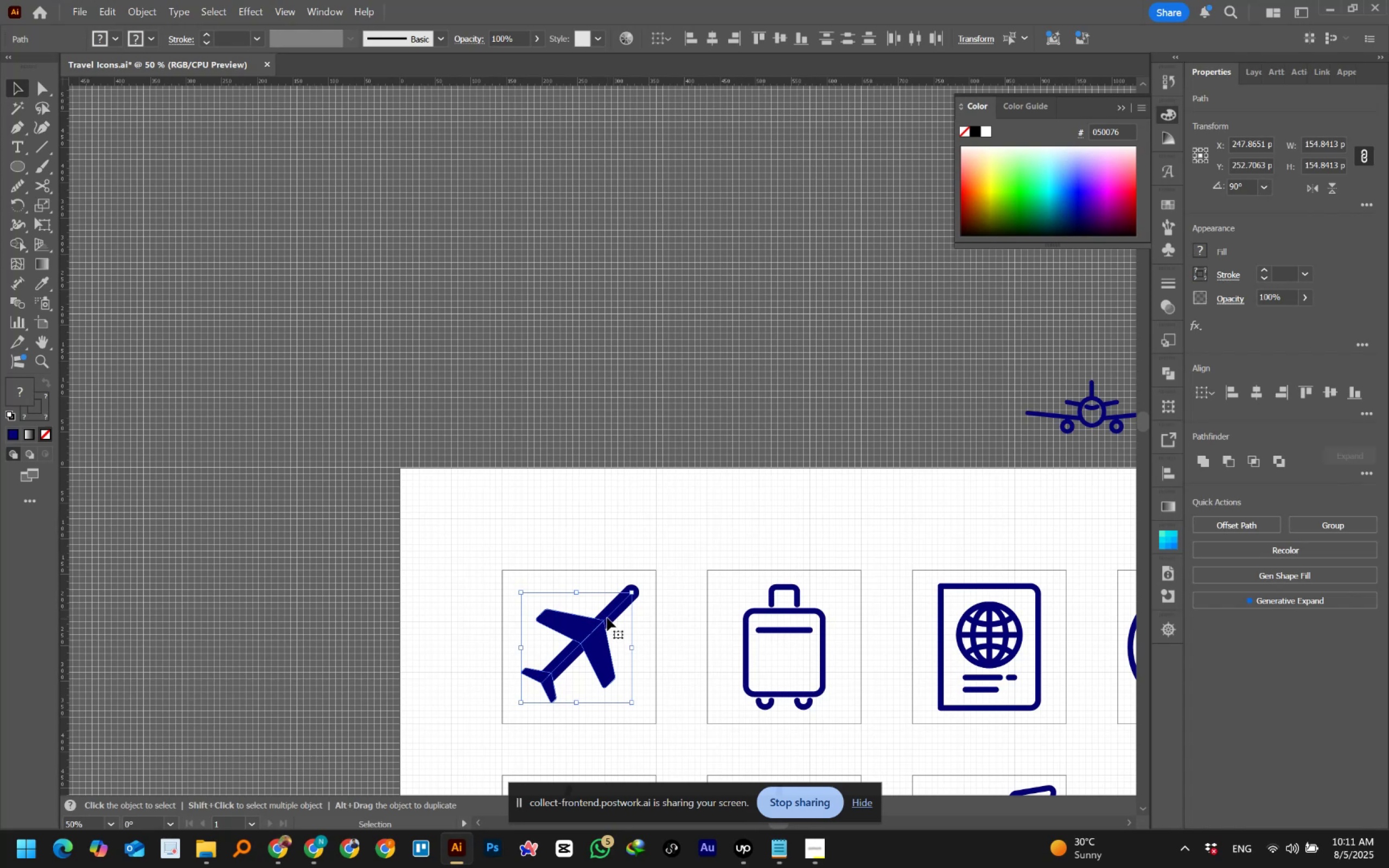 
hold_key(key=ShiftLeft, duration=0.99)
 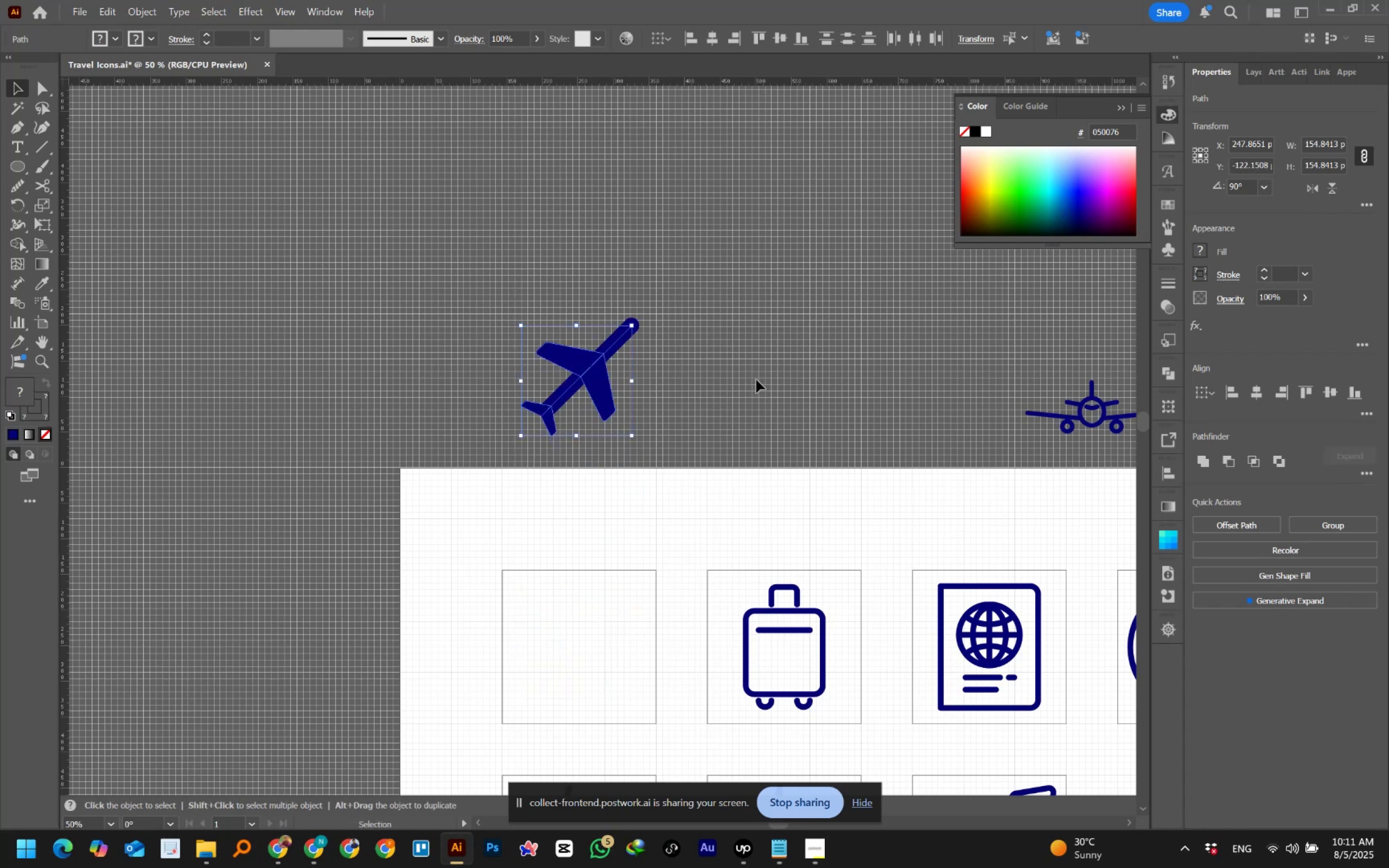 
left_click([756, 380])
 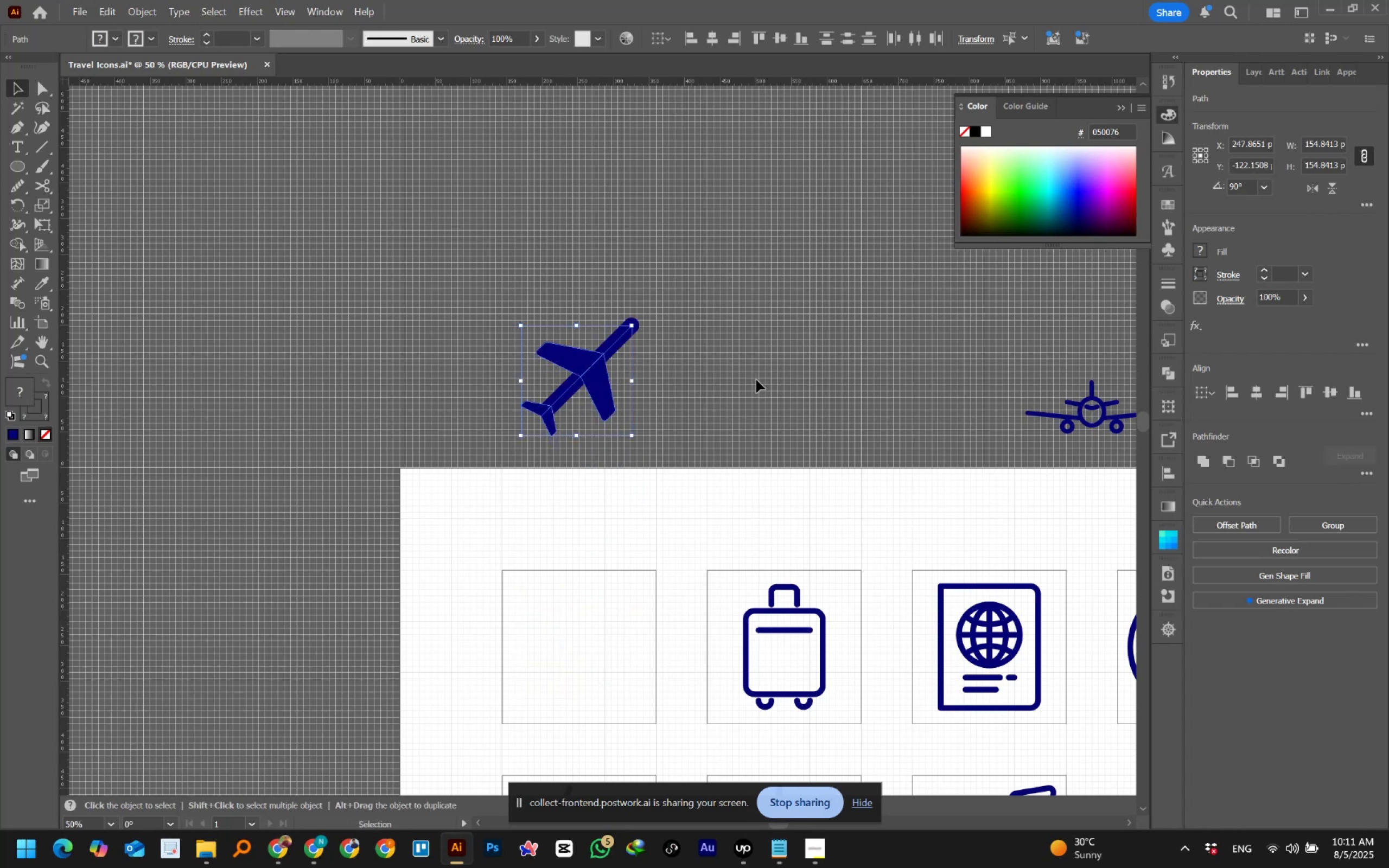 
hold_key(key=Space, duration=0.74)
 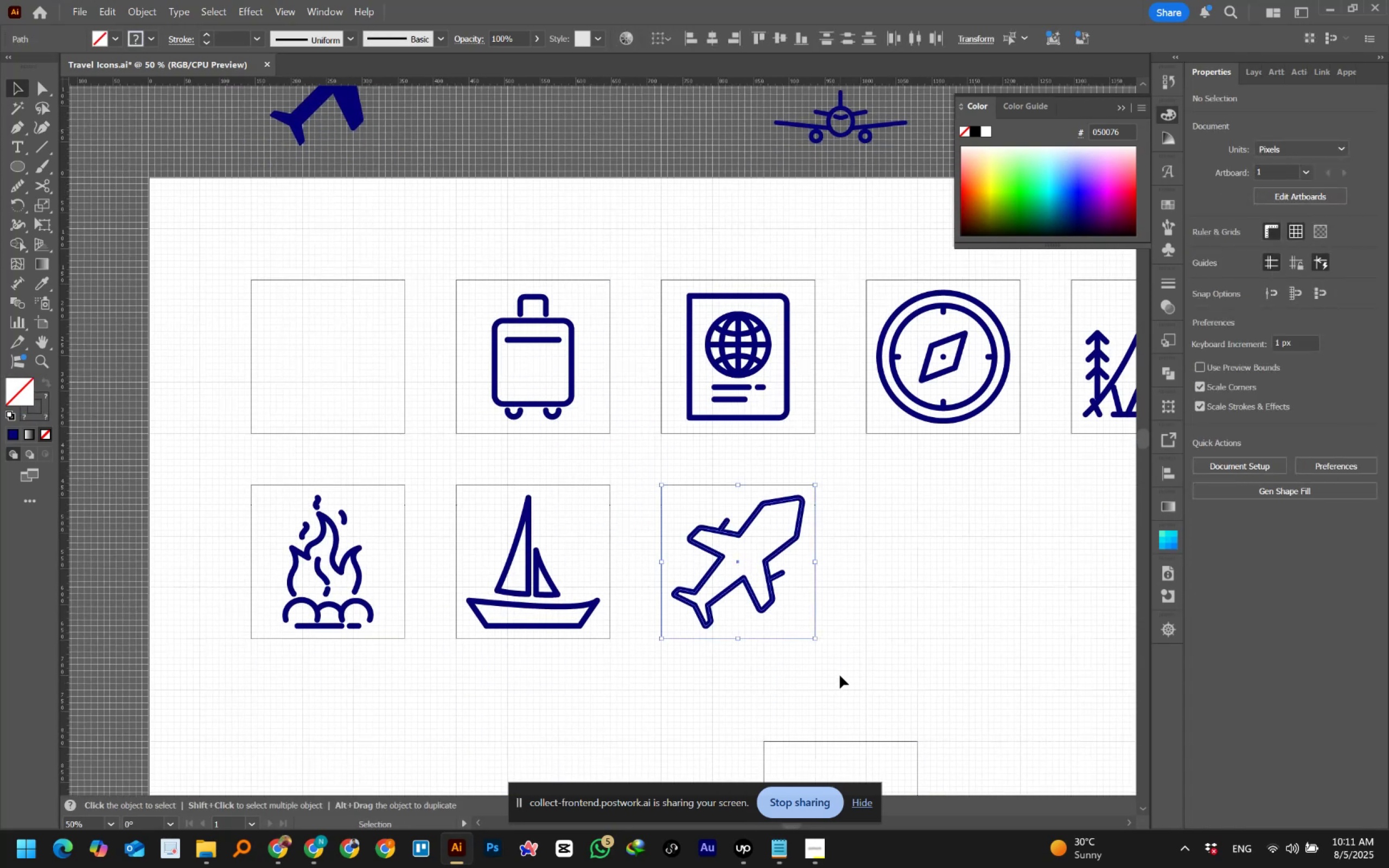 
hold_key(key=ShiftLeft, duration=1.22)
 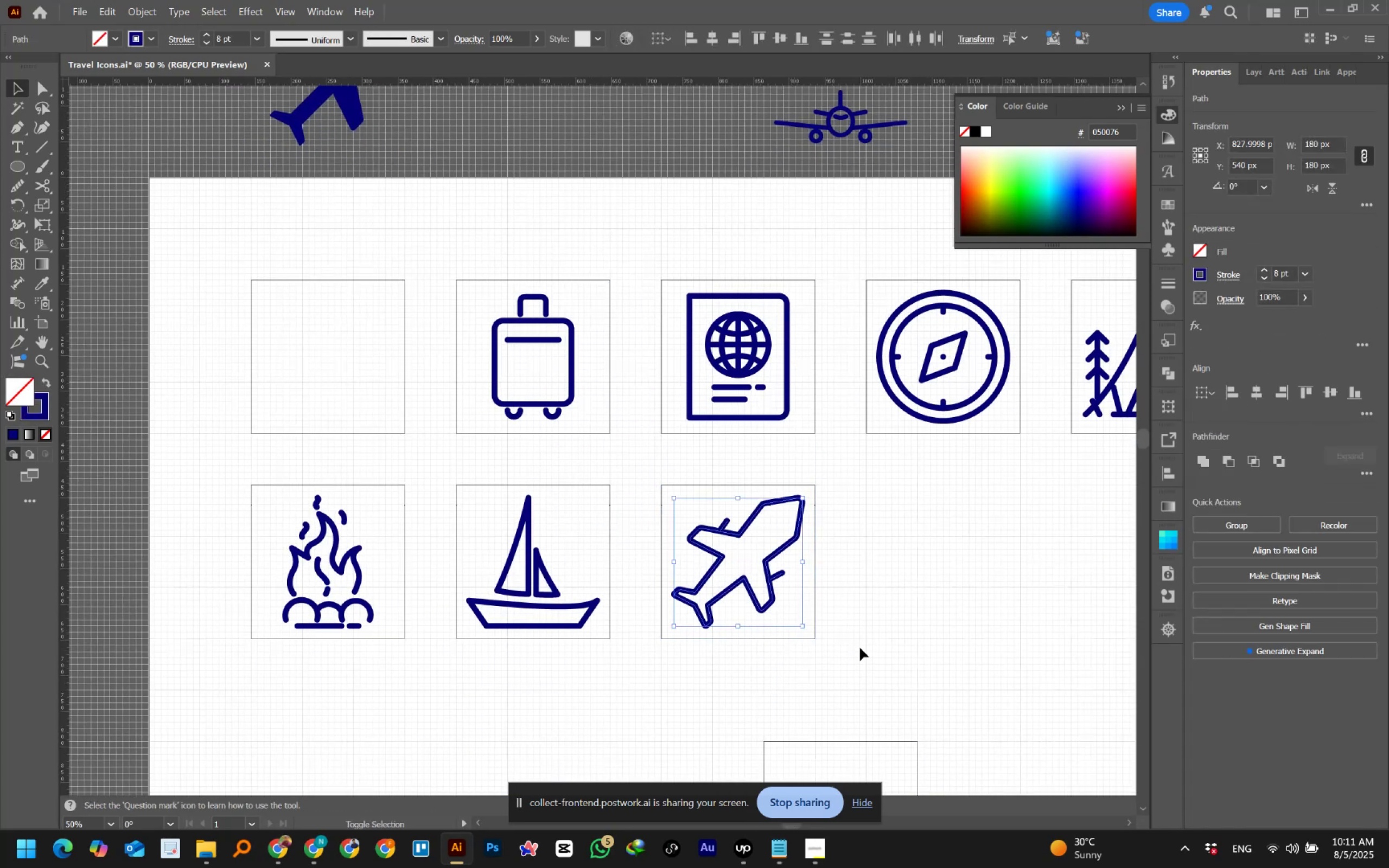 
key(Control+G)
 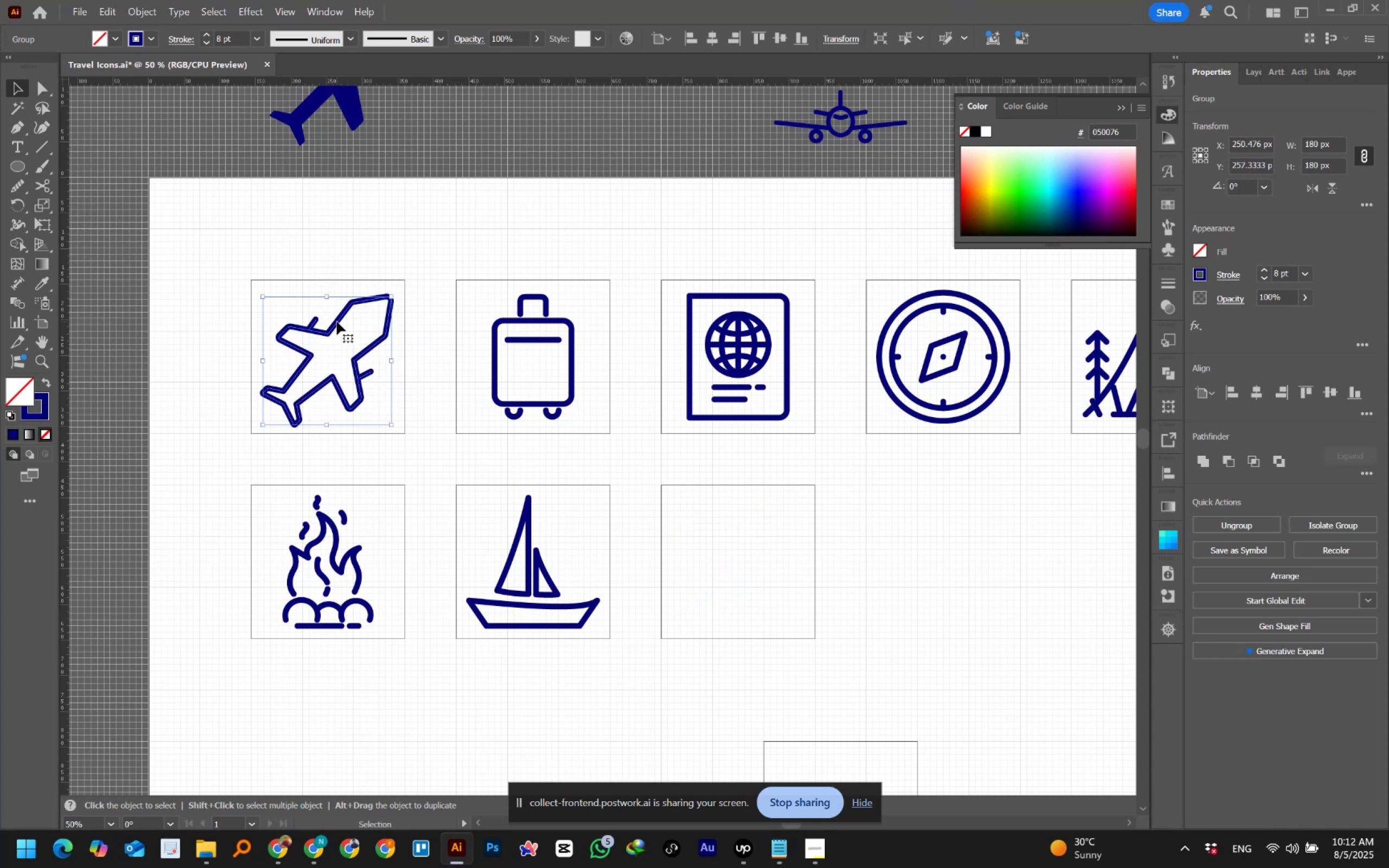 
wait(14.84)
 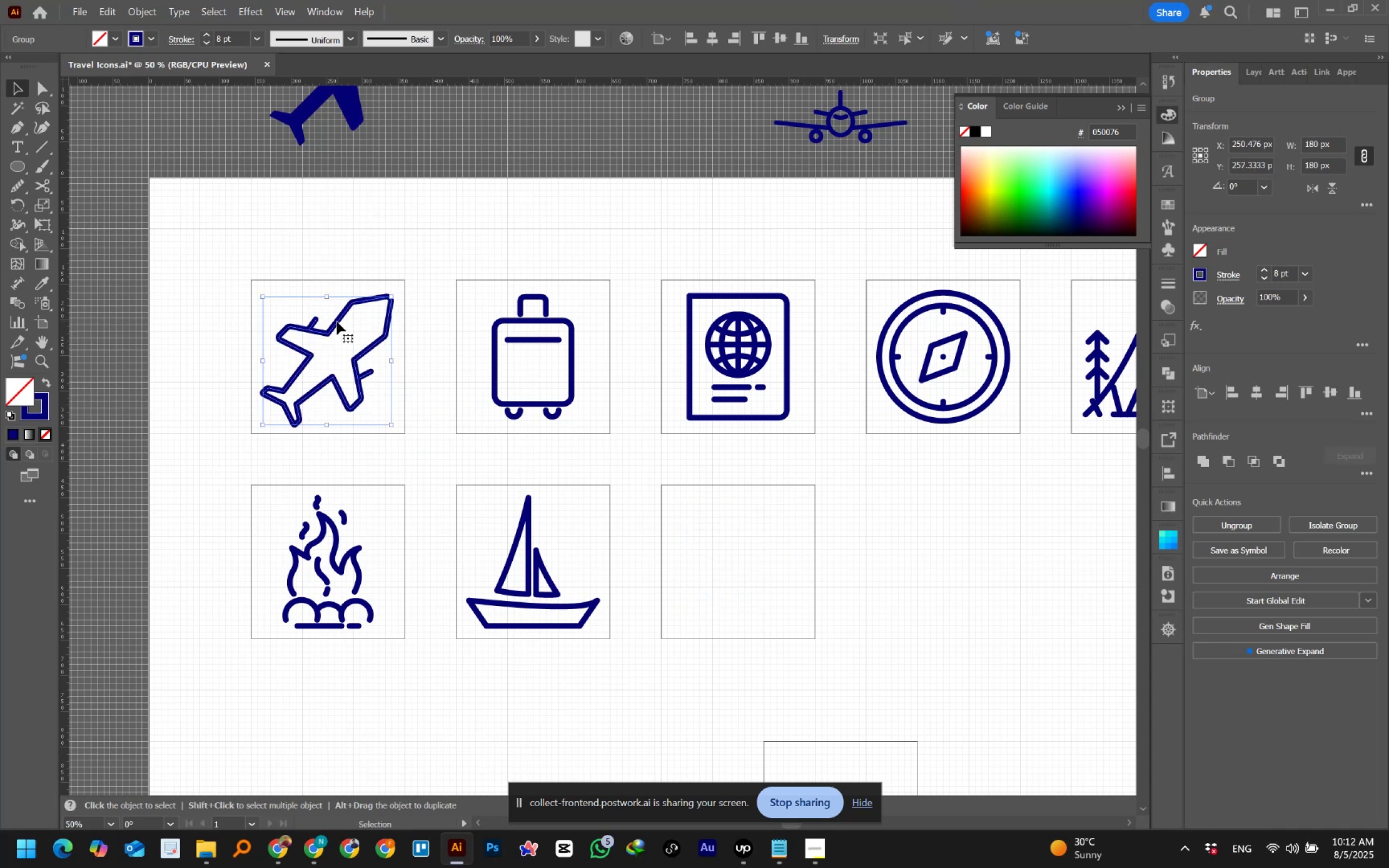 
left_click([353, 280])
 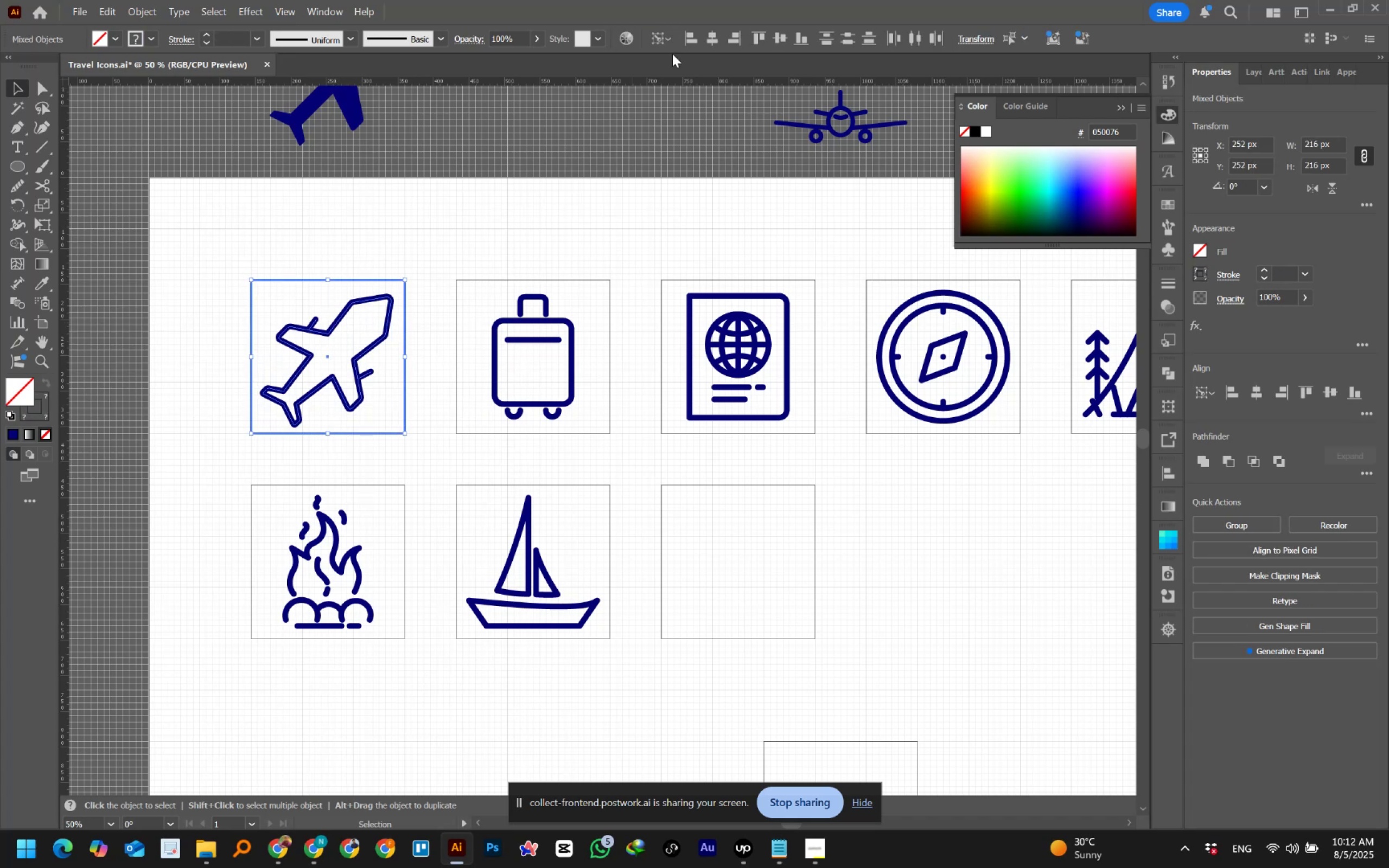 
left_click([712, 34])
 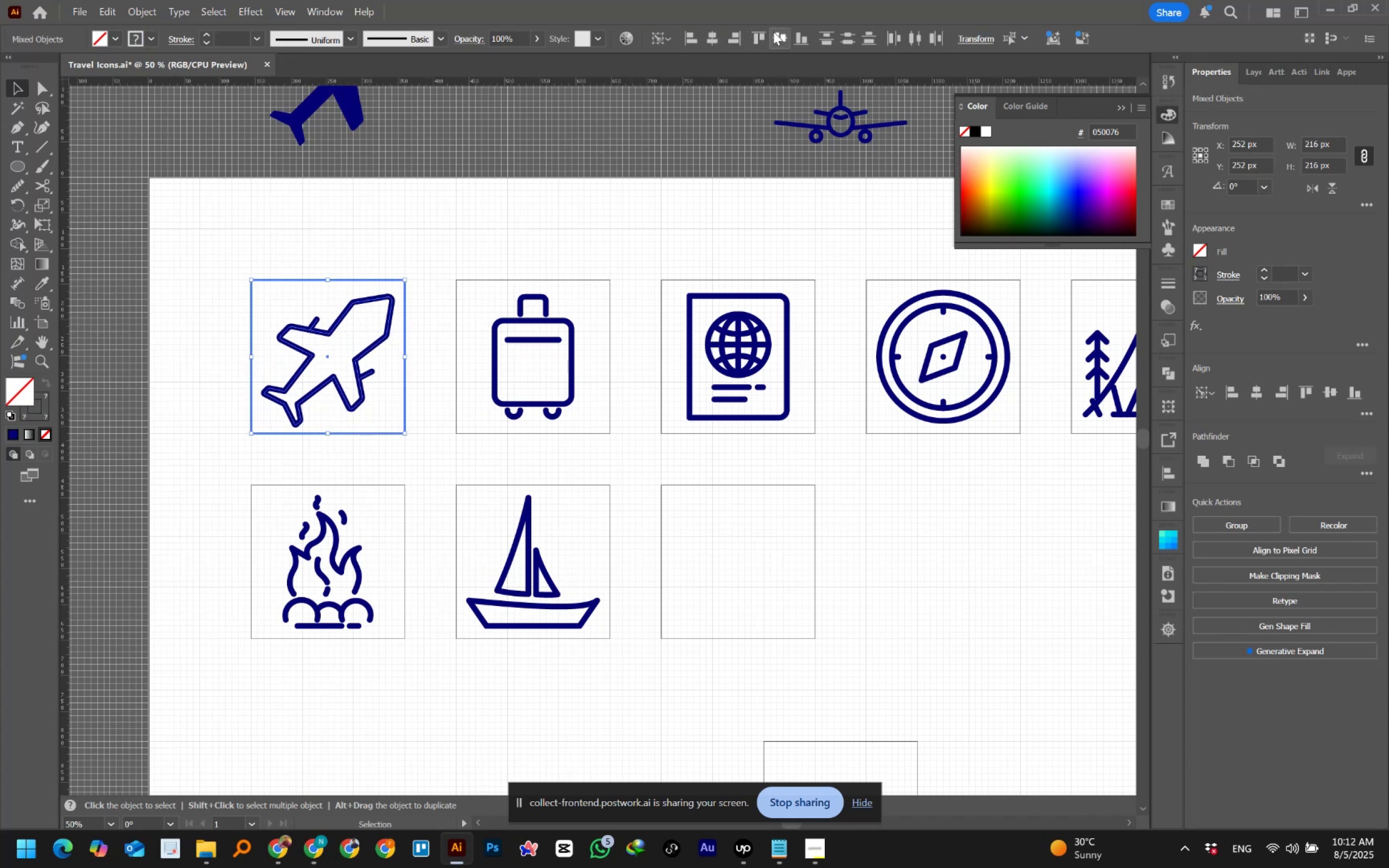 
left_click([773, 31])
 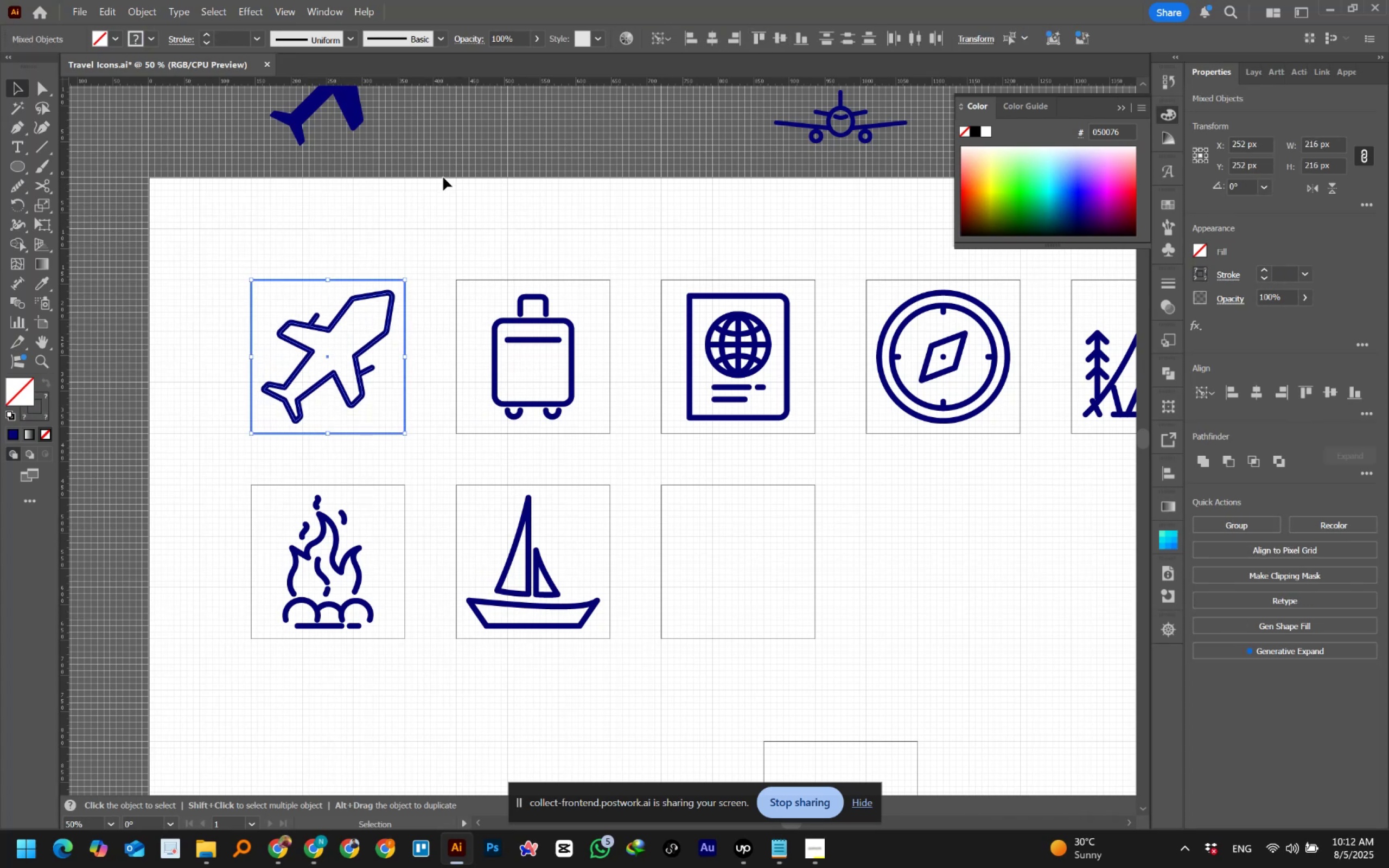 
left_click([442, 165])
 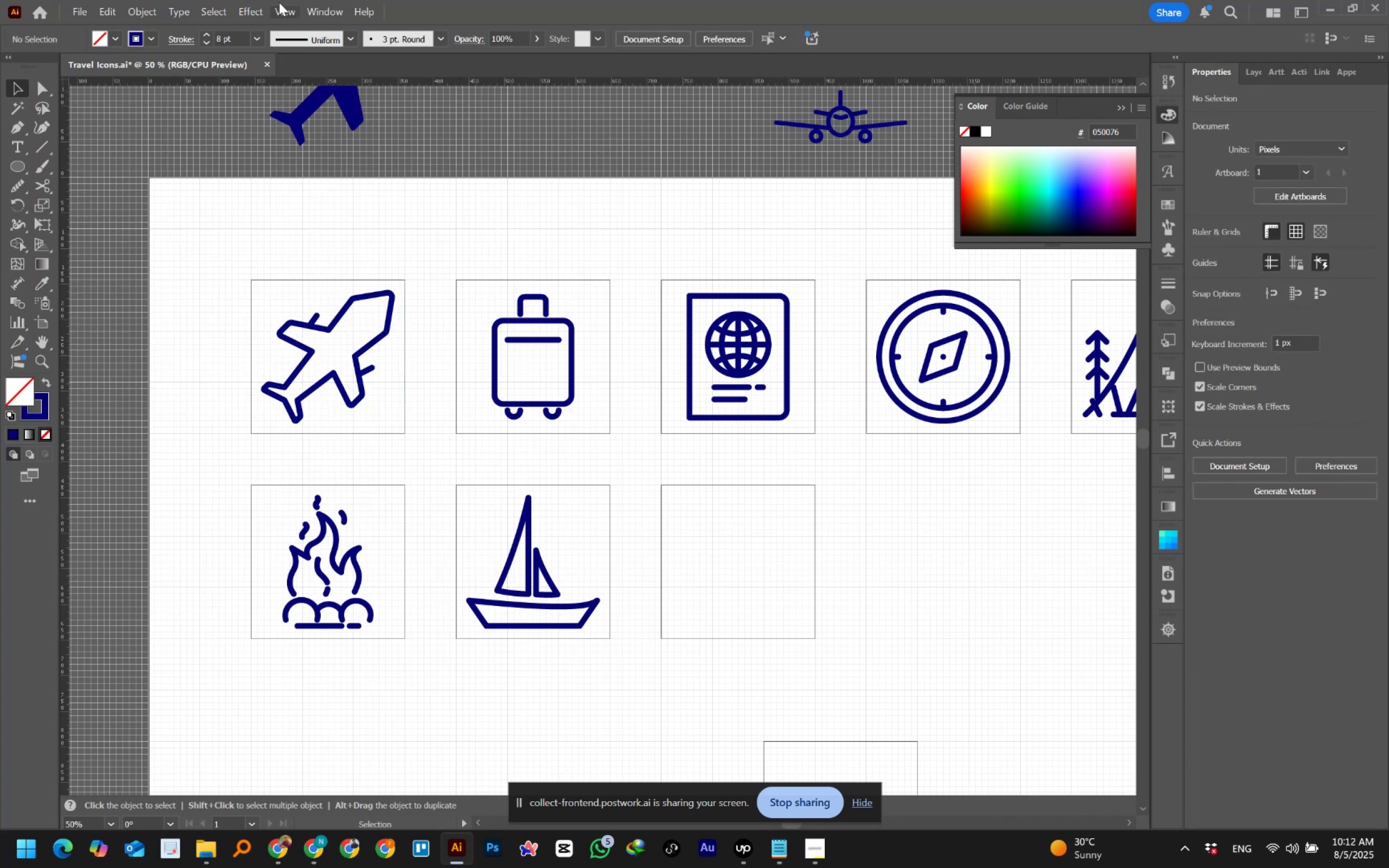 
left_click([279, 2])
 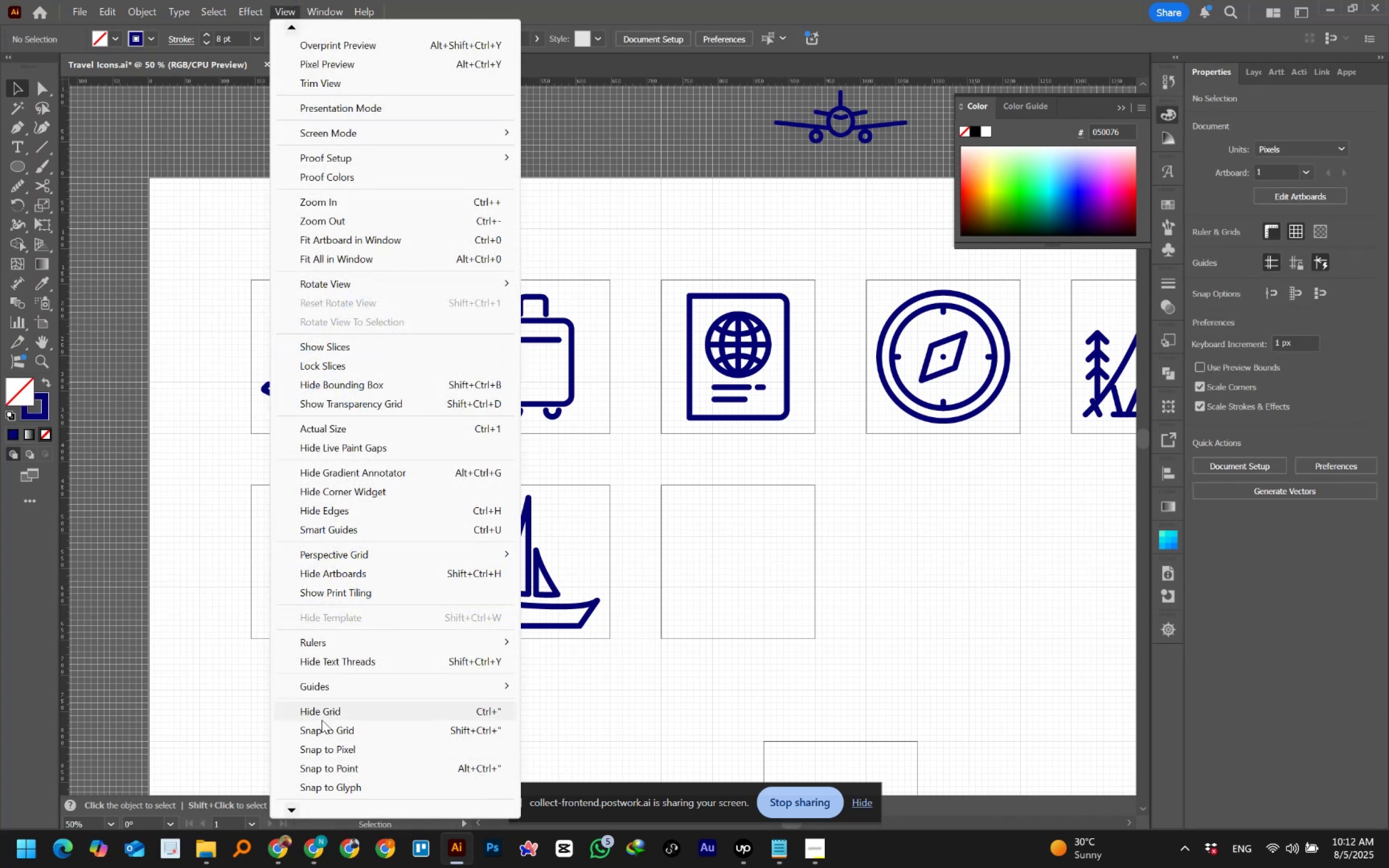 
left_click([322, 729])
 